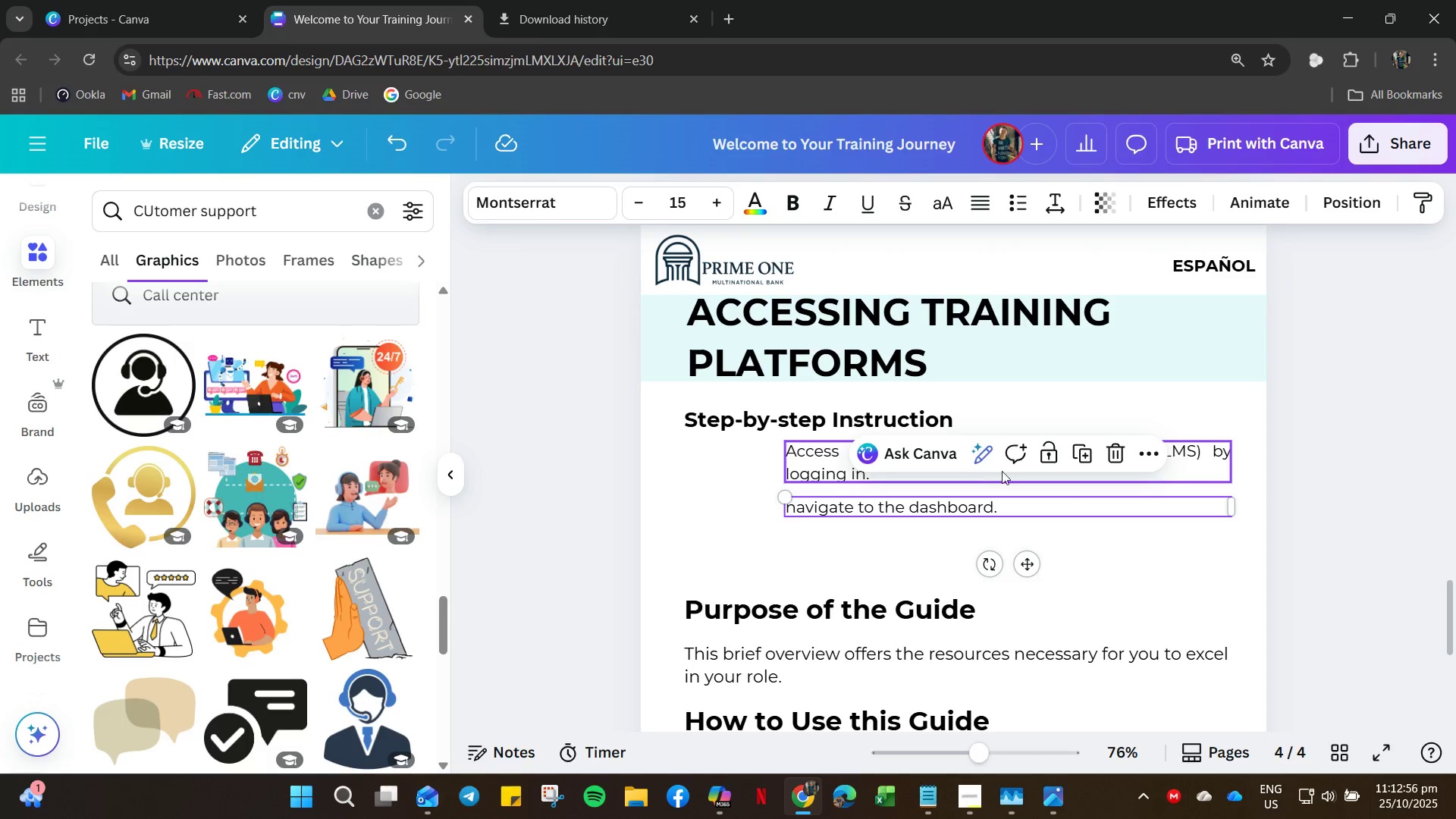 
left_click([980, 448])
 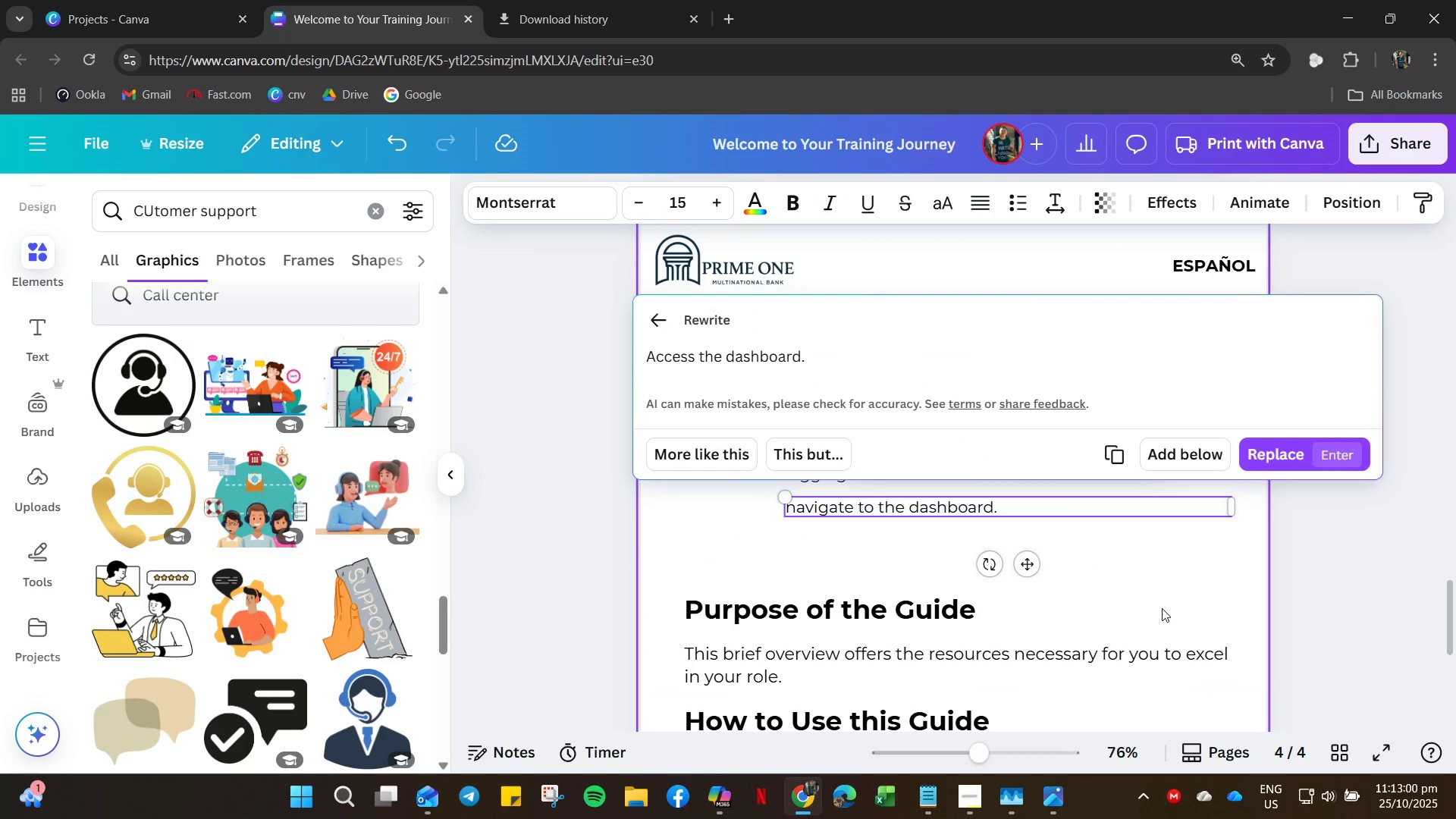 
left_click([1262, 463])
 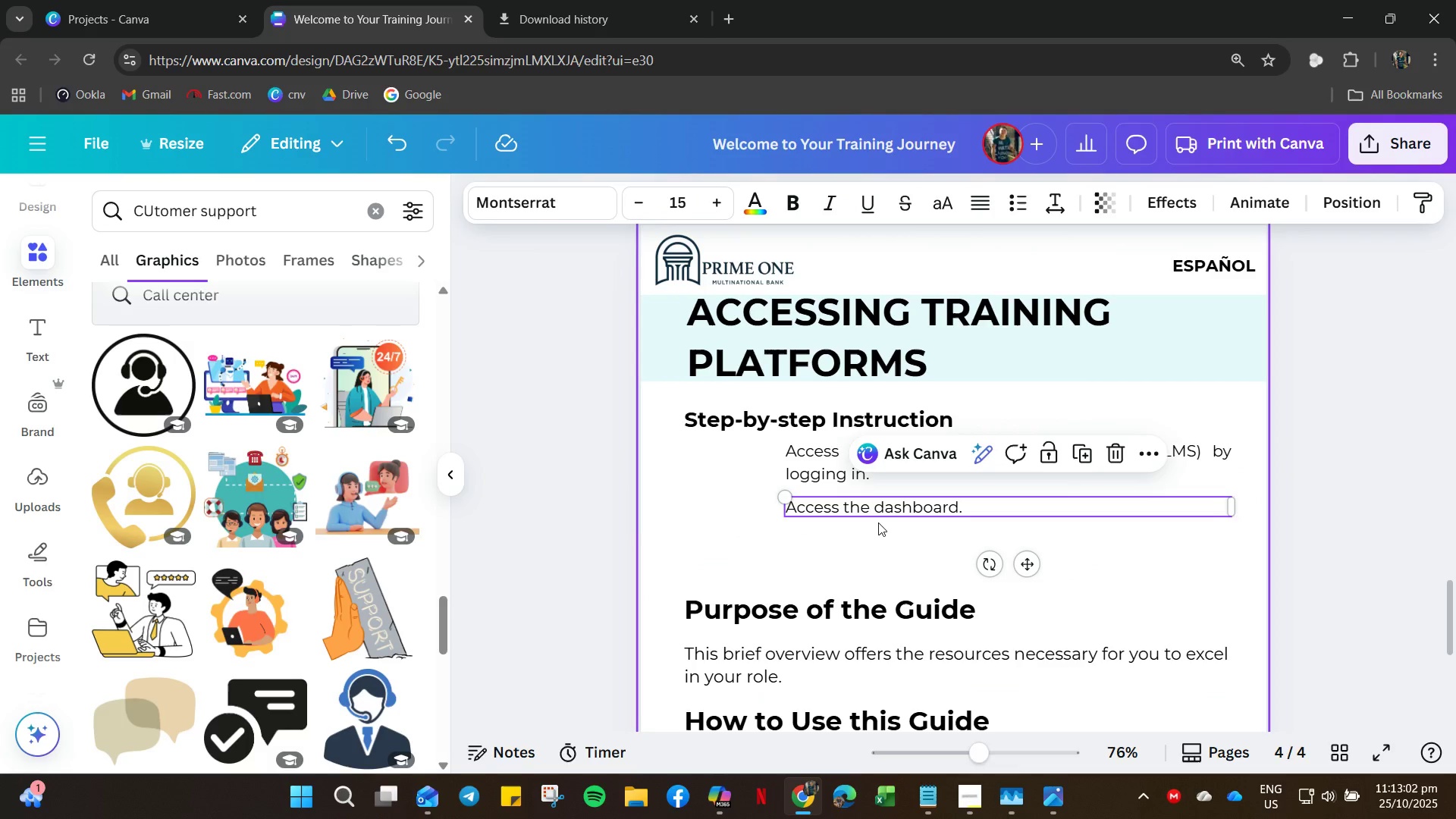 
left_click([874, 526])
 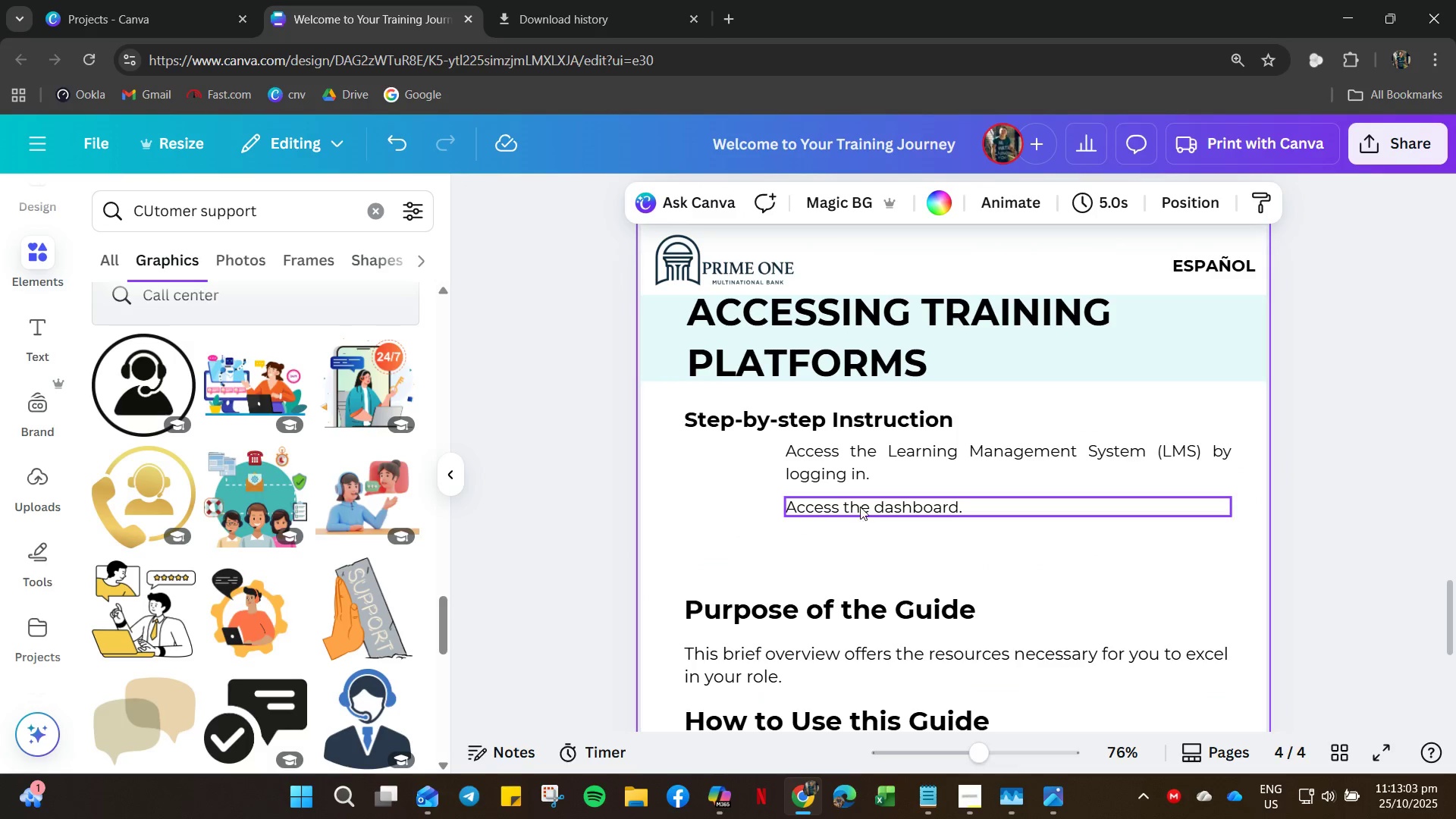 
left_click([860, 507])
 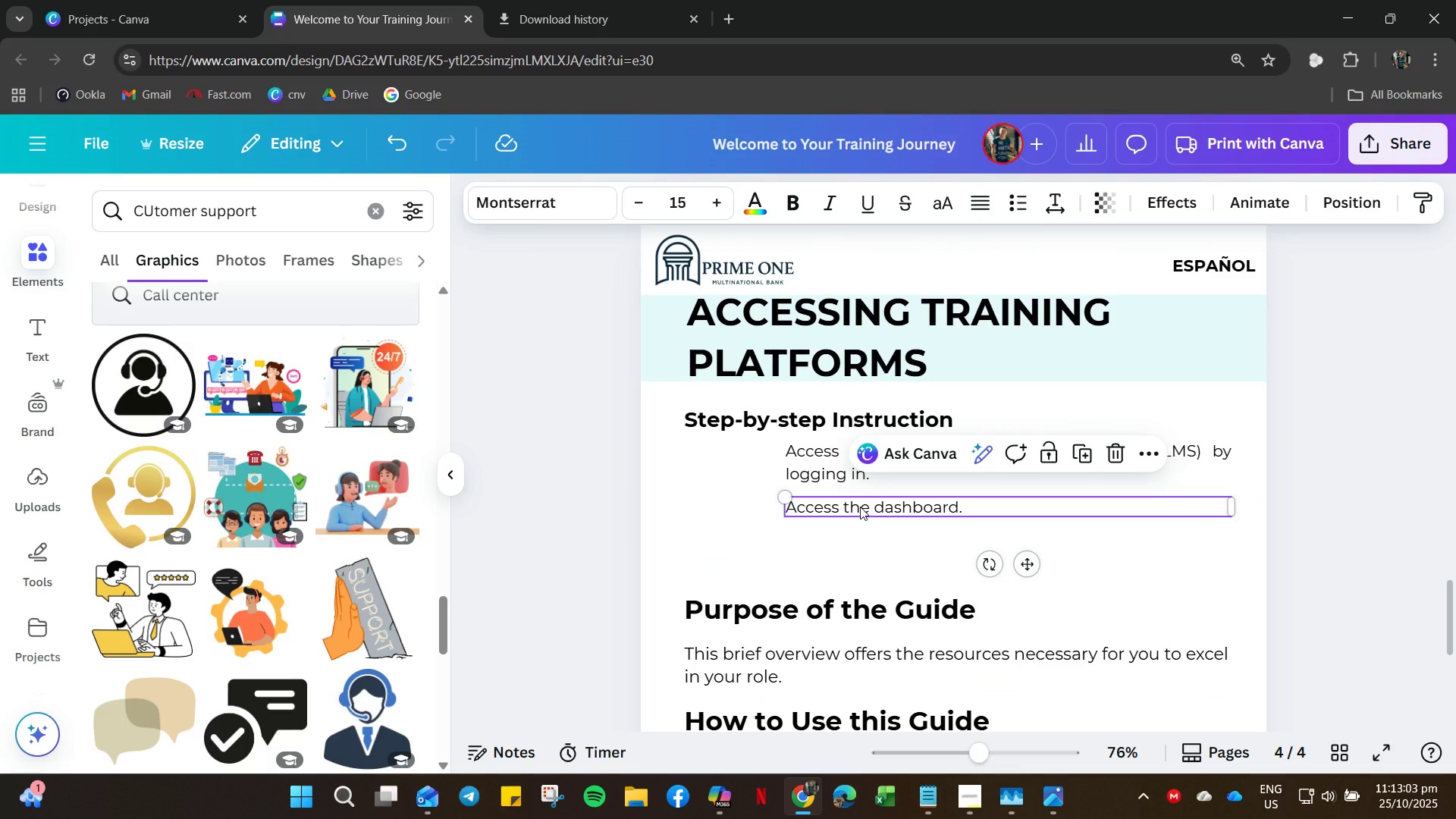 
key(Control+C)
 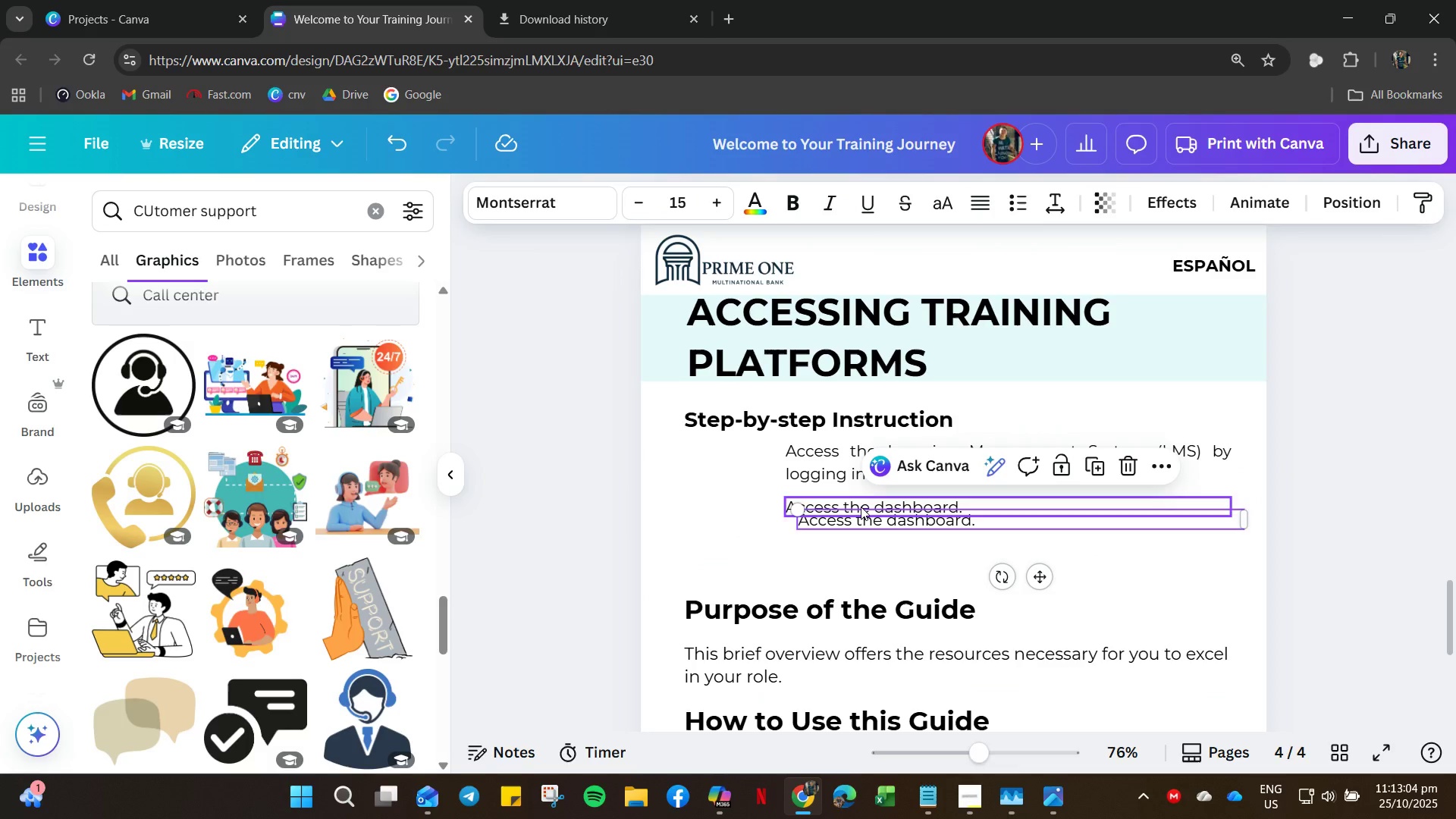 
key(Control+V)
 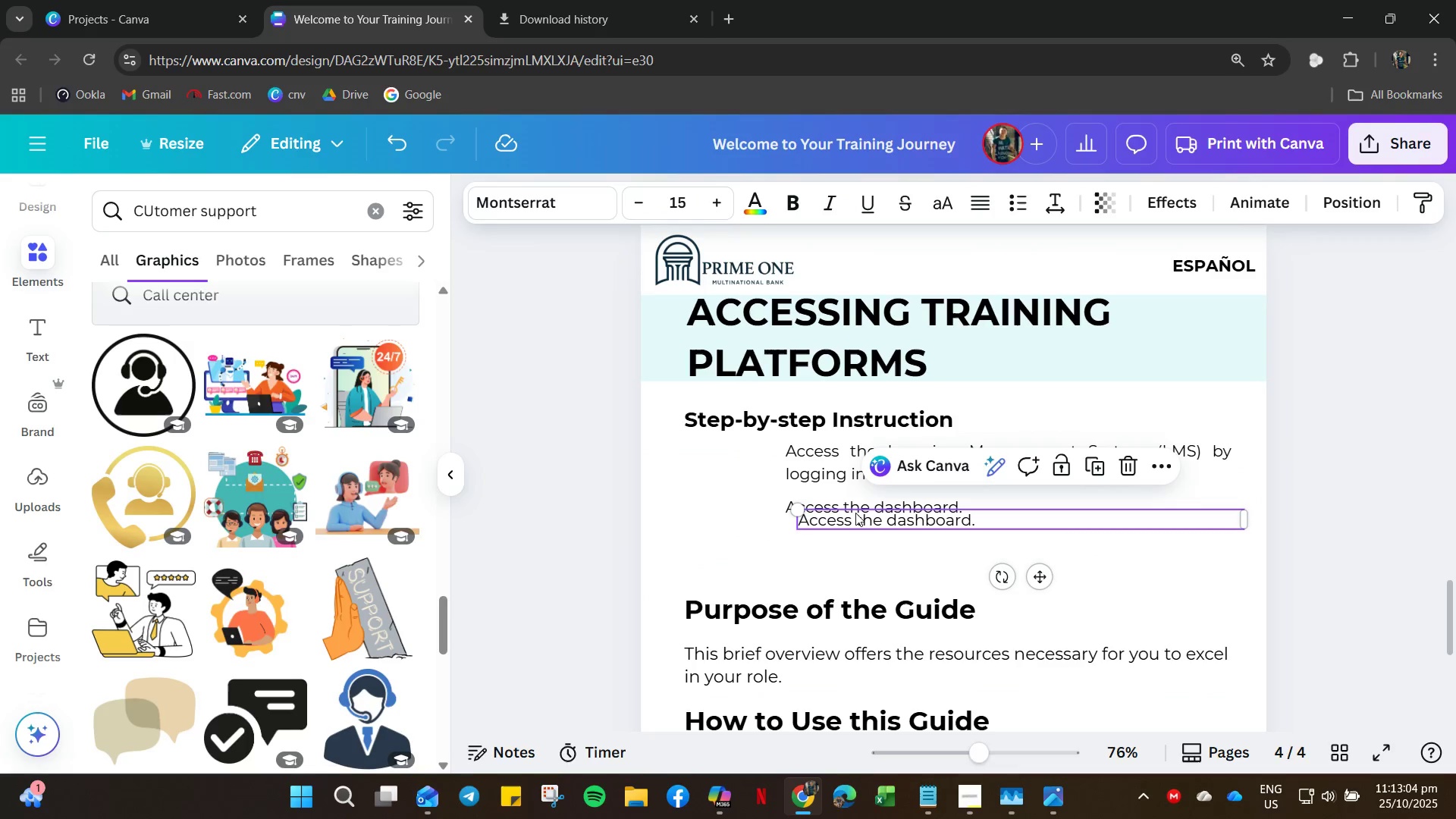 
left_click_drag(start_coordinate=[857, 510], to_coordinate=[839, 542])
 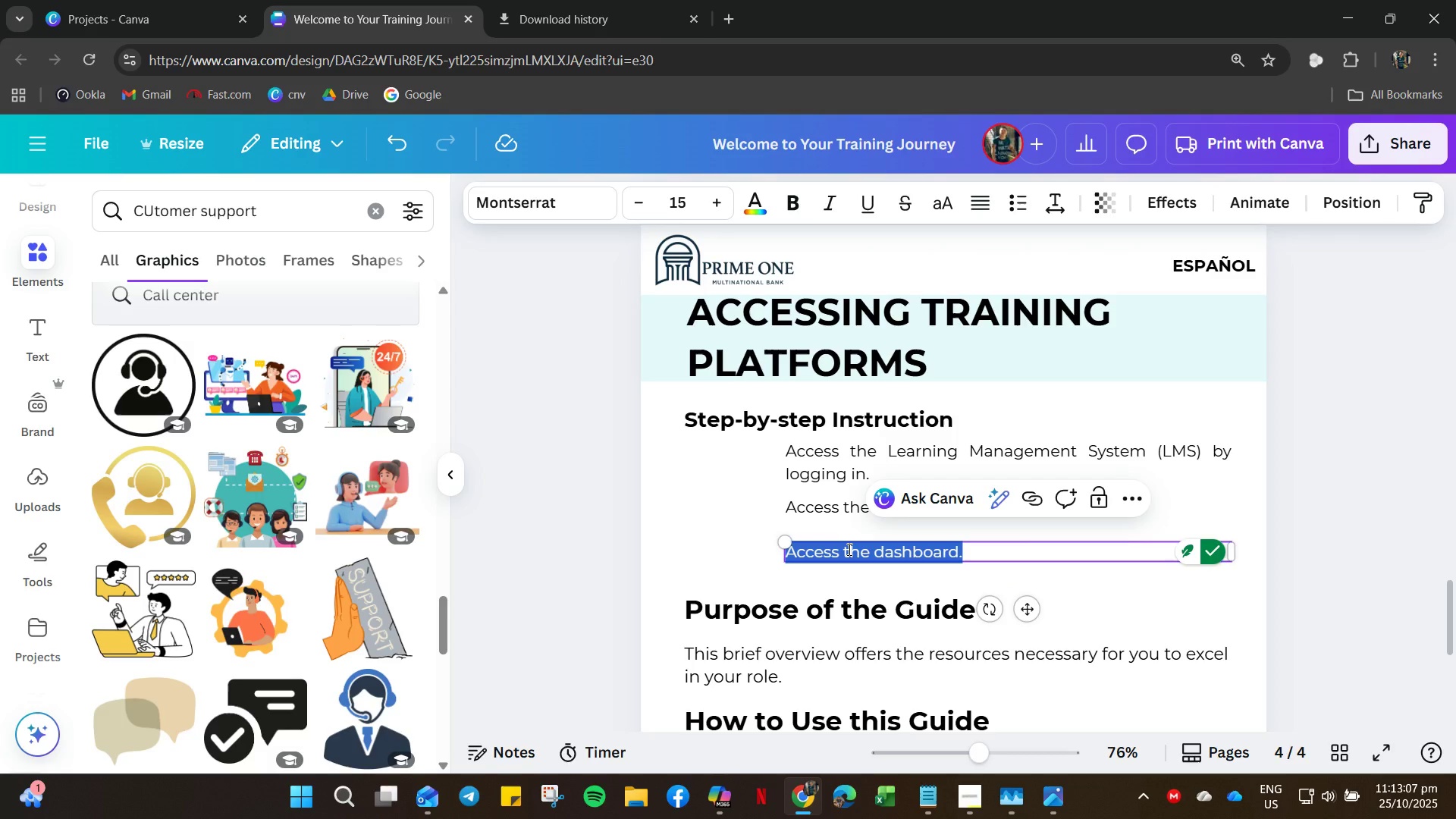 
type(Select yuor assigned training modules.)
 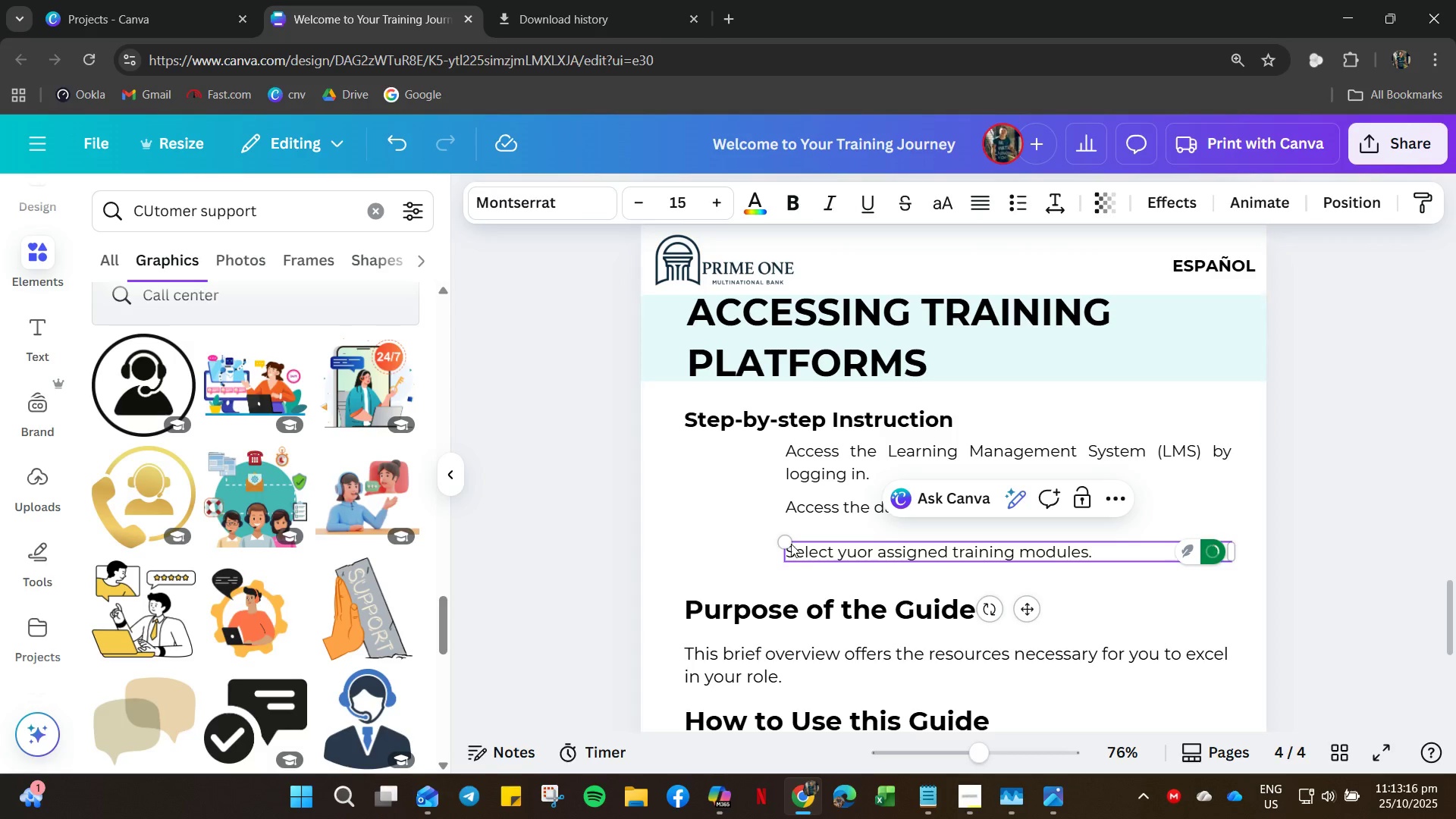 
left_click([739, 524])
 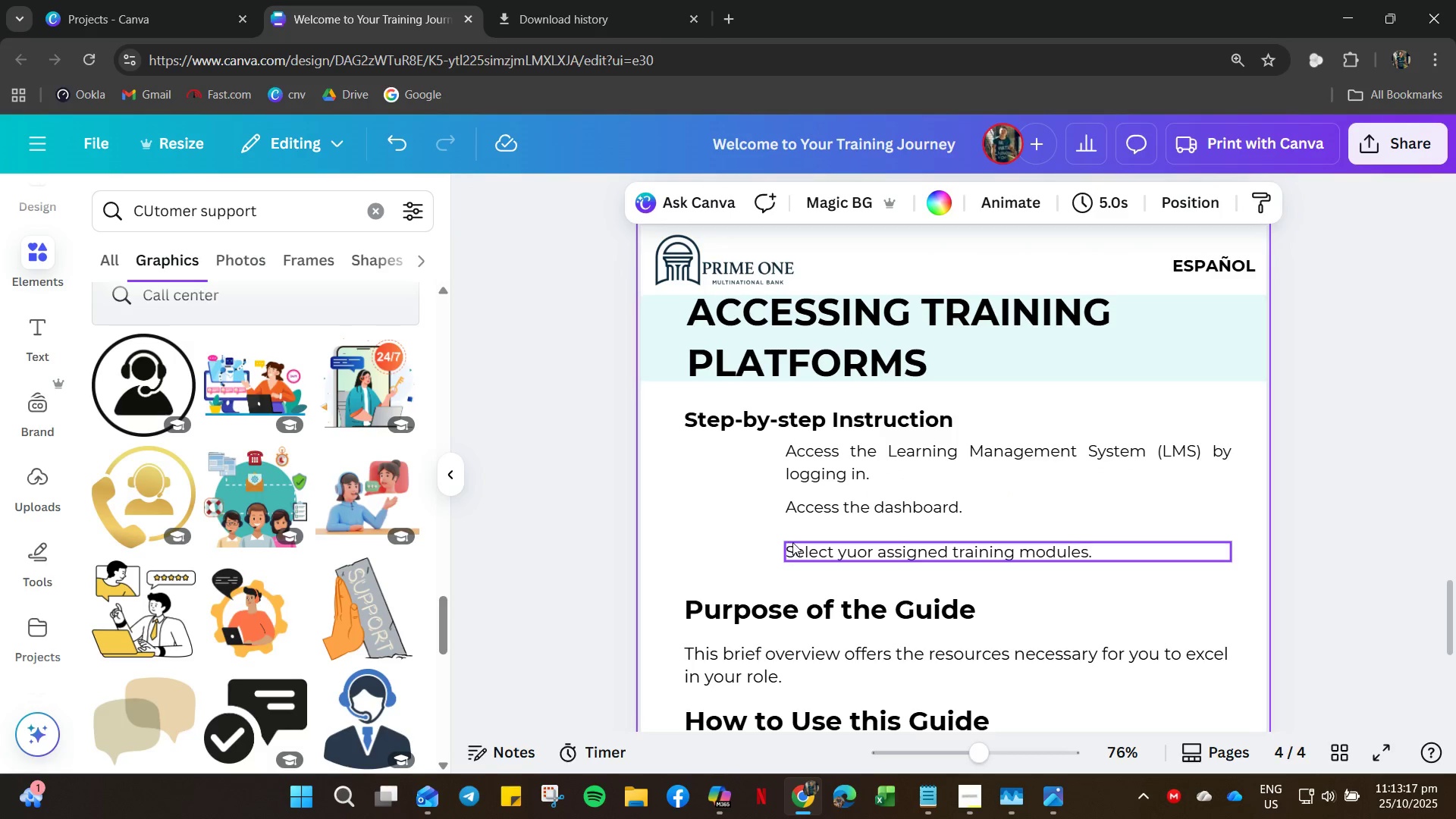 
left_click([794, 542])
 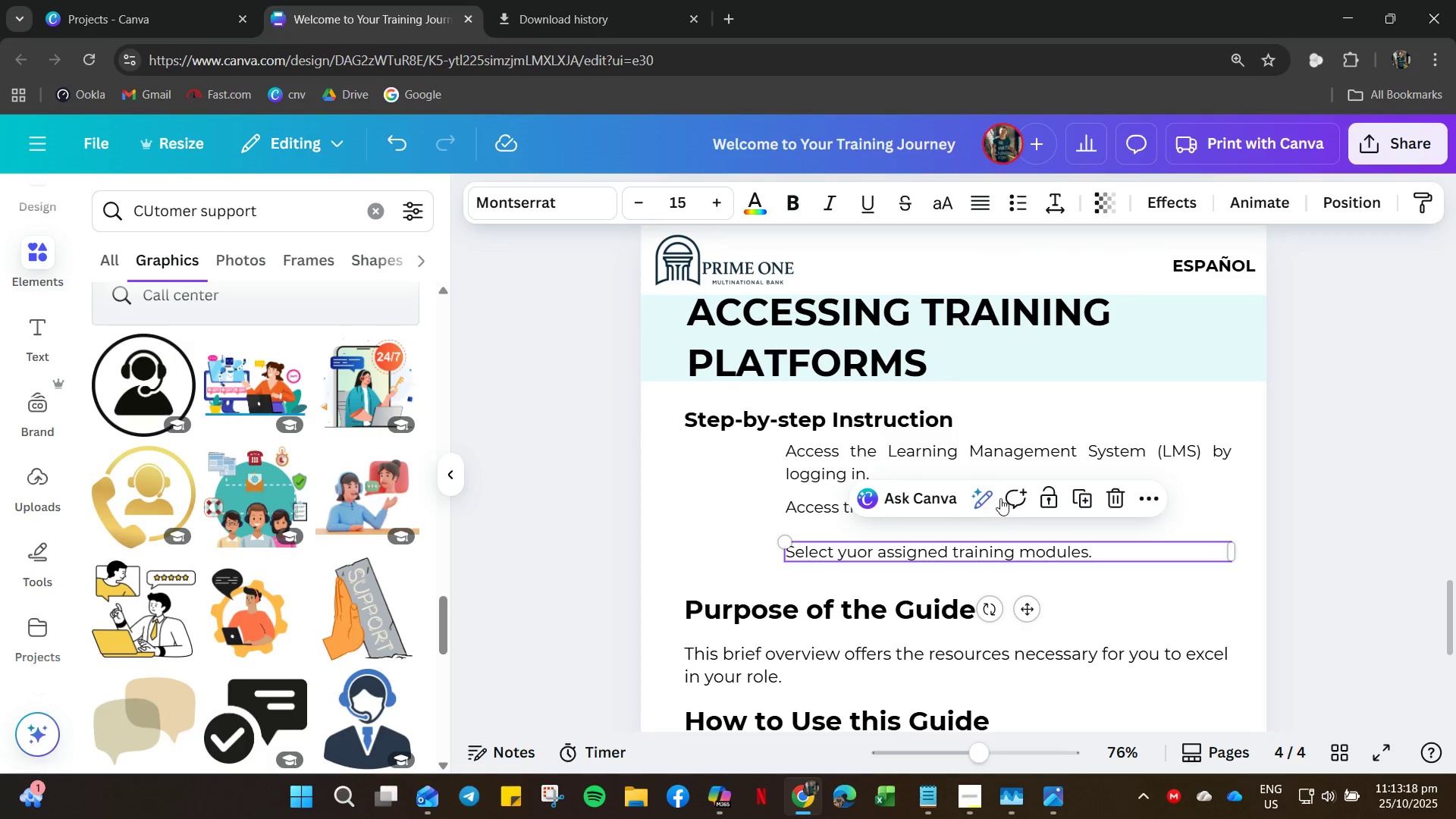 
left_click_drag(start_coordinate=[989, 494], to_coordinate=[984, 497])
 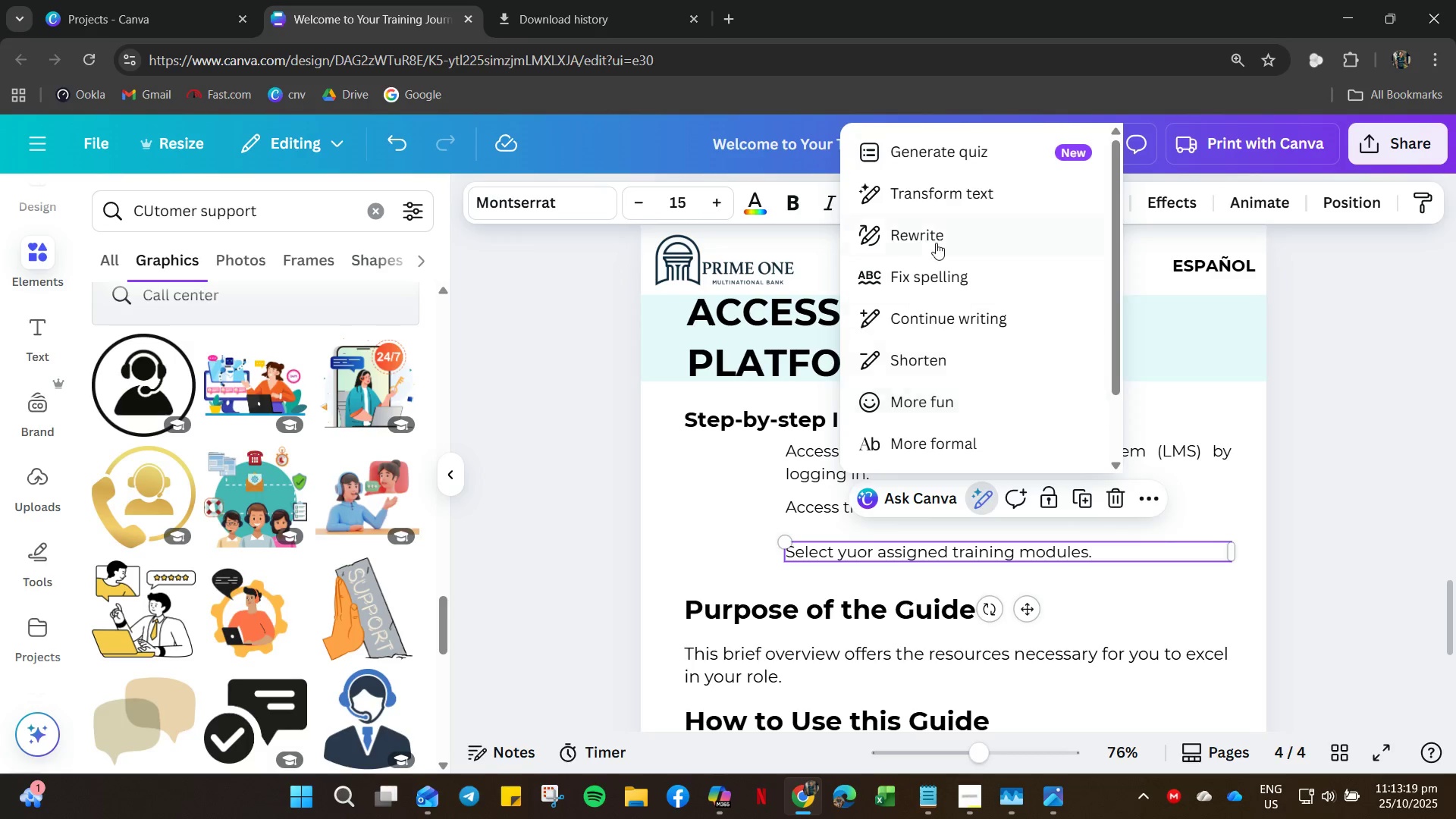 
left_click([936, 238])
 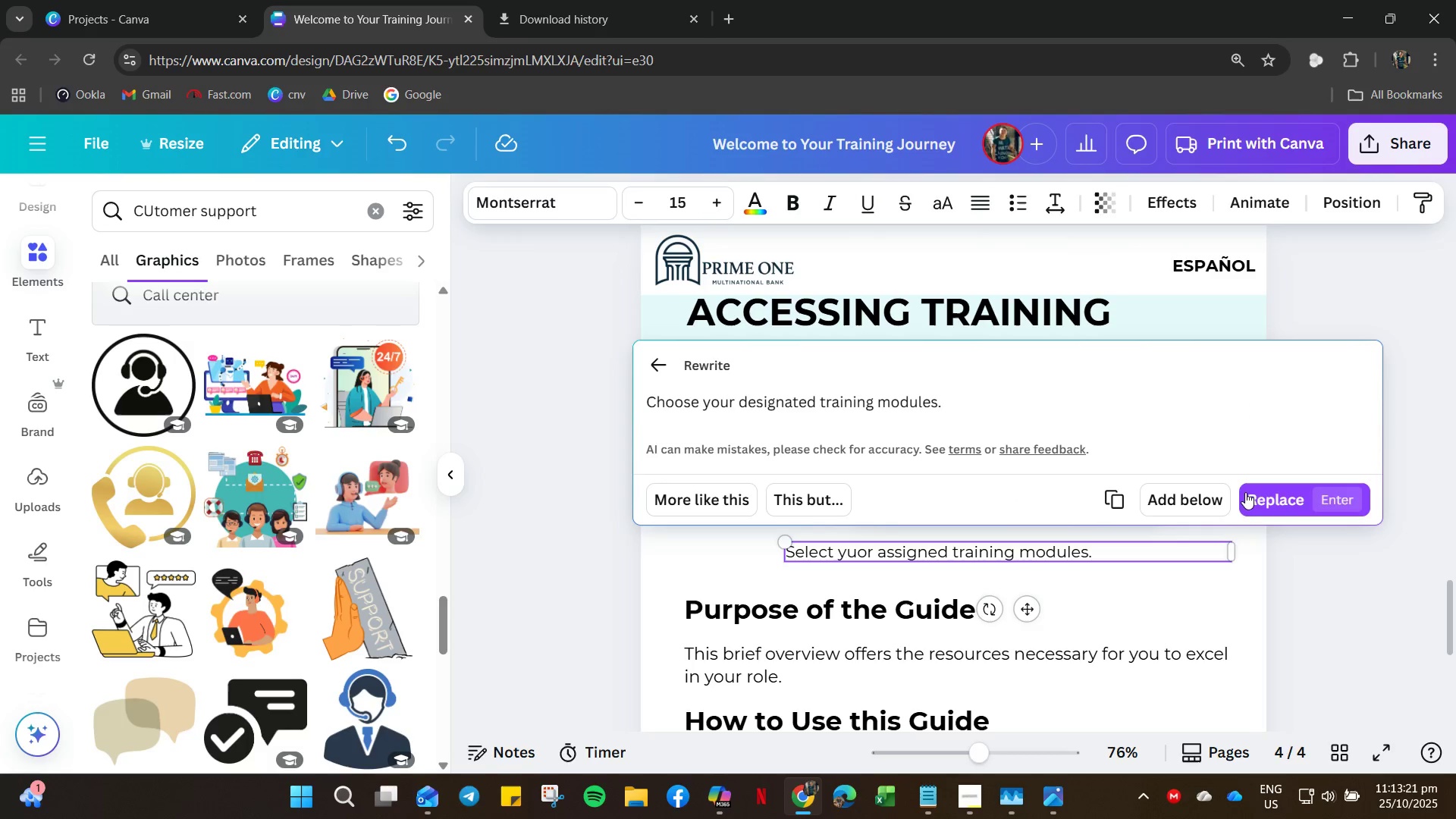 
left_click([1259, 497])
 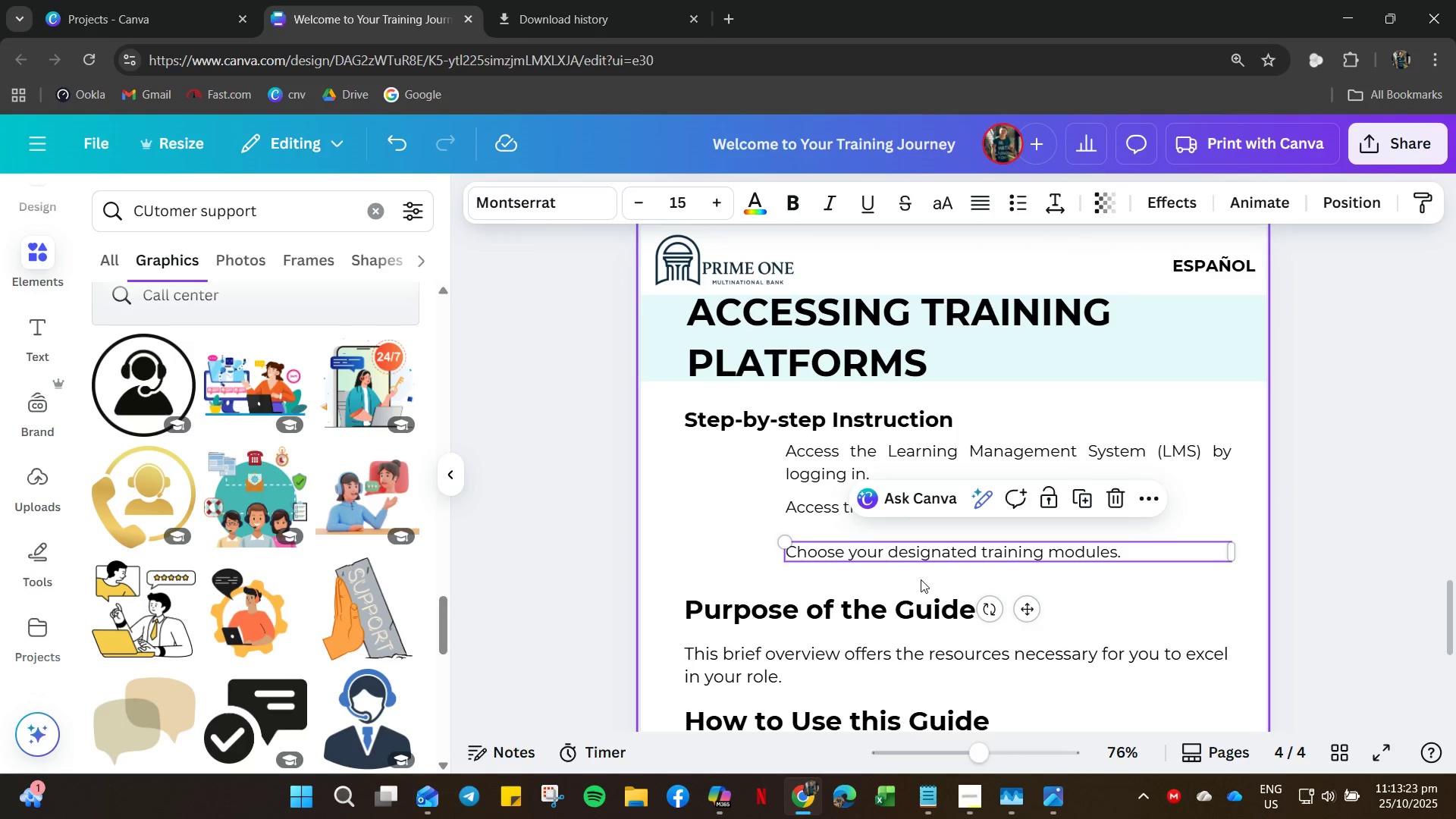 
left_click([921, 579])
 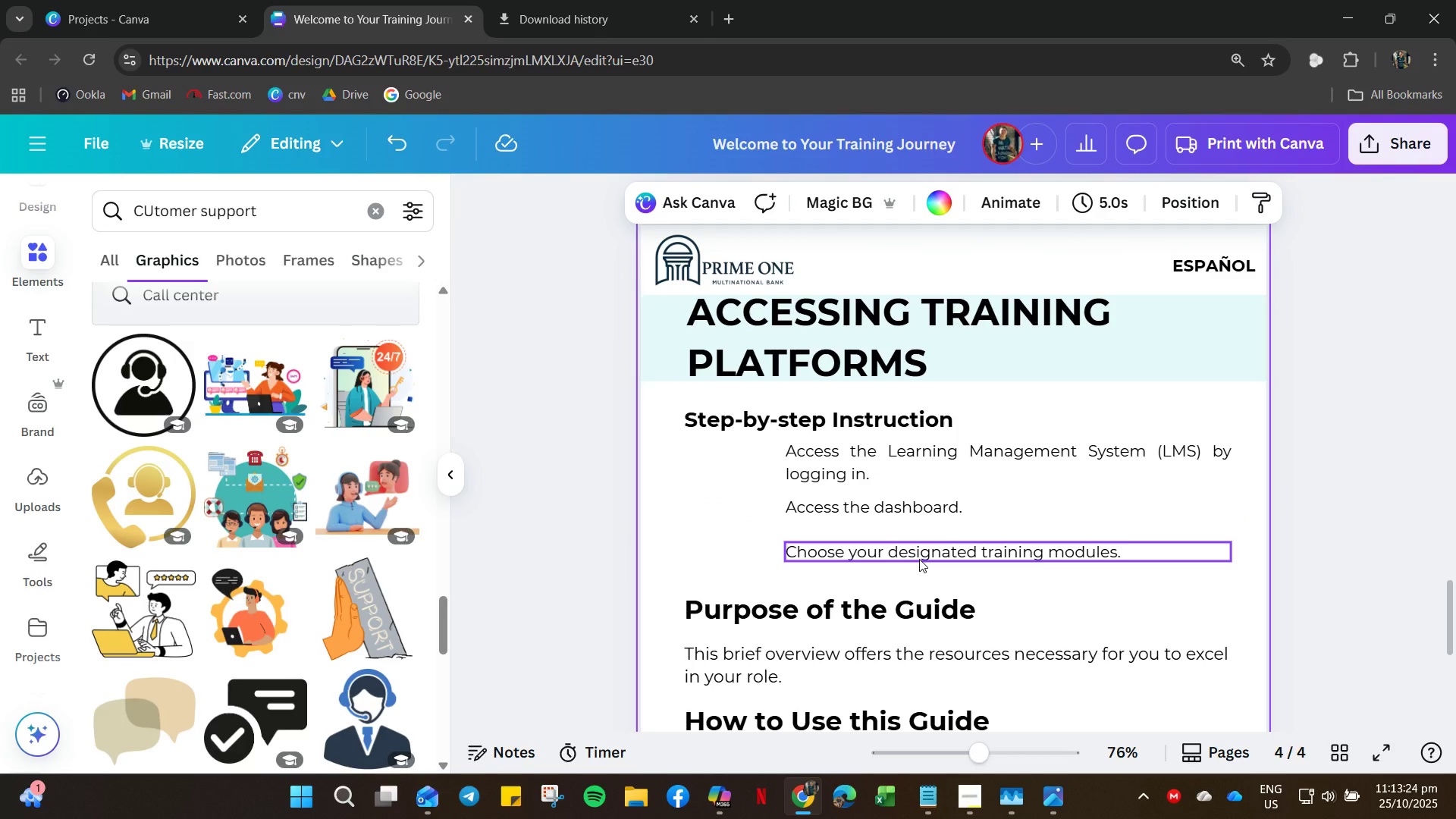 
left_click_drag(start_coordinate=[919, 559], to_coordinate=[924, 560])
 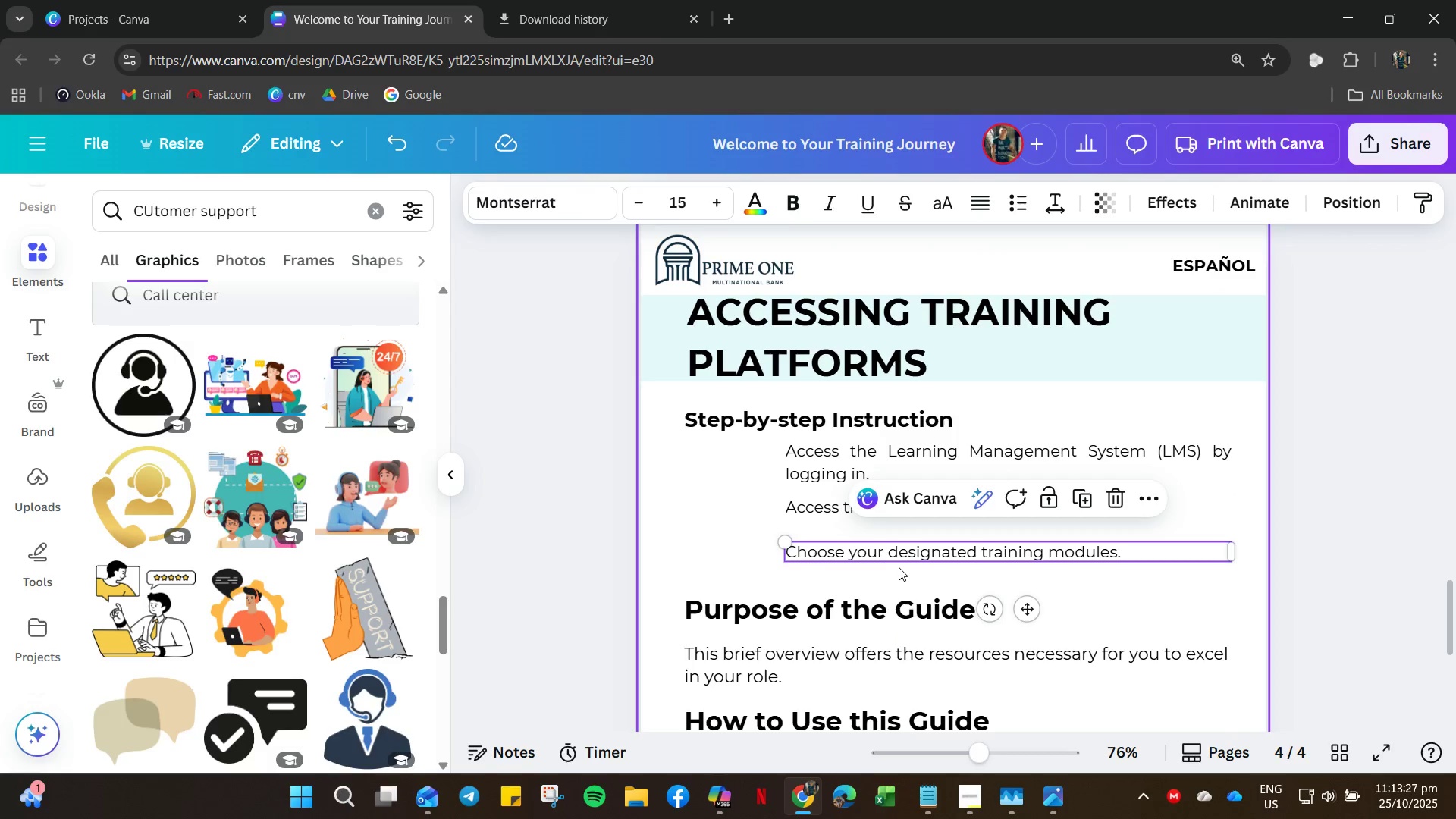 
key(Control+C)
 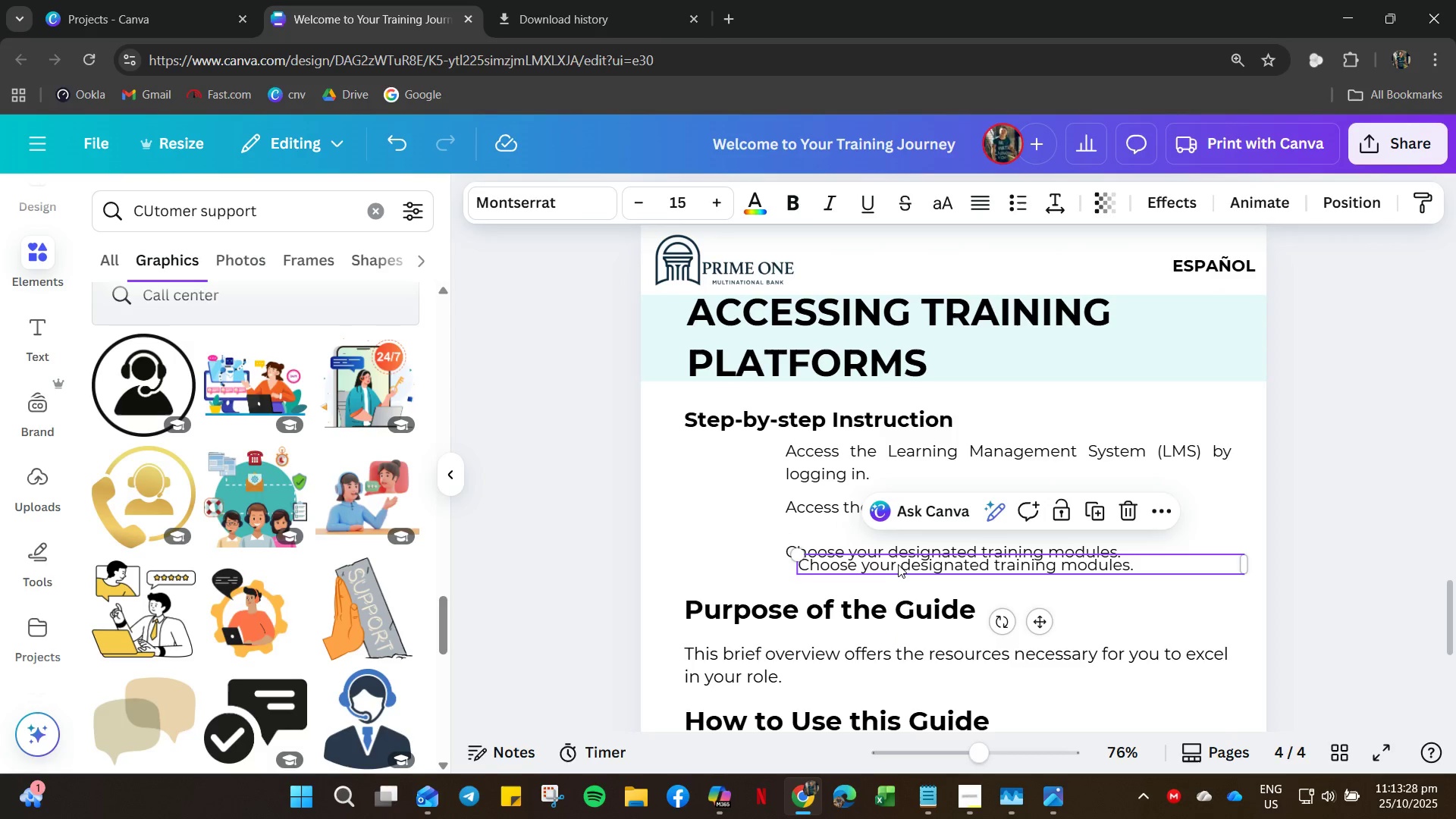 
key(Control+V)
 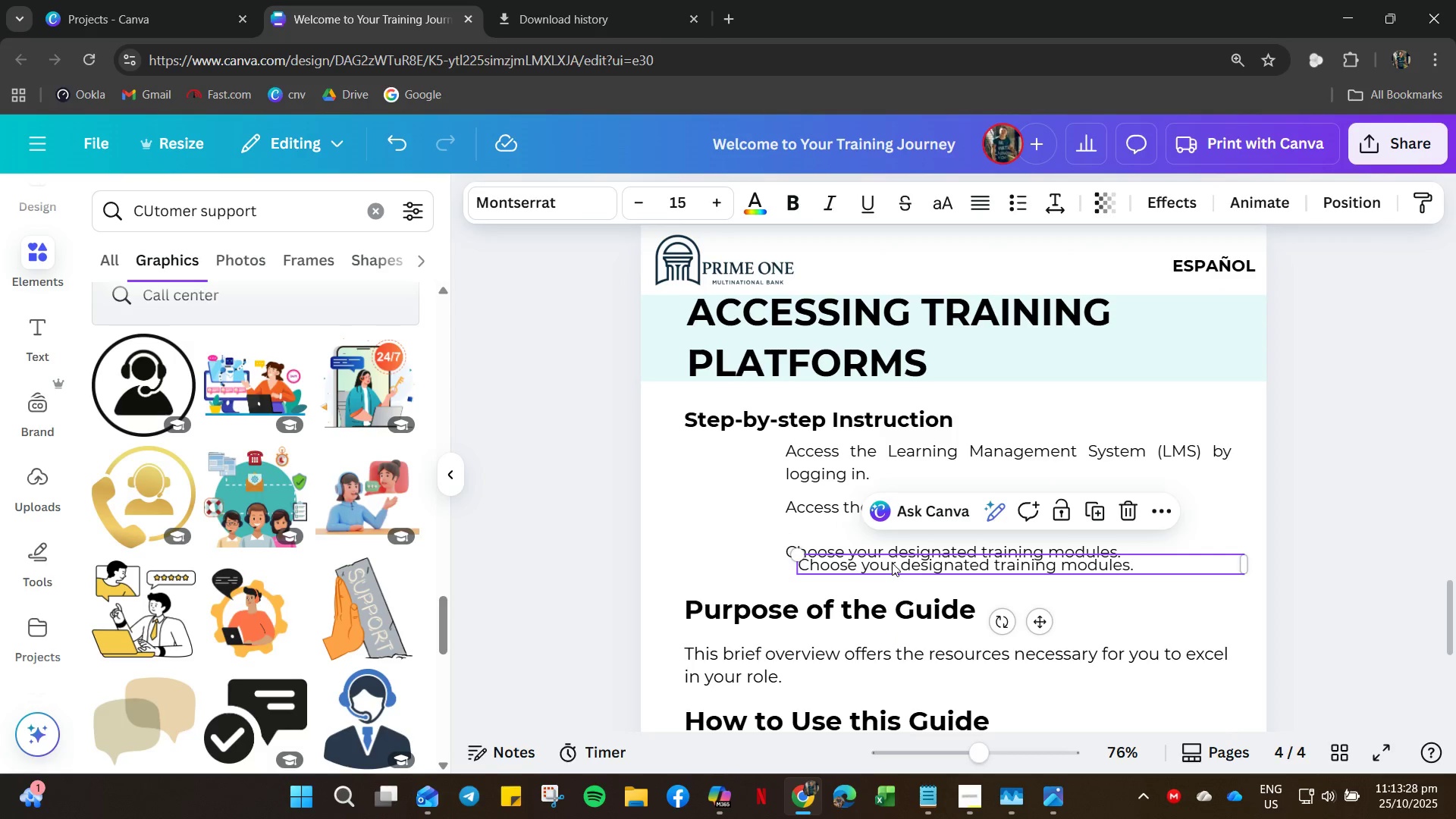 
left_click_drag(start_coordinate=[893, 563], to_coordinate=[870, 588])
 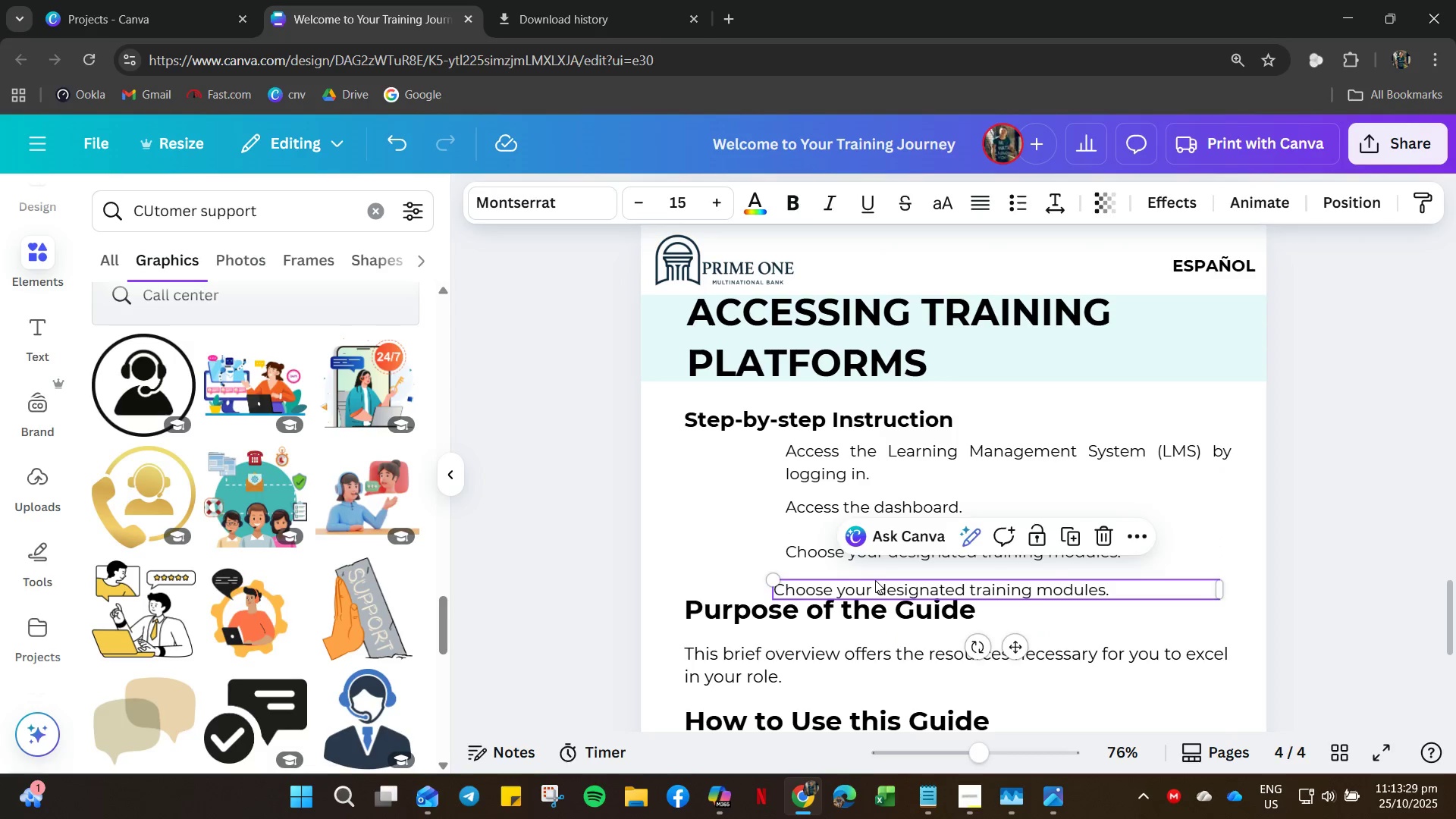 
left_click_drag(start_coordinate=[871, 583], to_coordinate=[875, 580])
 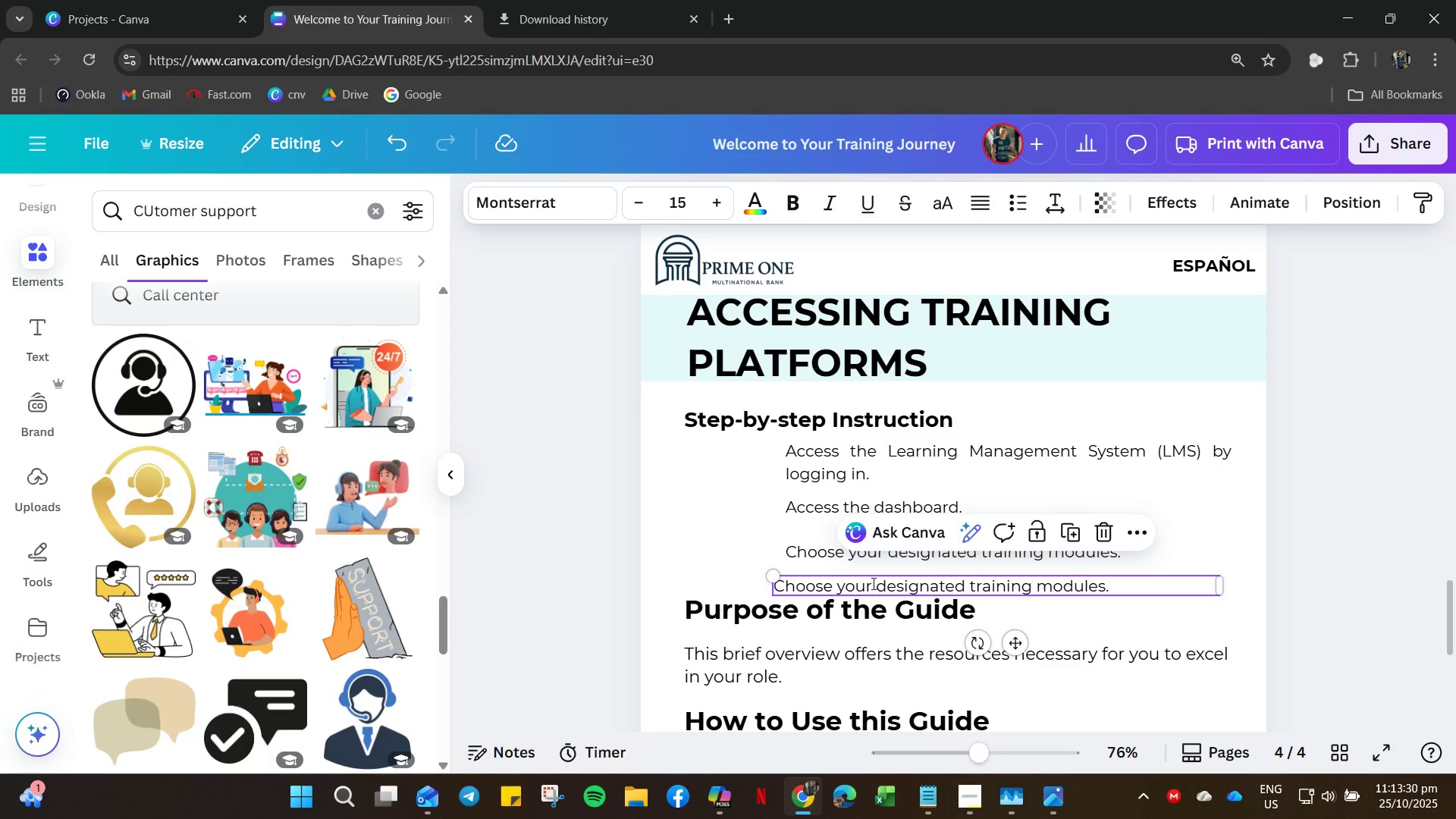 
double_click([872, 583])
 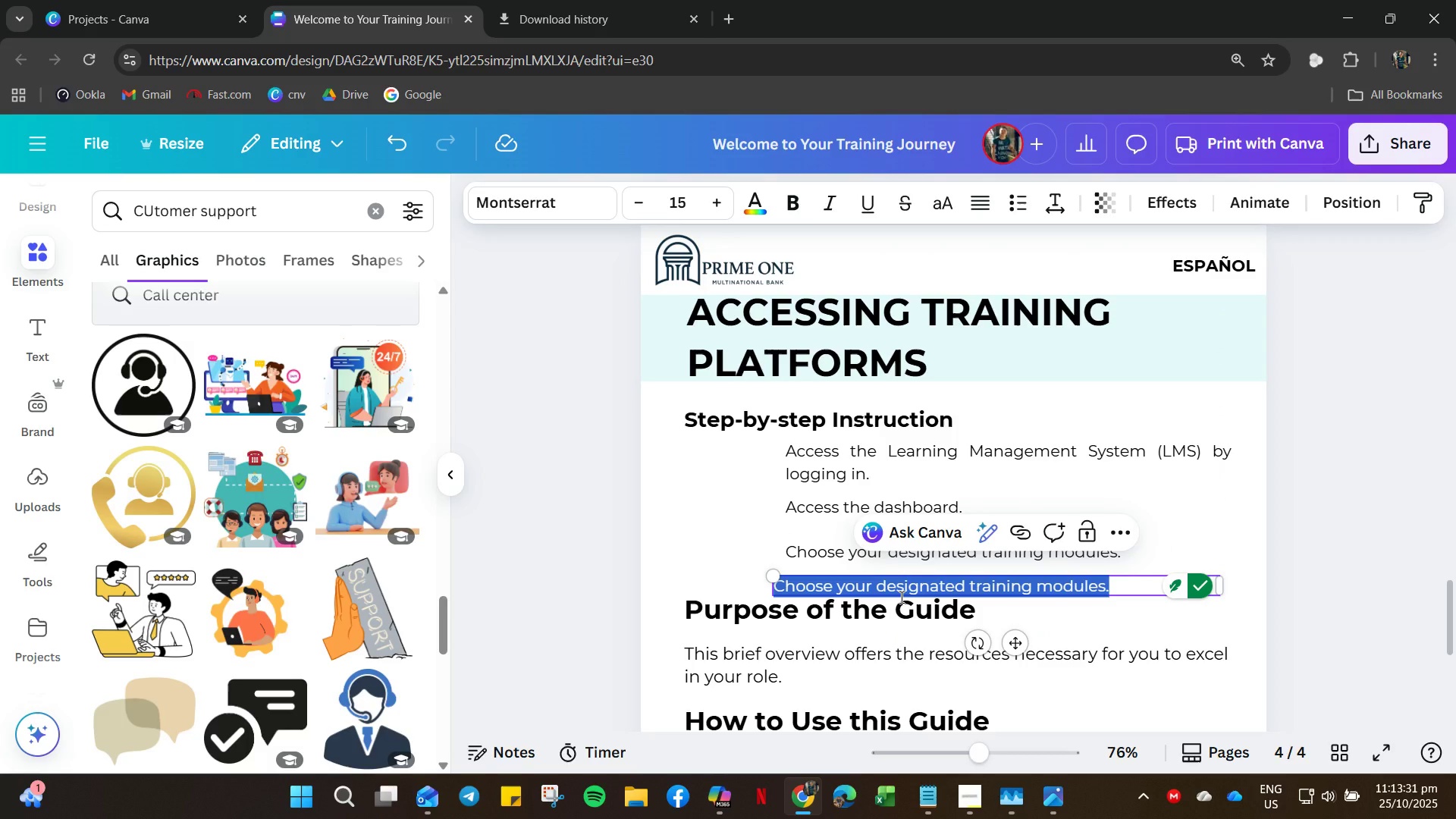 
type(follow o)
key(Backspace)
type(t)
key(Backspace)
type(on-screen promts.)
 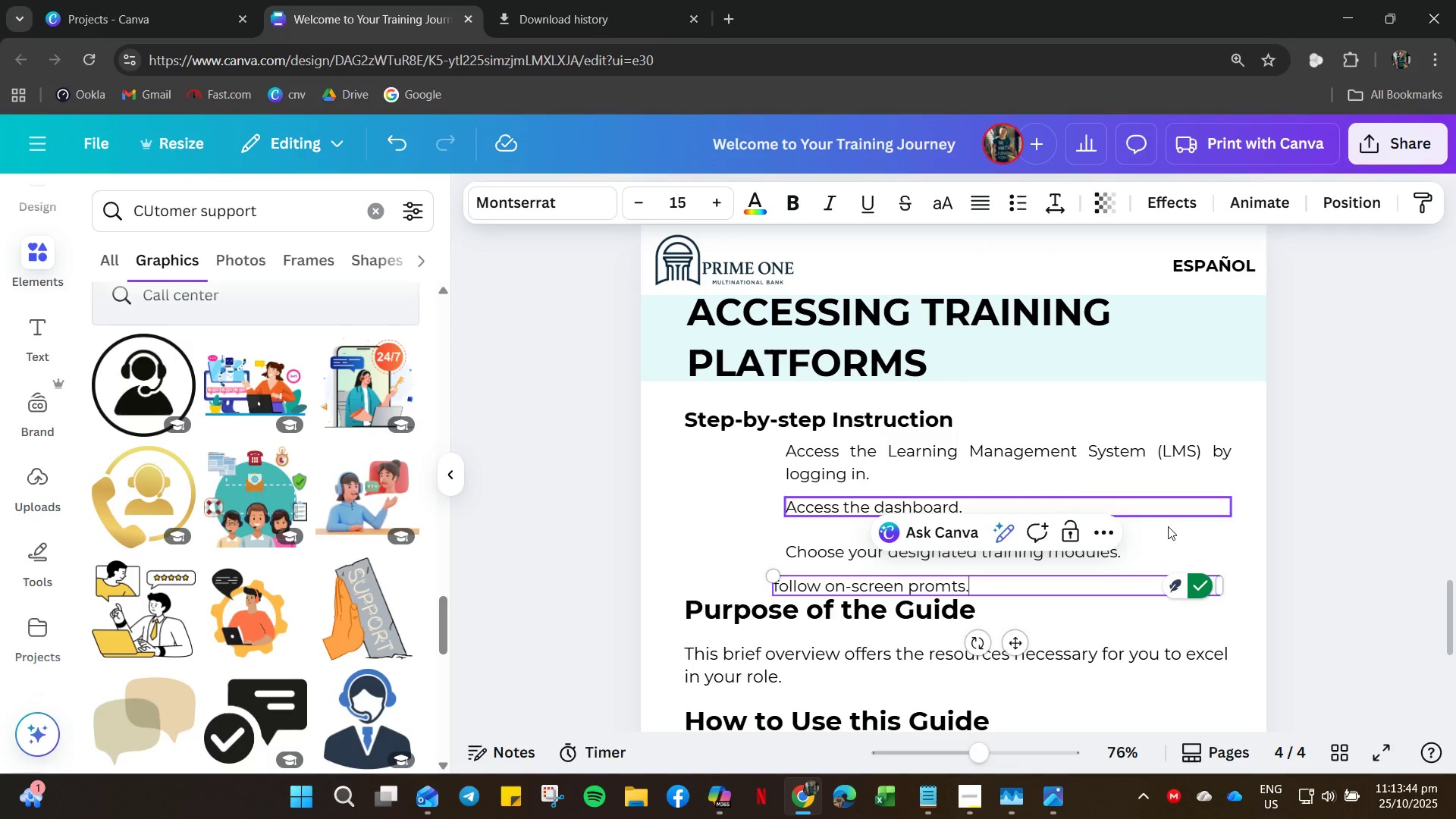 
left_click_drag(start_coordinate=[1172, 569], to_coordinate=[1178, 564])
 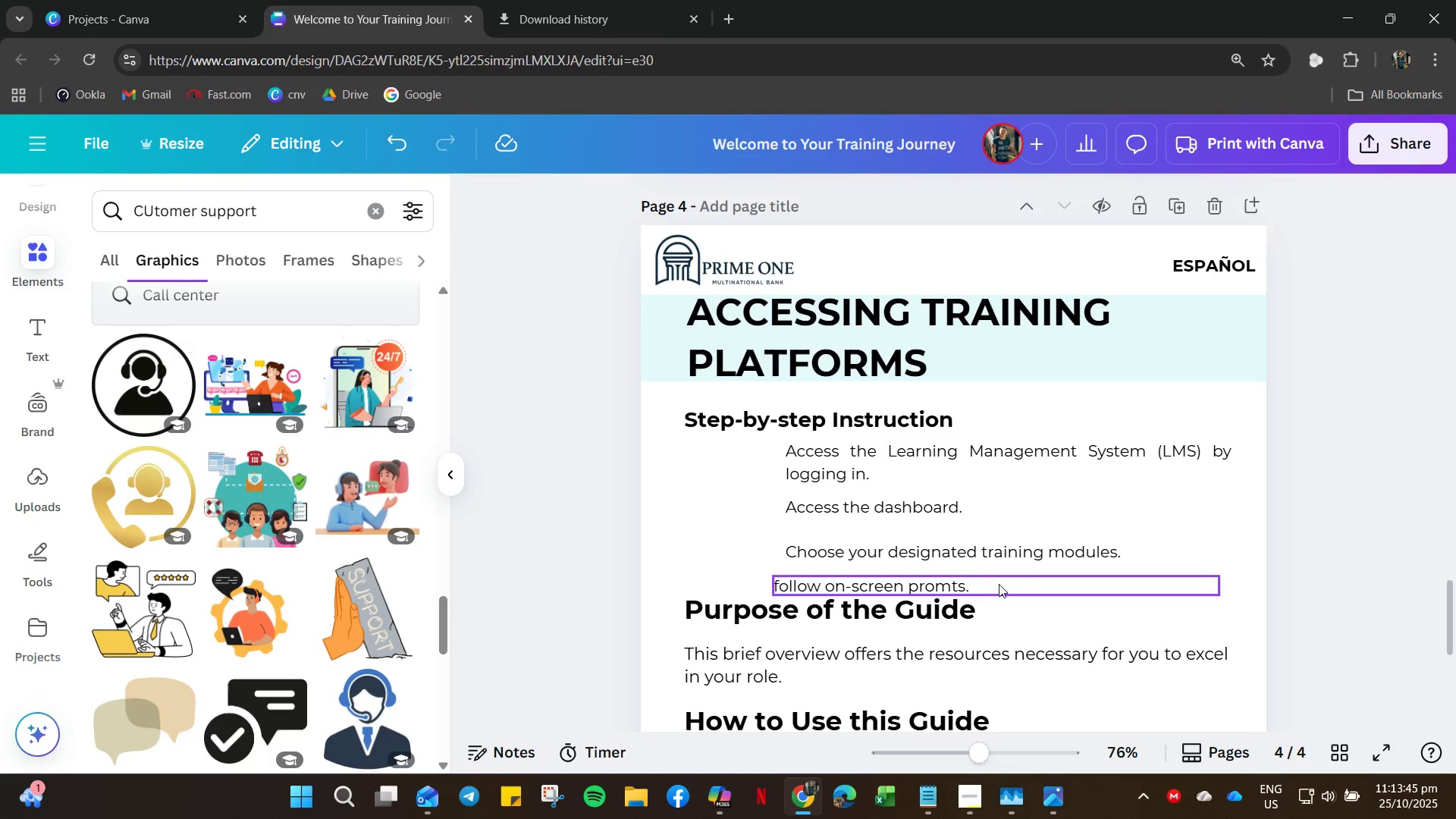 
left_click([996, 585])
 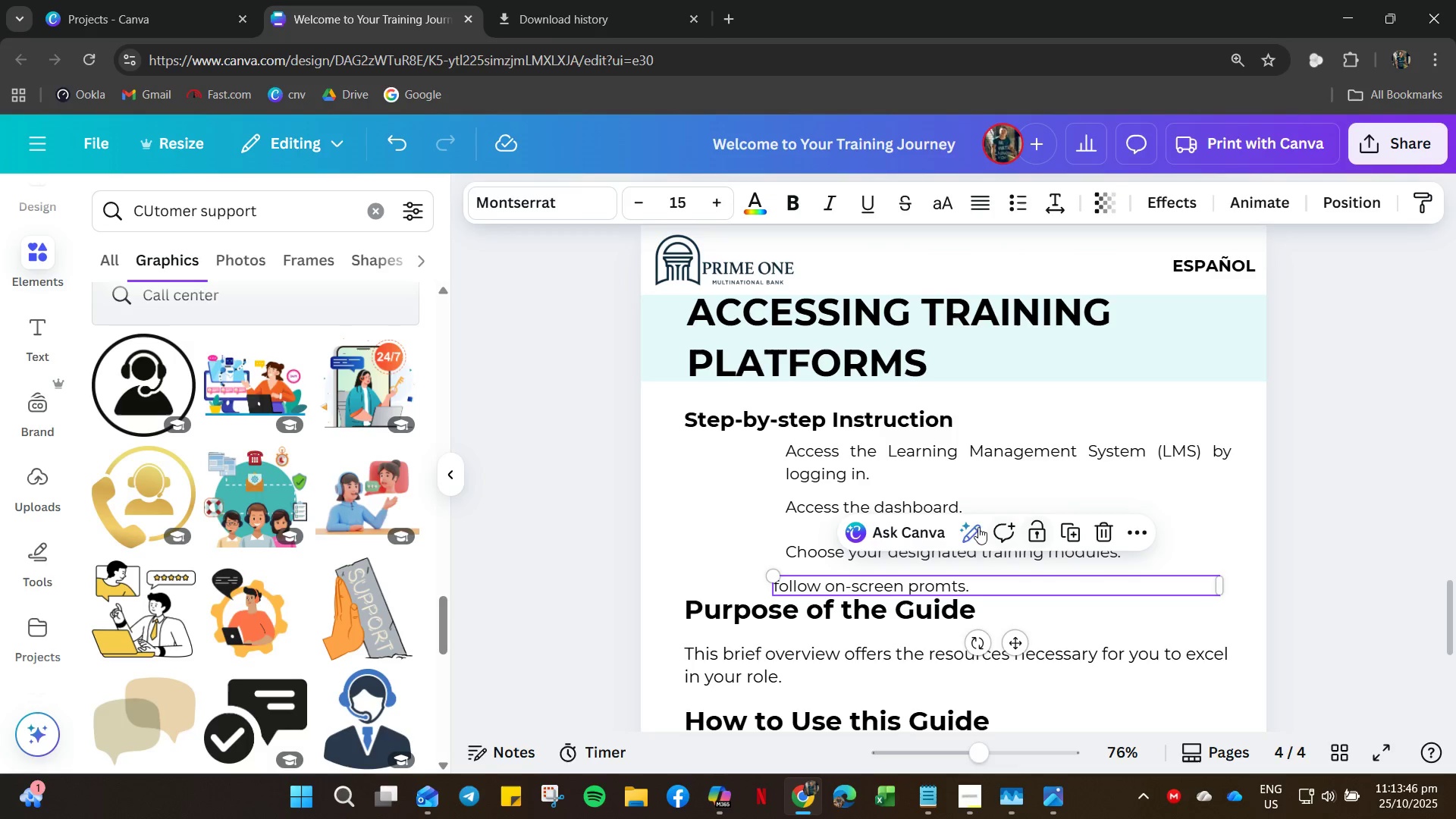 
left_click([971, 527])
 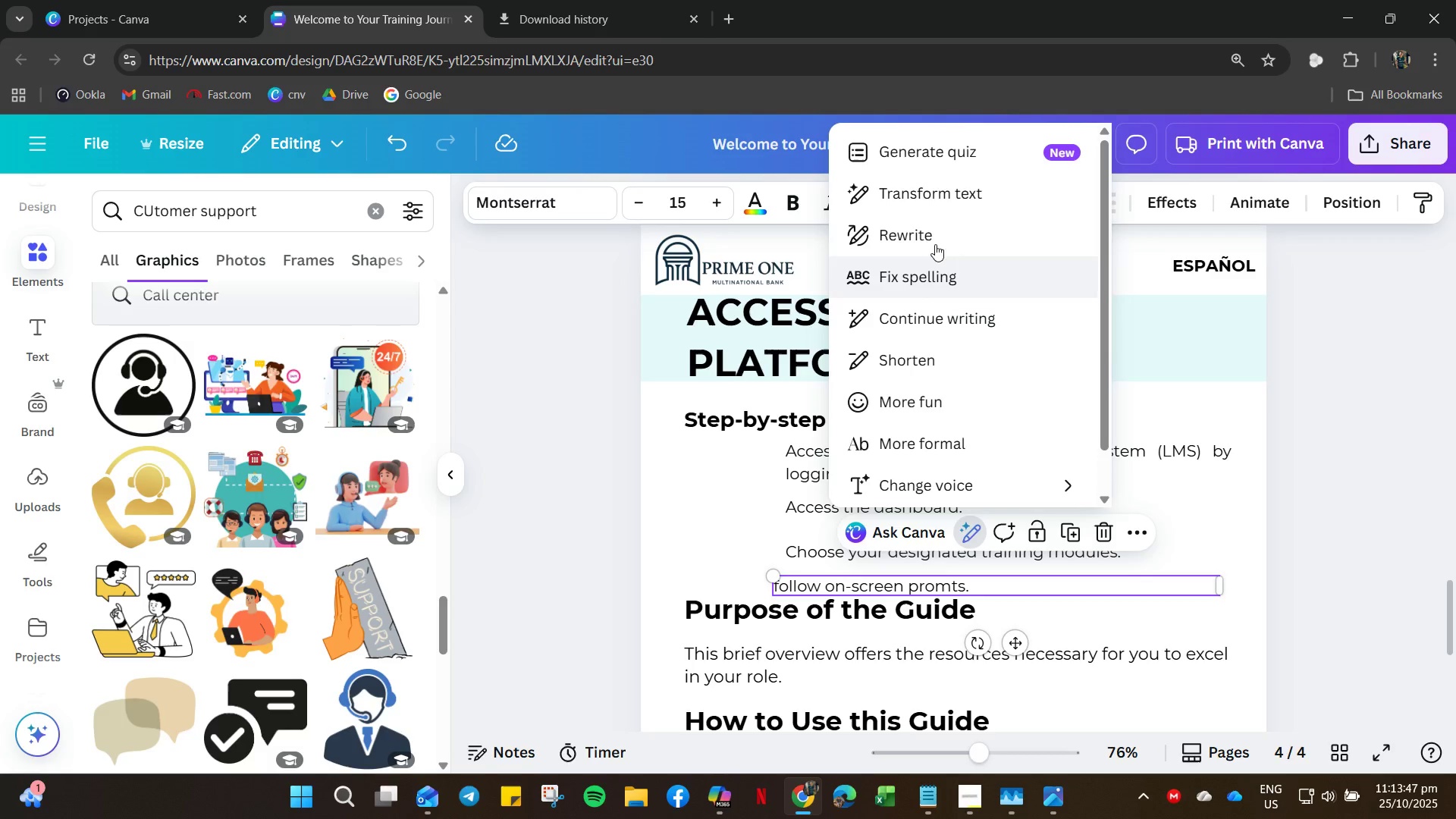 
left_click([931, 230])
 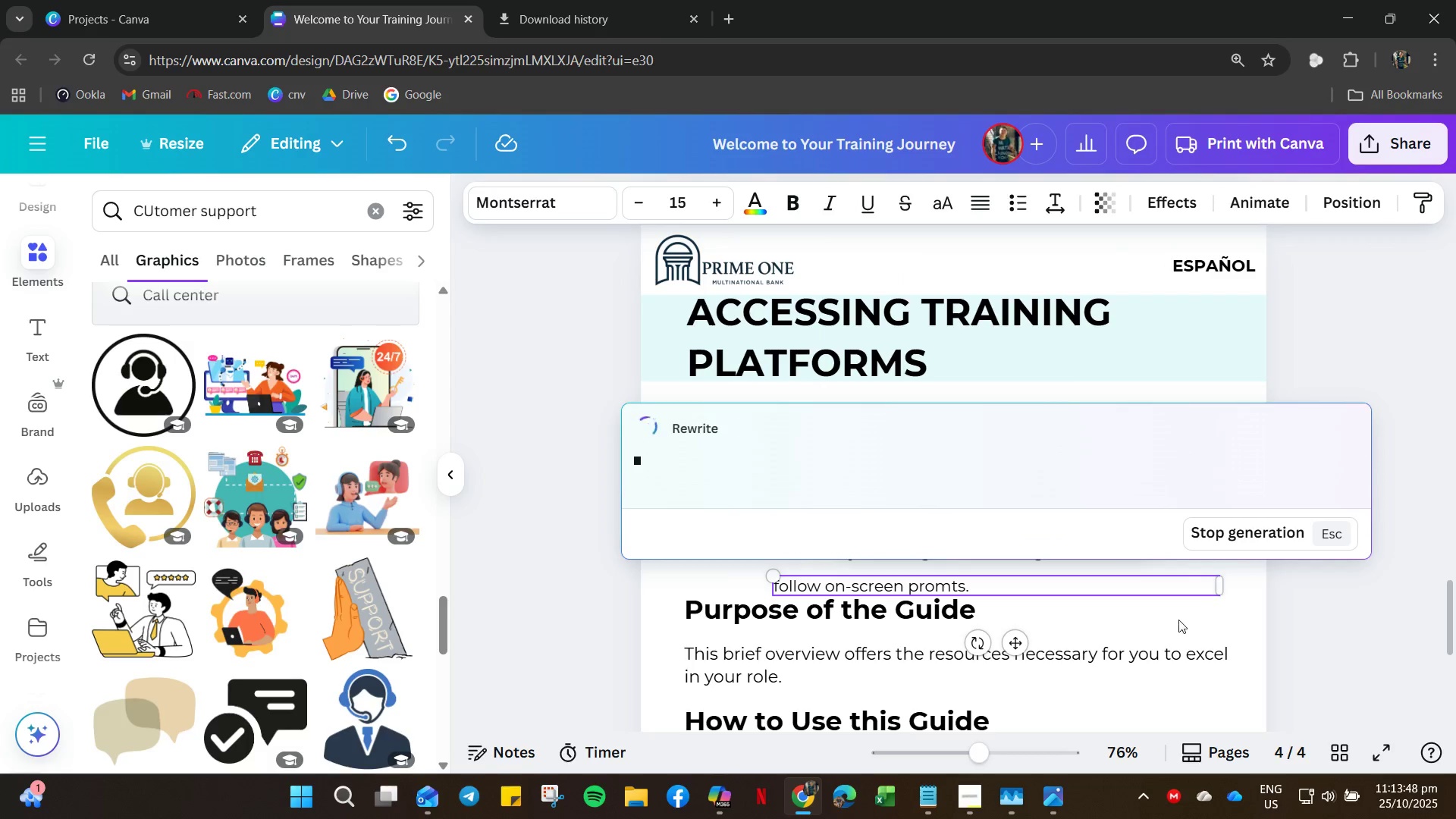 
mouse_move([1165, 603])
 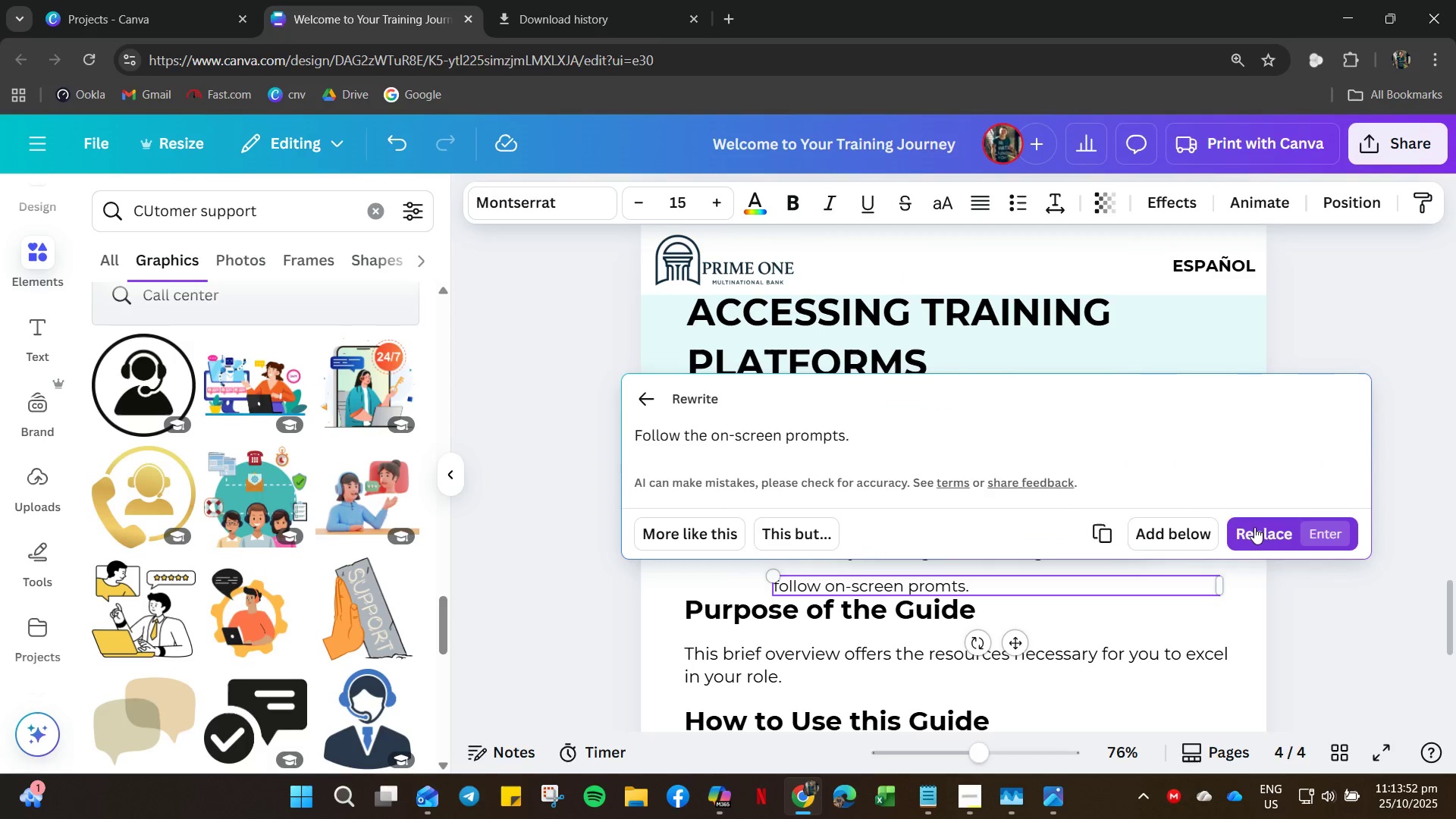 
left_click([1253, 526])
 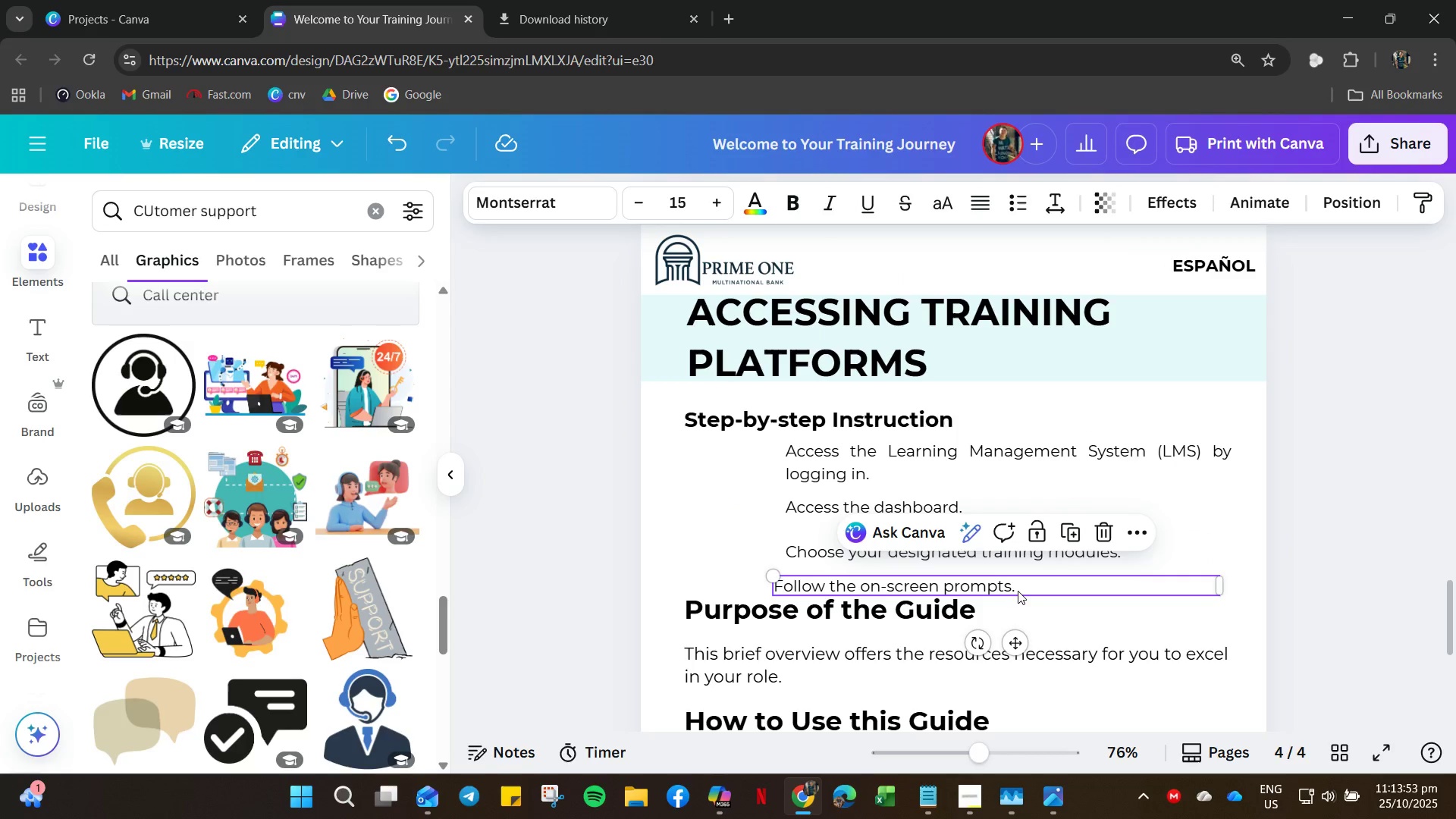 
left_click_drag(start_coordinate=[1020, 590], to_coordinate=[1032, 584])
 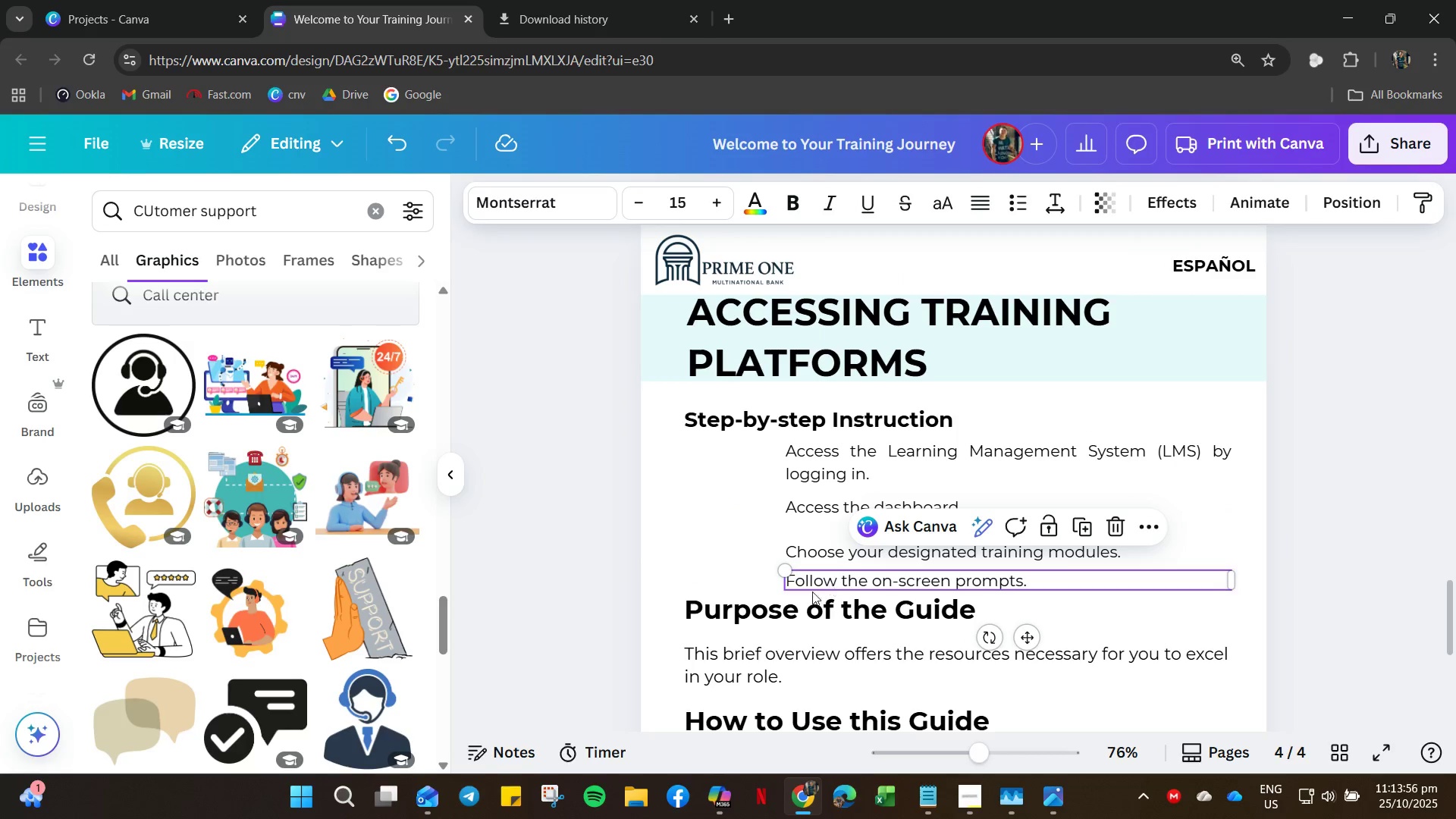 
scroll: coordinate [791, 601], scroll_direction: down, amount: 6.0
 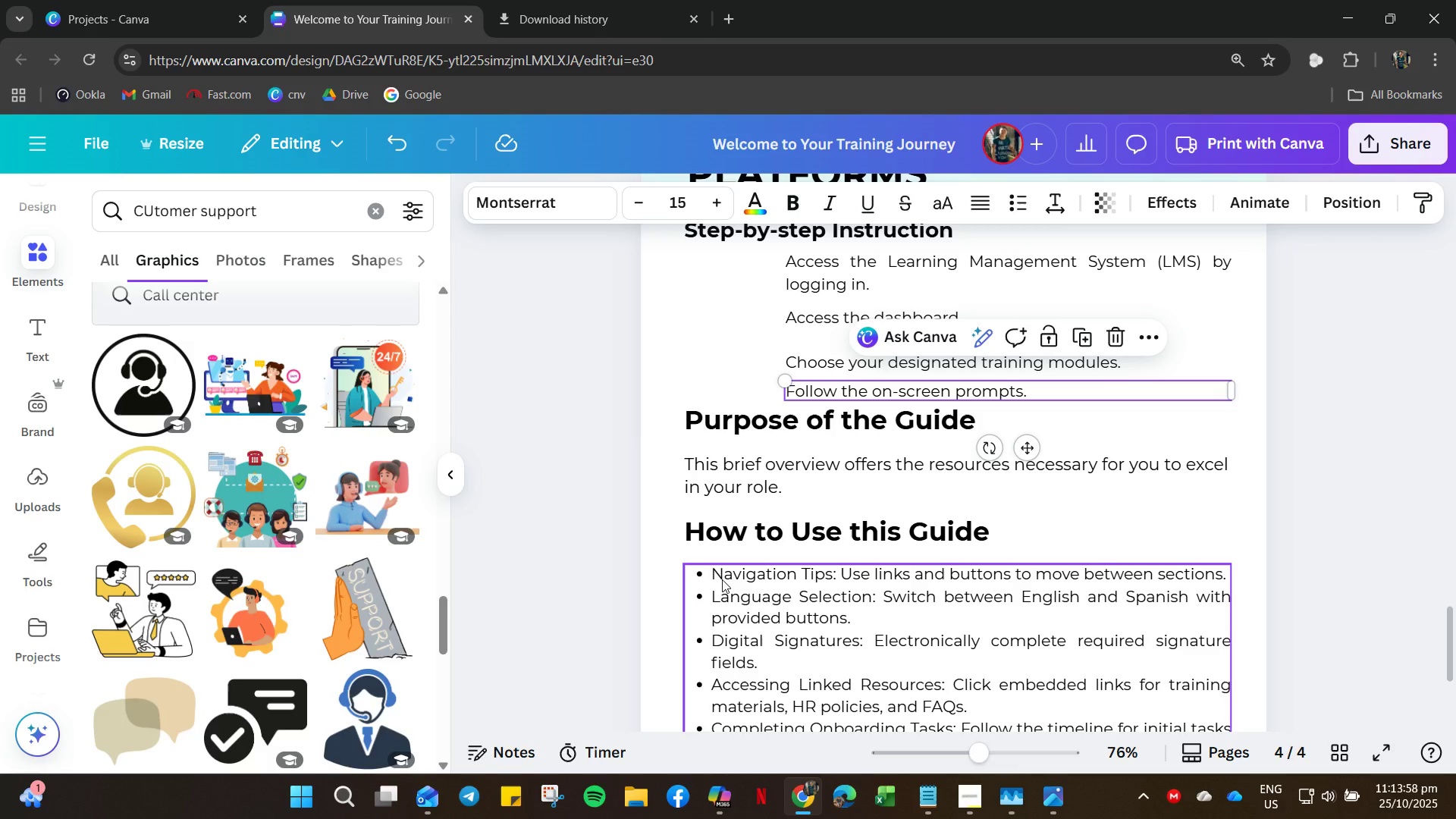 
left_click([723, 579])
 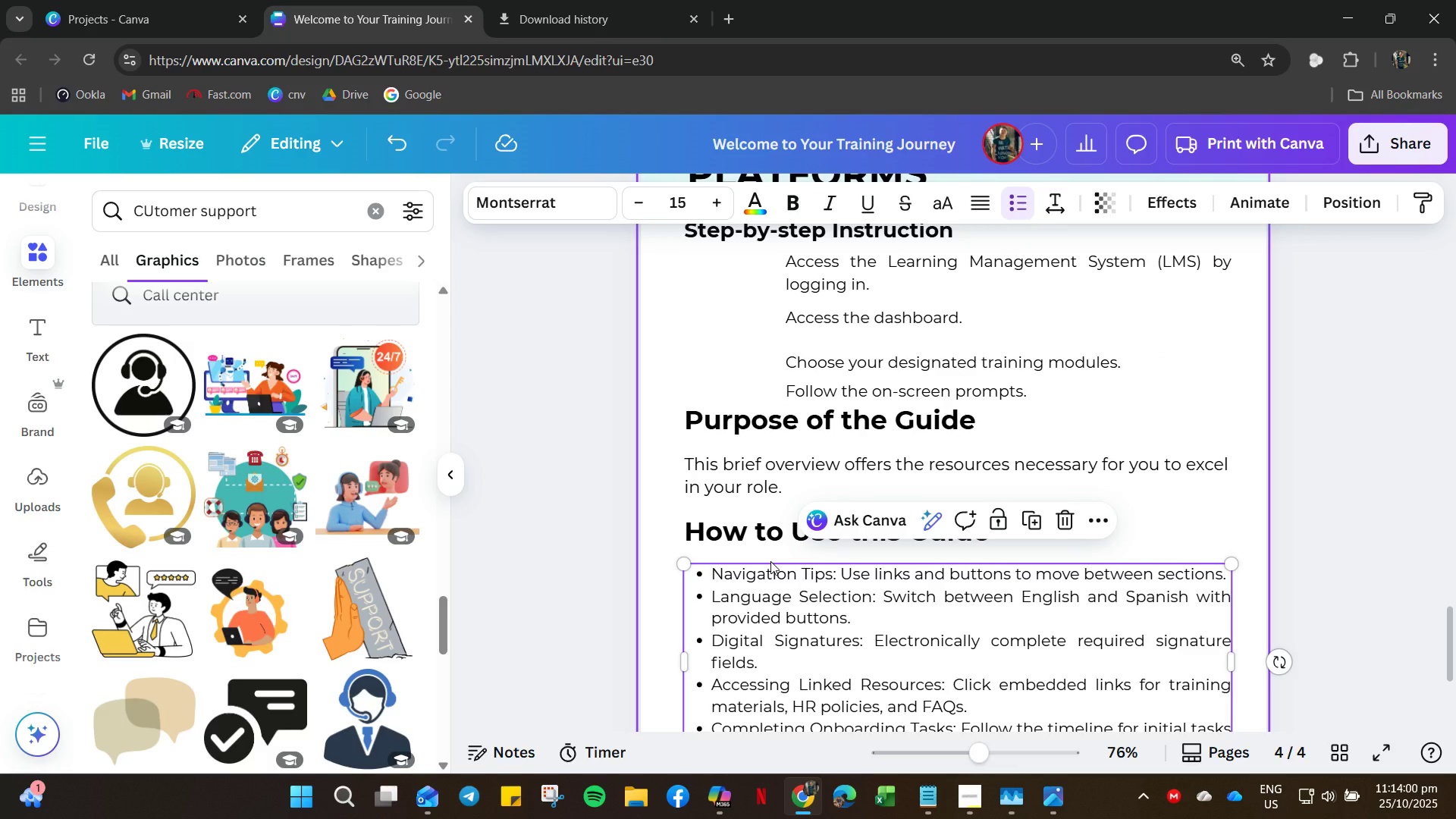 
key(Delete)
 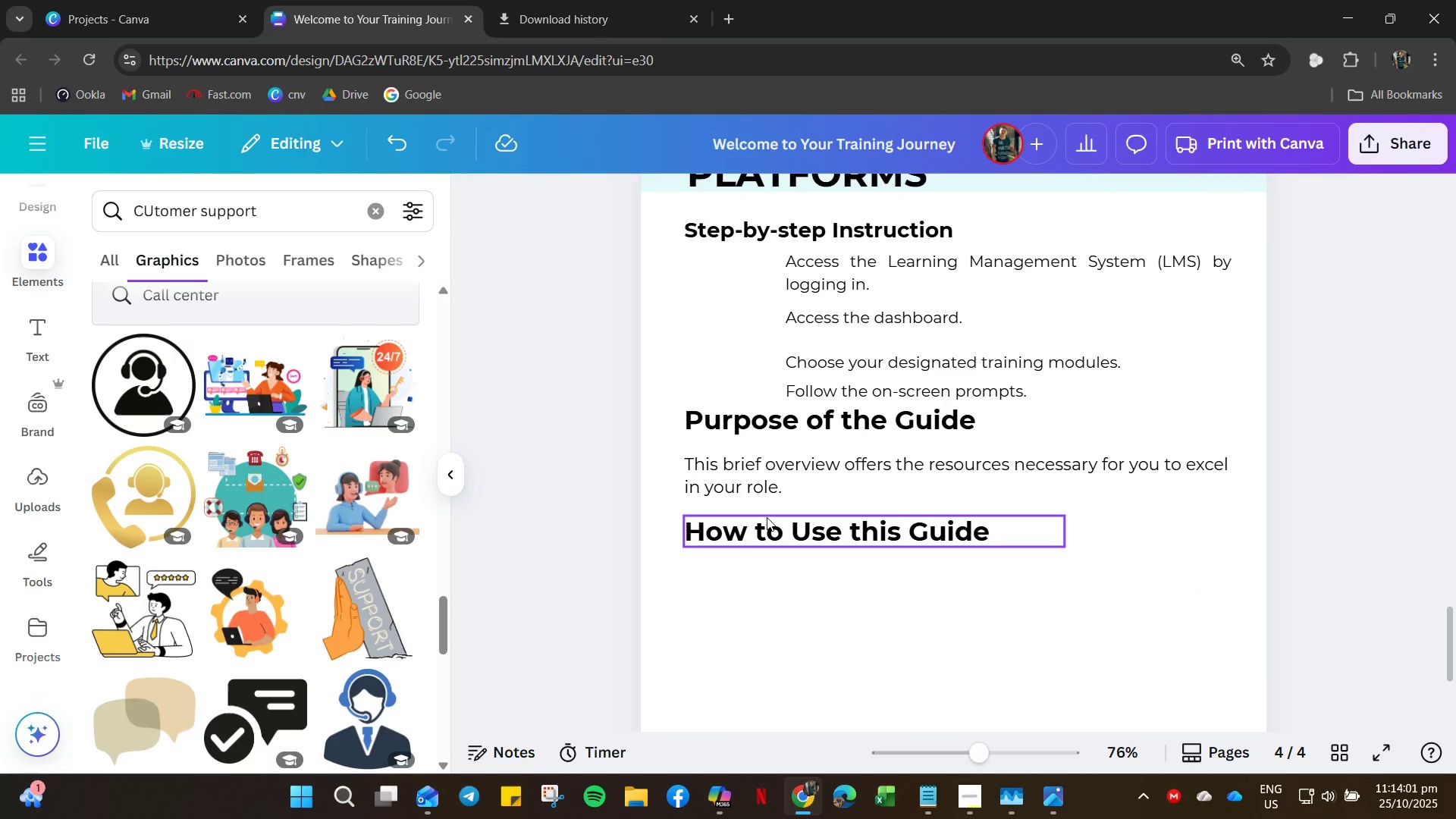 
left_click([767, 517])
 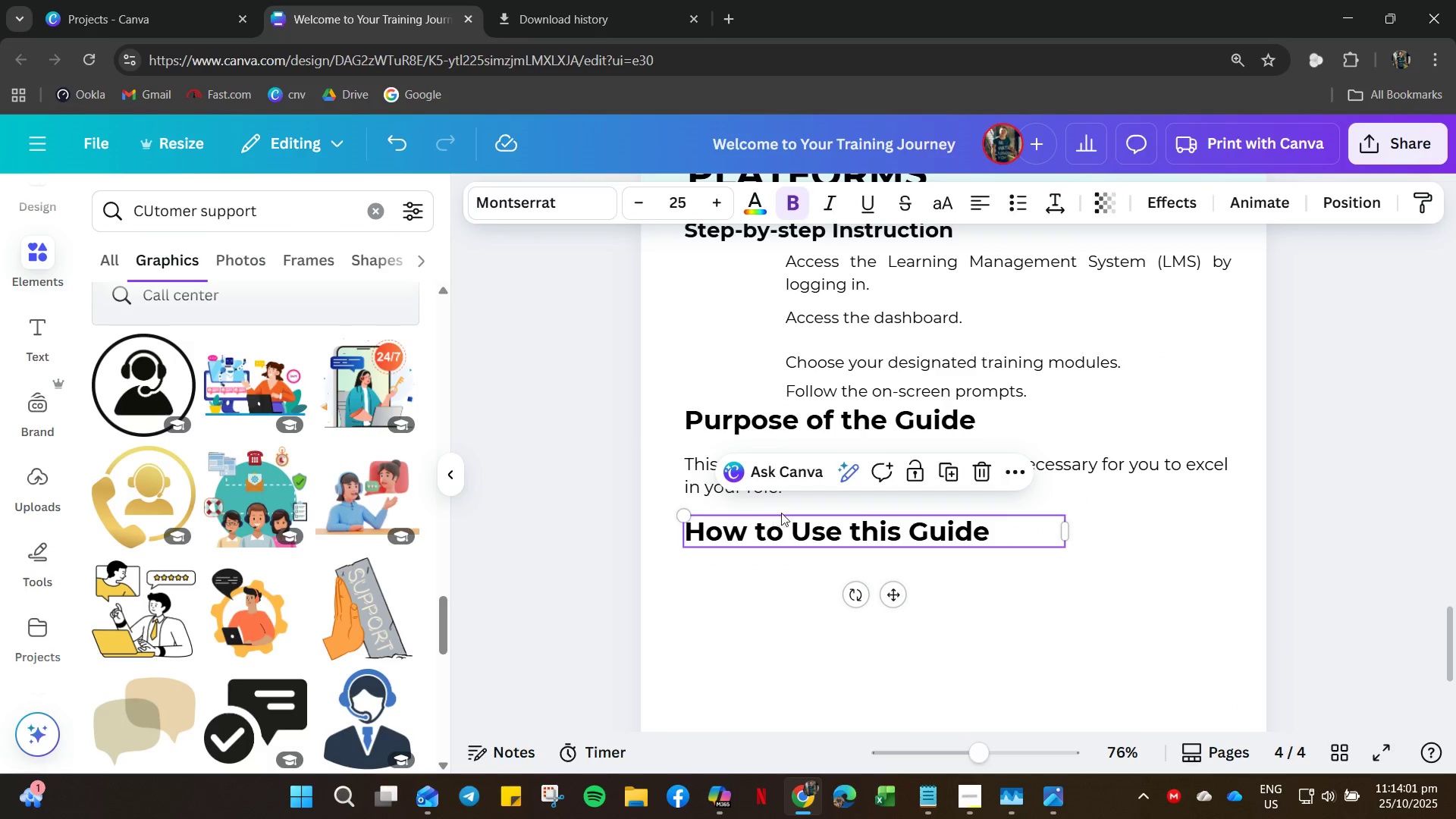 
left_click_drag(start_coordinate=[667, 426], to_coordinate=[705, 472])
 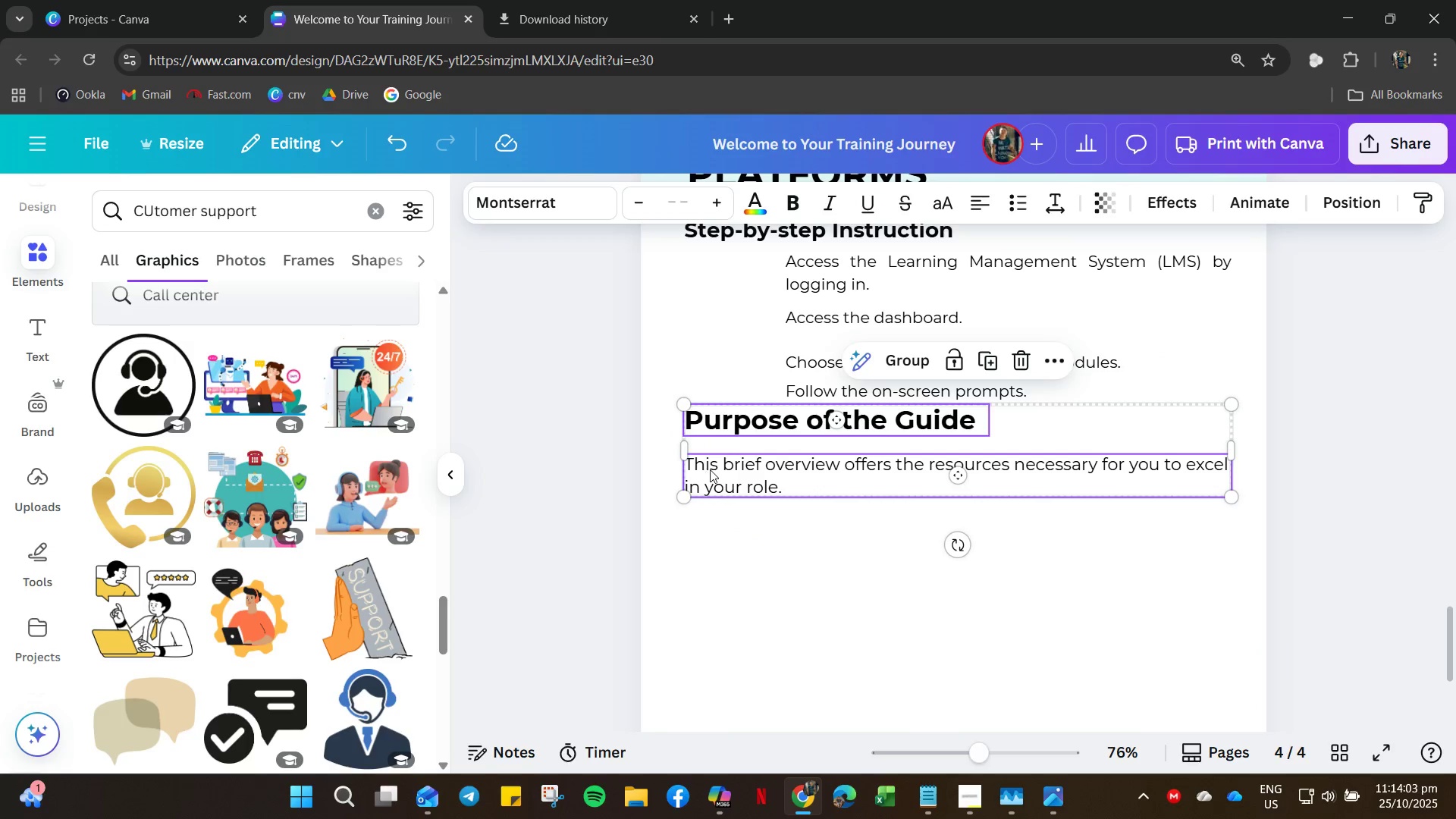 
left_click_drag(start_coordinate=[711, 469], to_coordinate=[748, 607])
 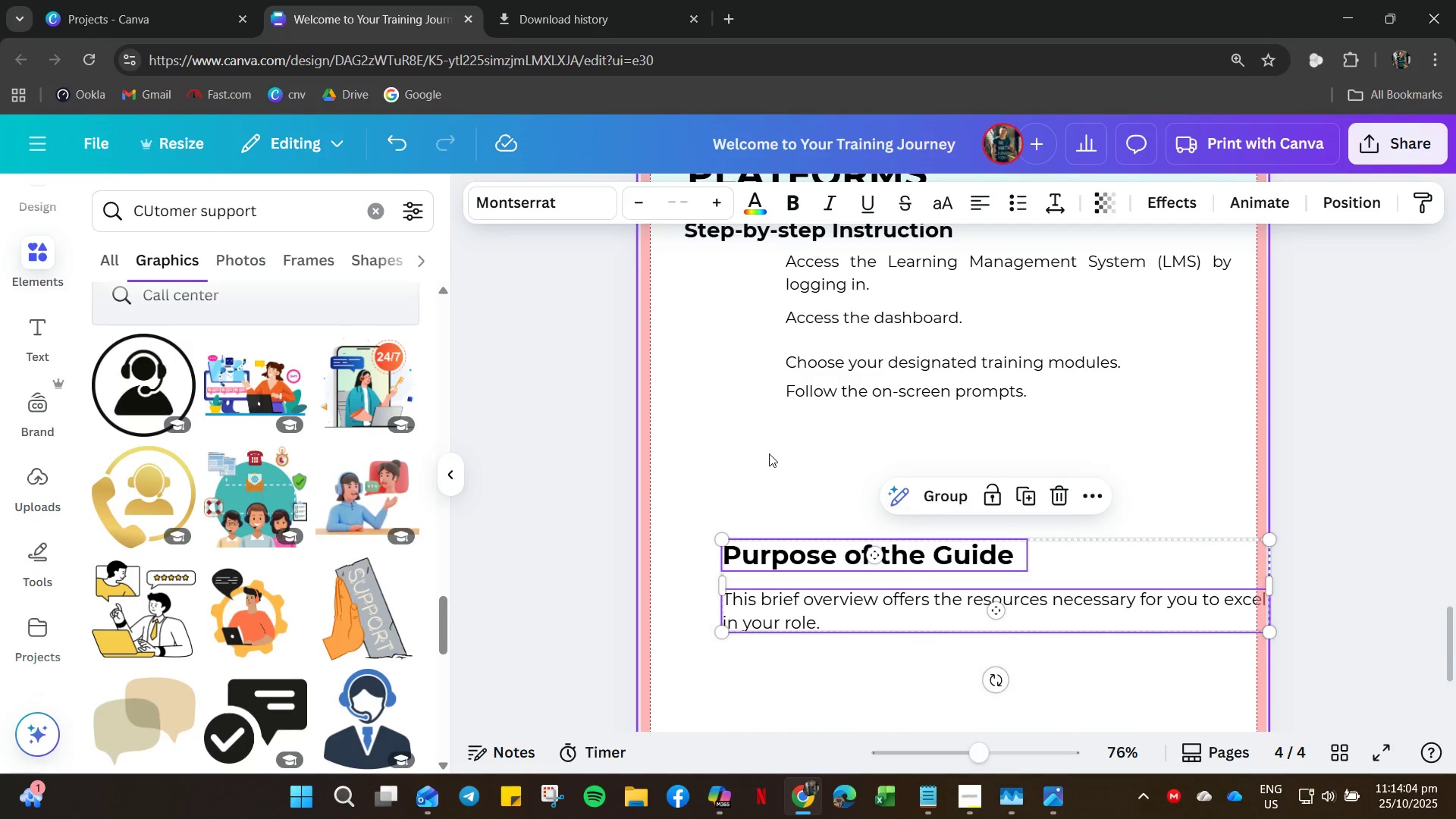 
scroll: coordinate [769, 453], scroll_direction: up, amount: 4.0
 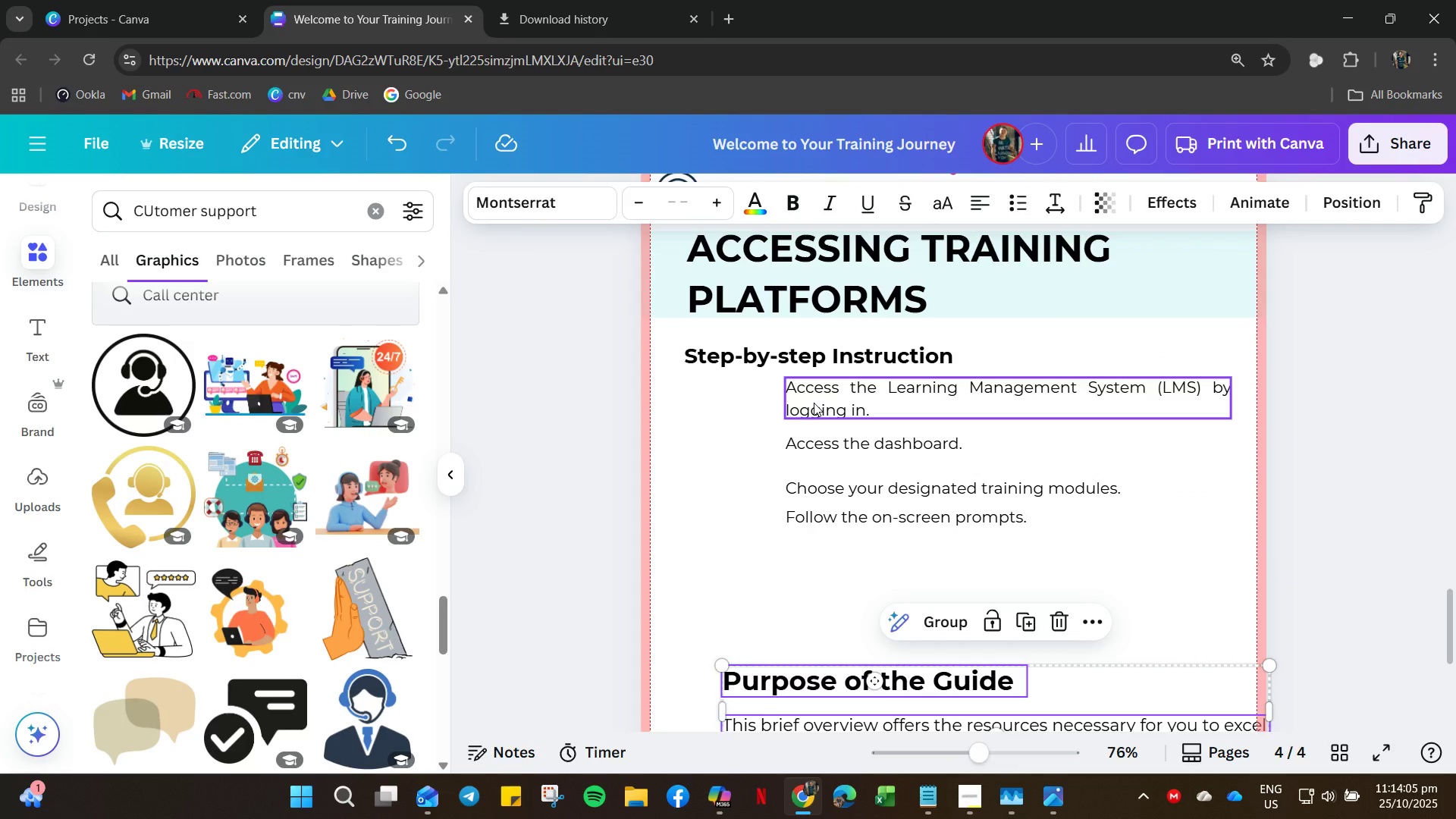 
left_click([814, 403])
 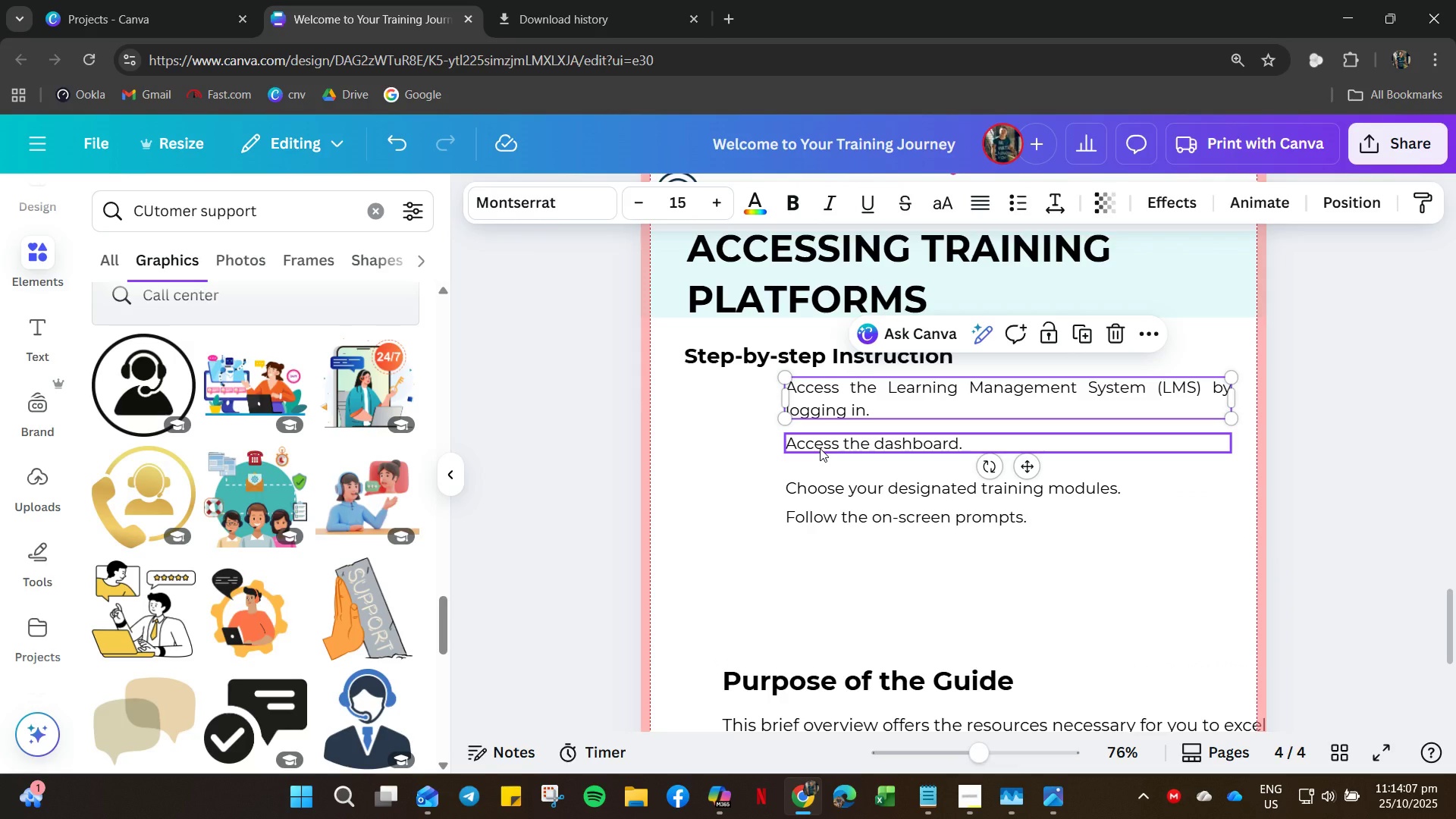 
key(ArrowDown)
 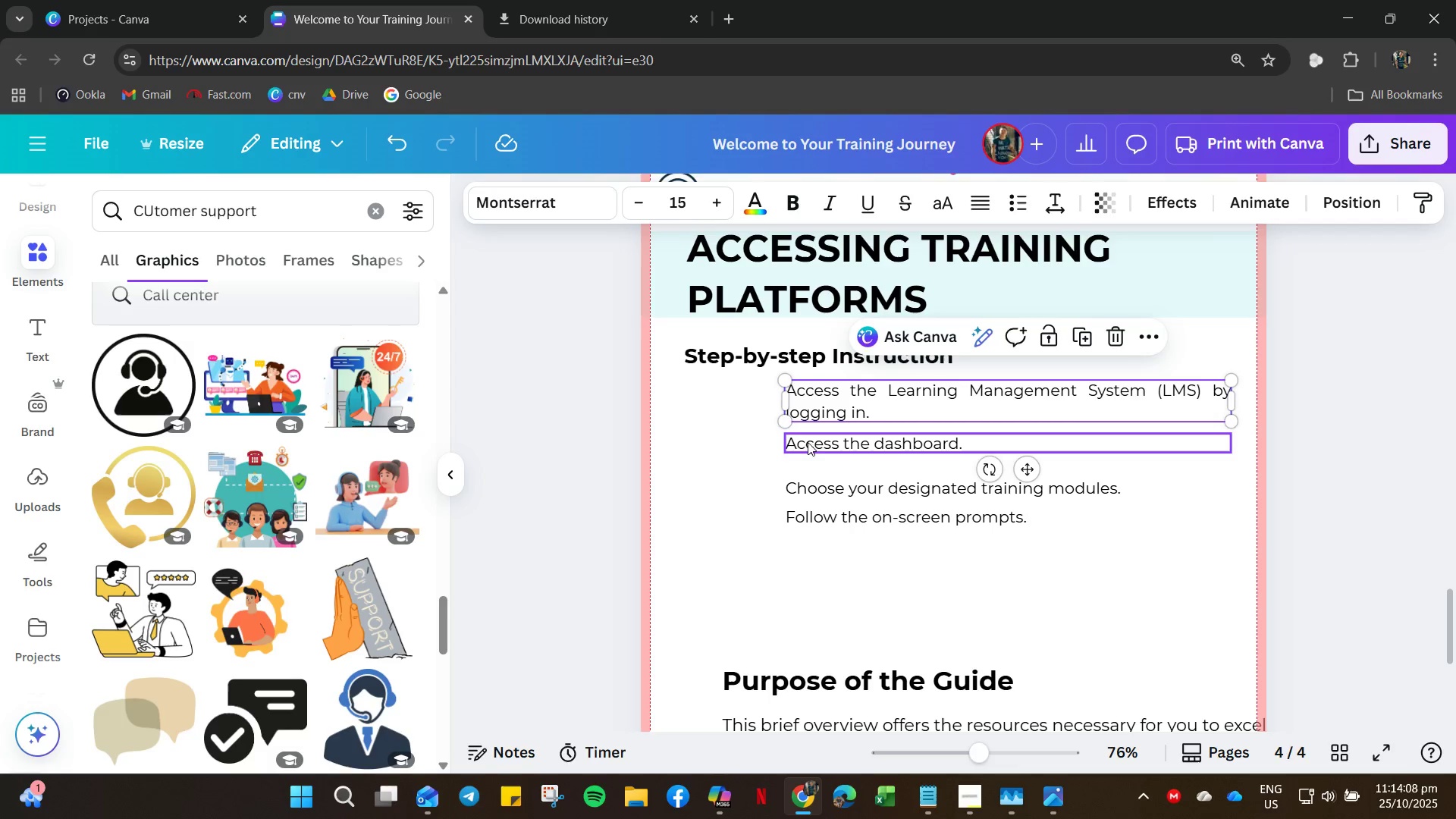 
left_click([816, 442])
 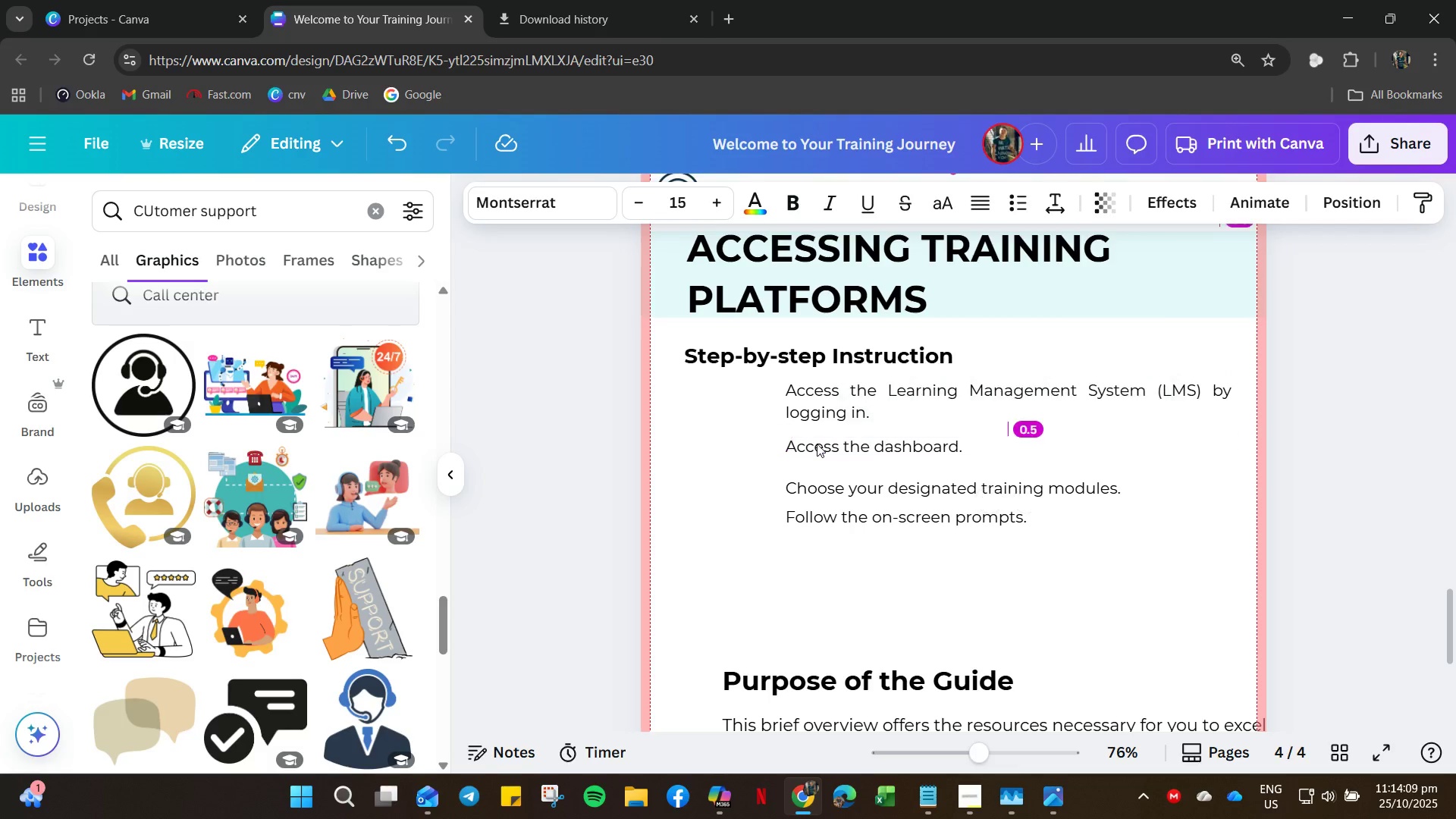 
key(ArrowDown)
 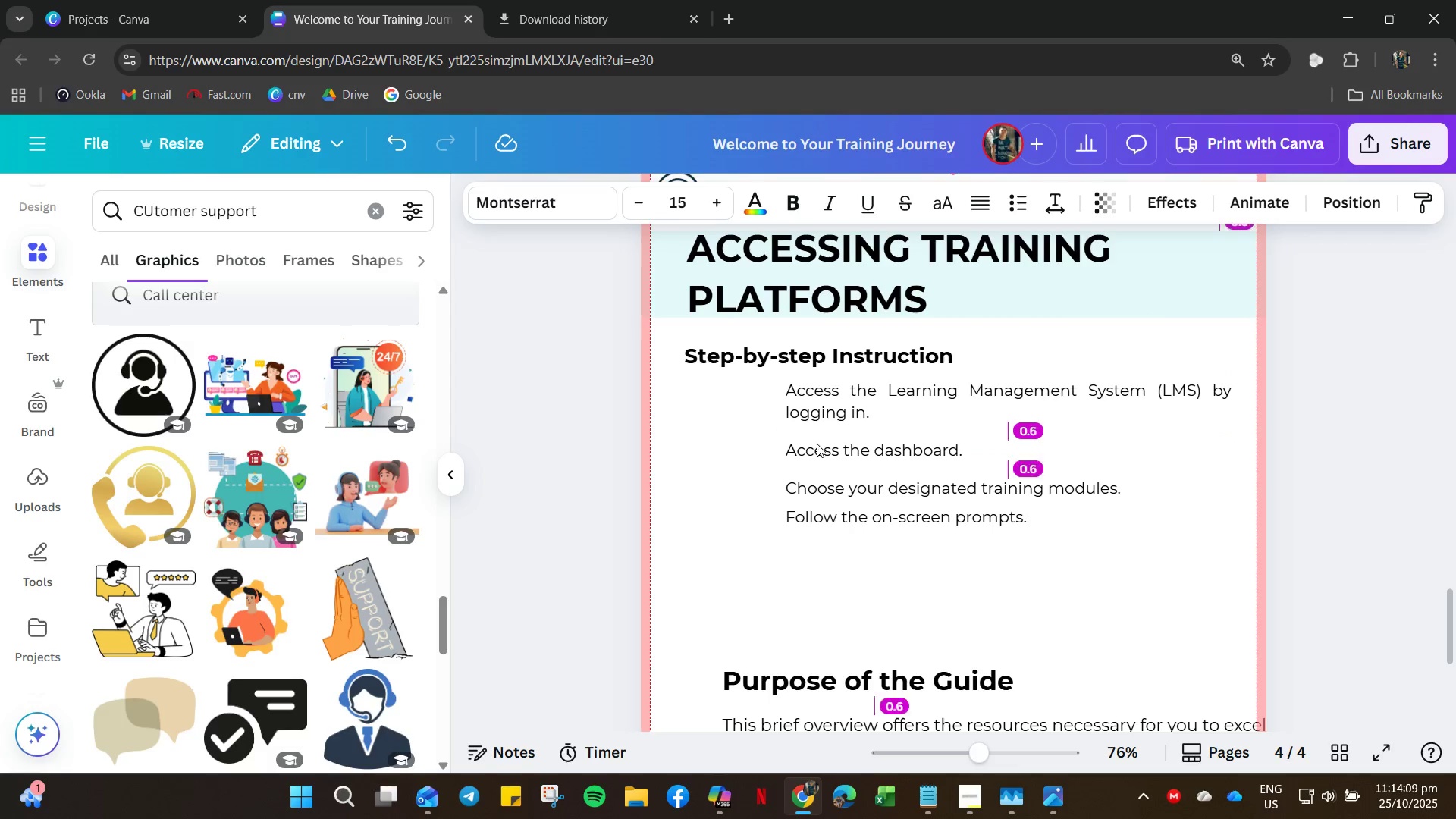 
key(ArrowDown)
 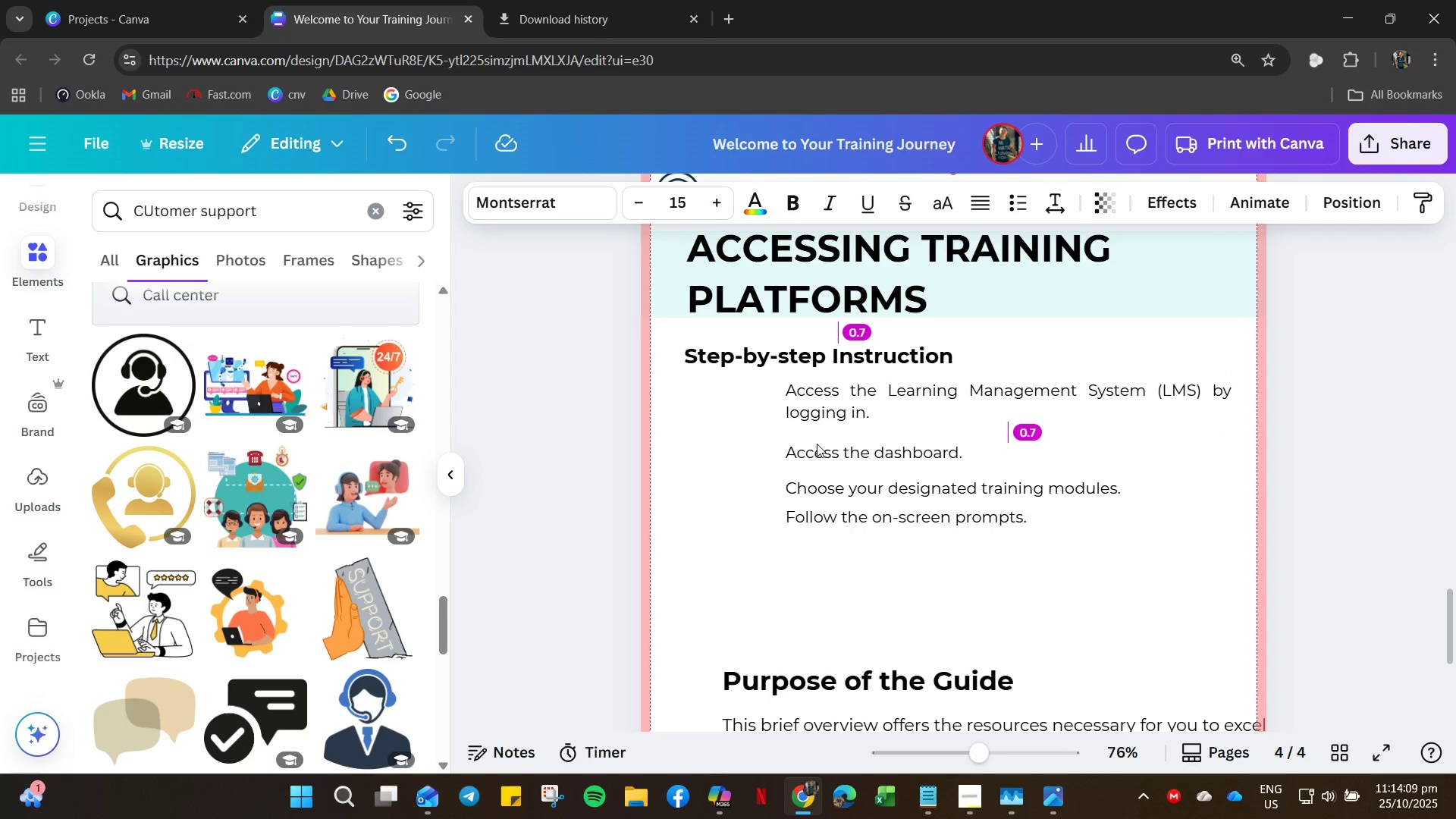 
key(ArrowDown)
 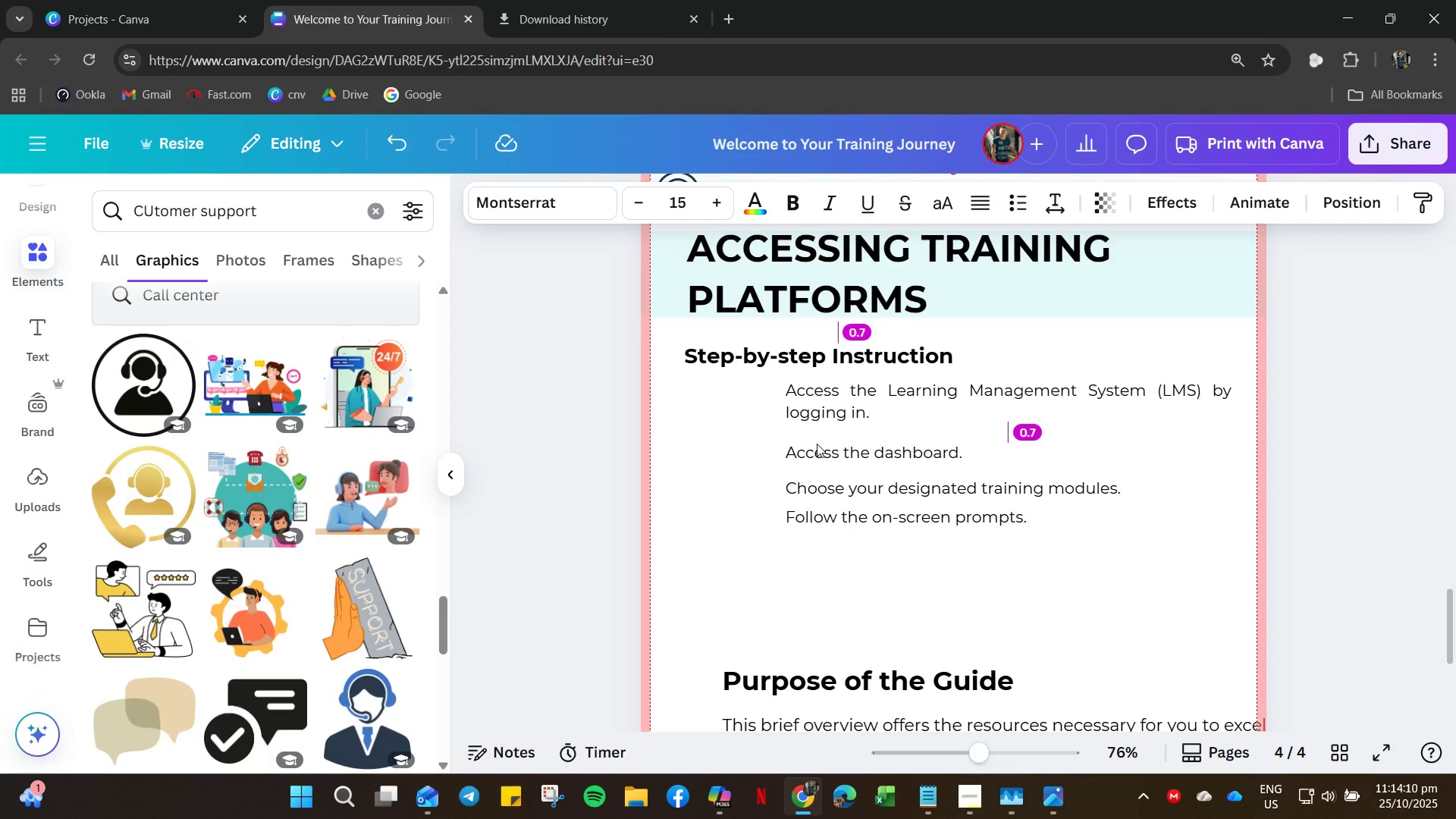 
key(ArrowUp)
 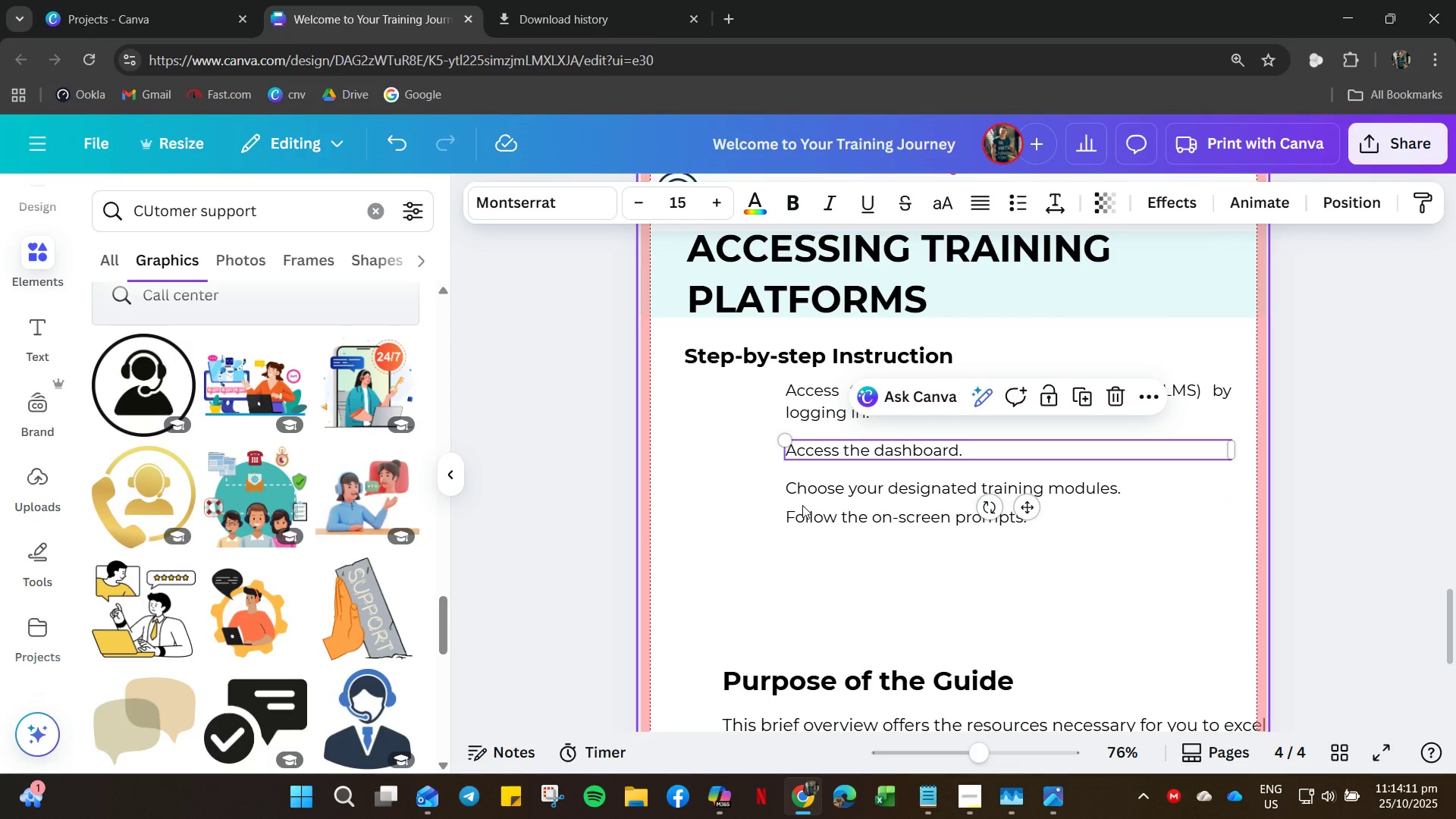 
left_click([801, 514])
 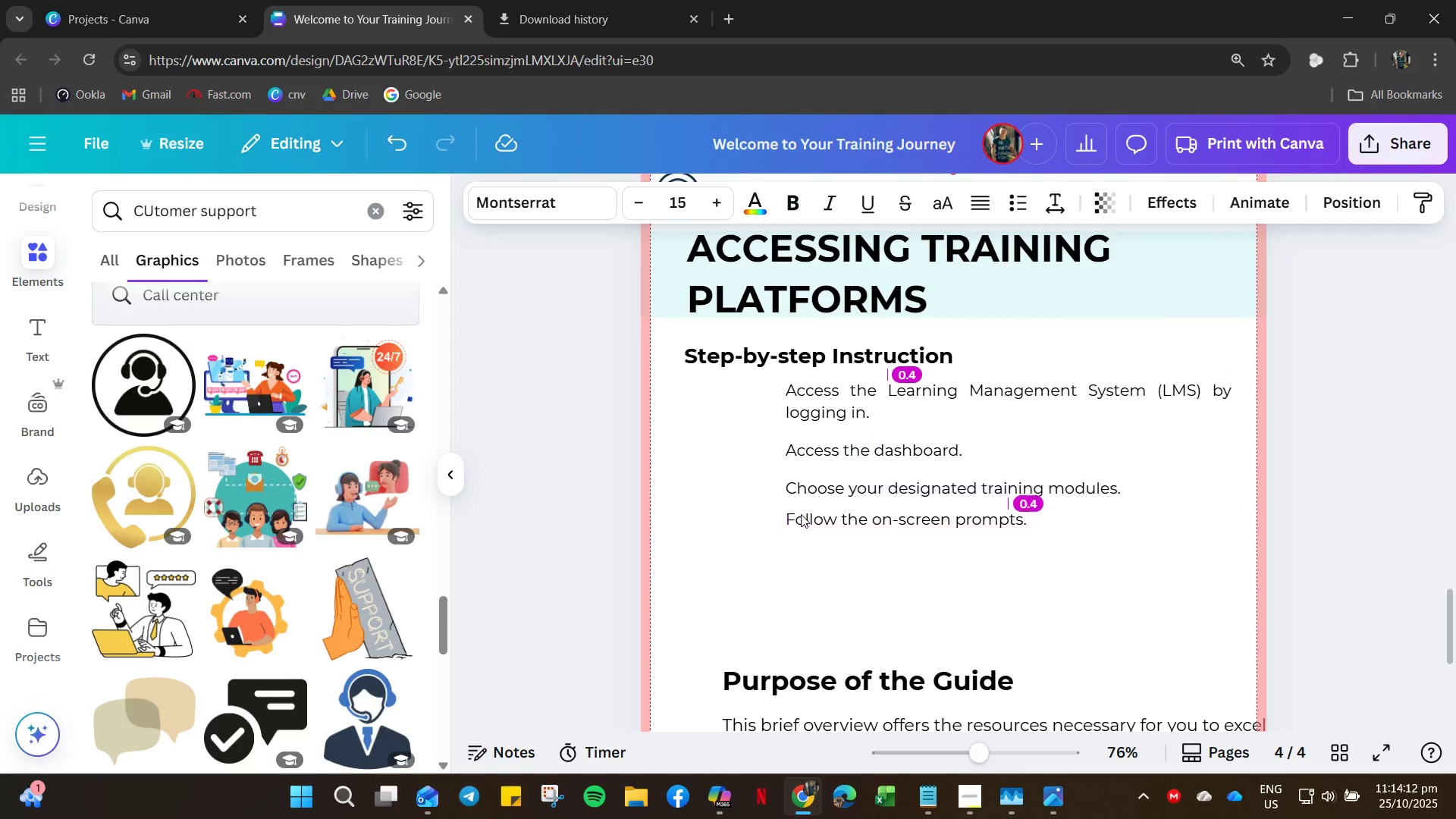 
key(ArrowDown)
 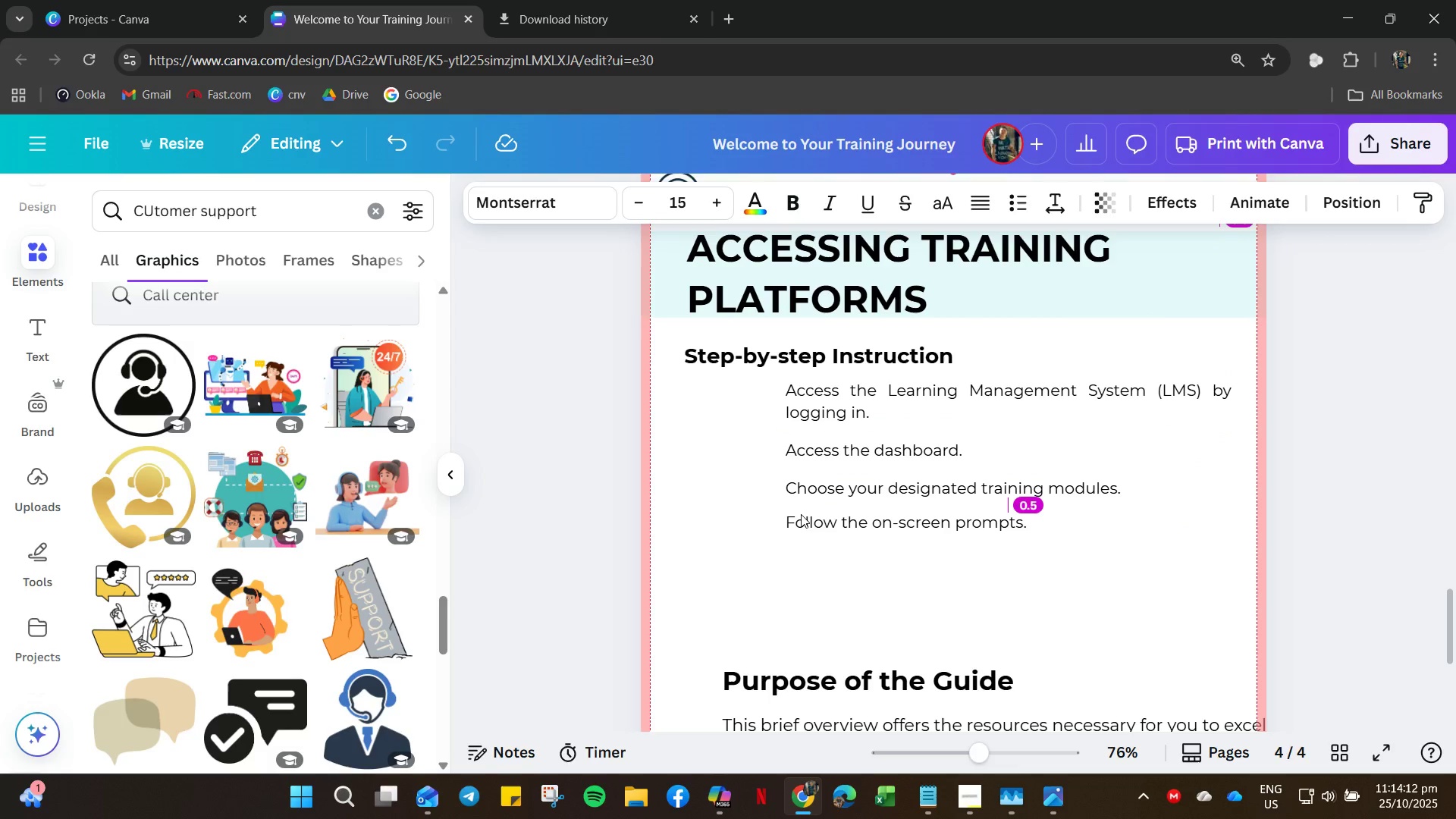 
key(ArrowDown)
 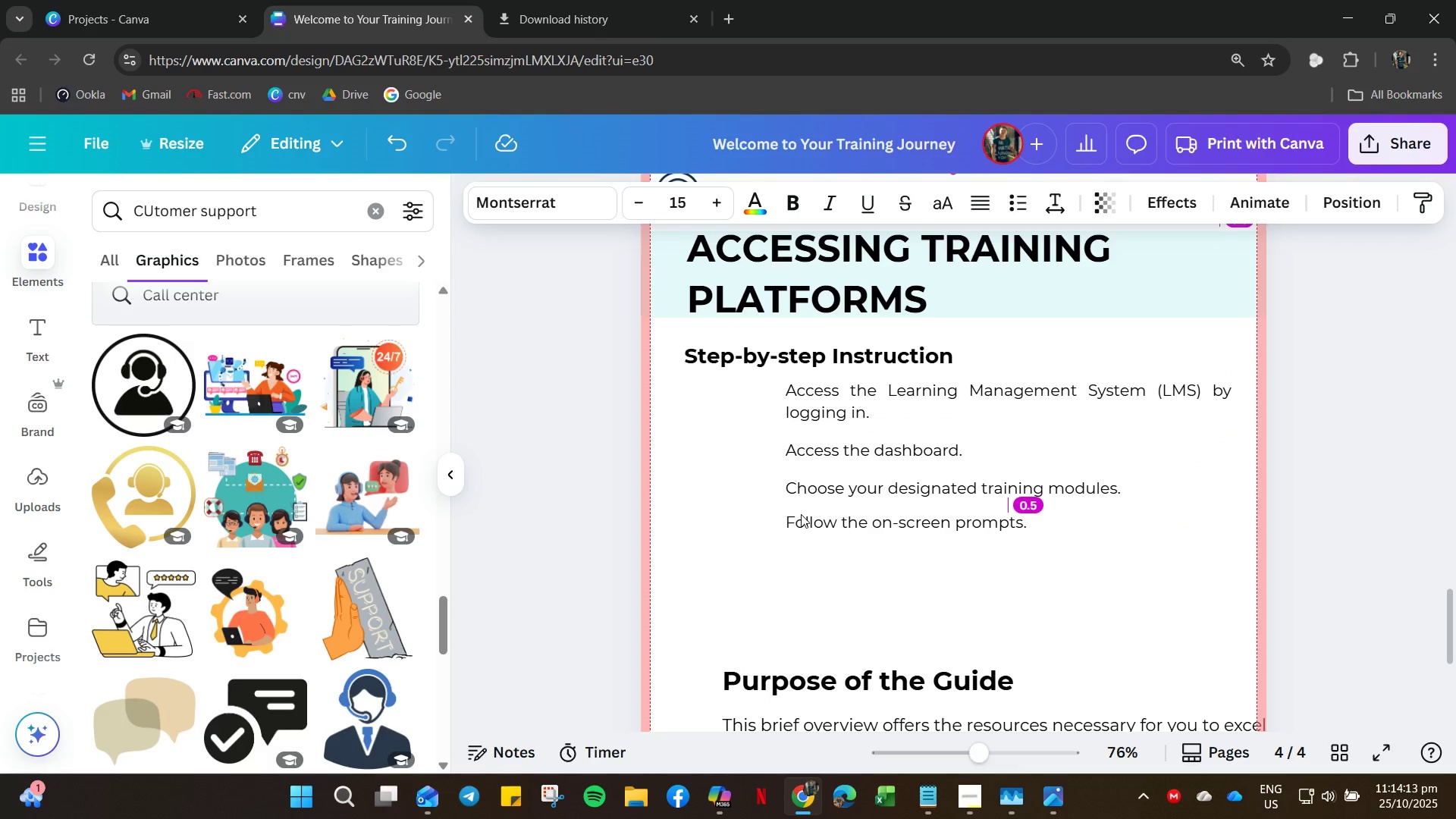 
key(ArrowDown)
 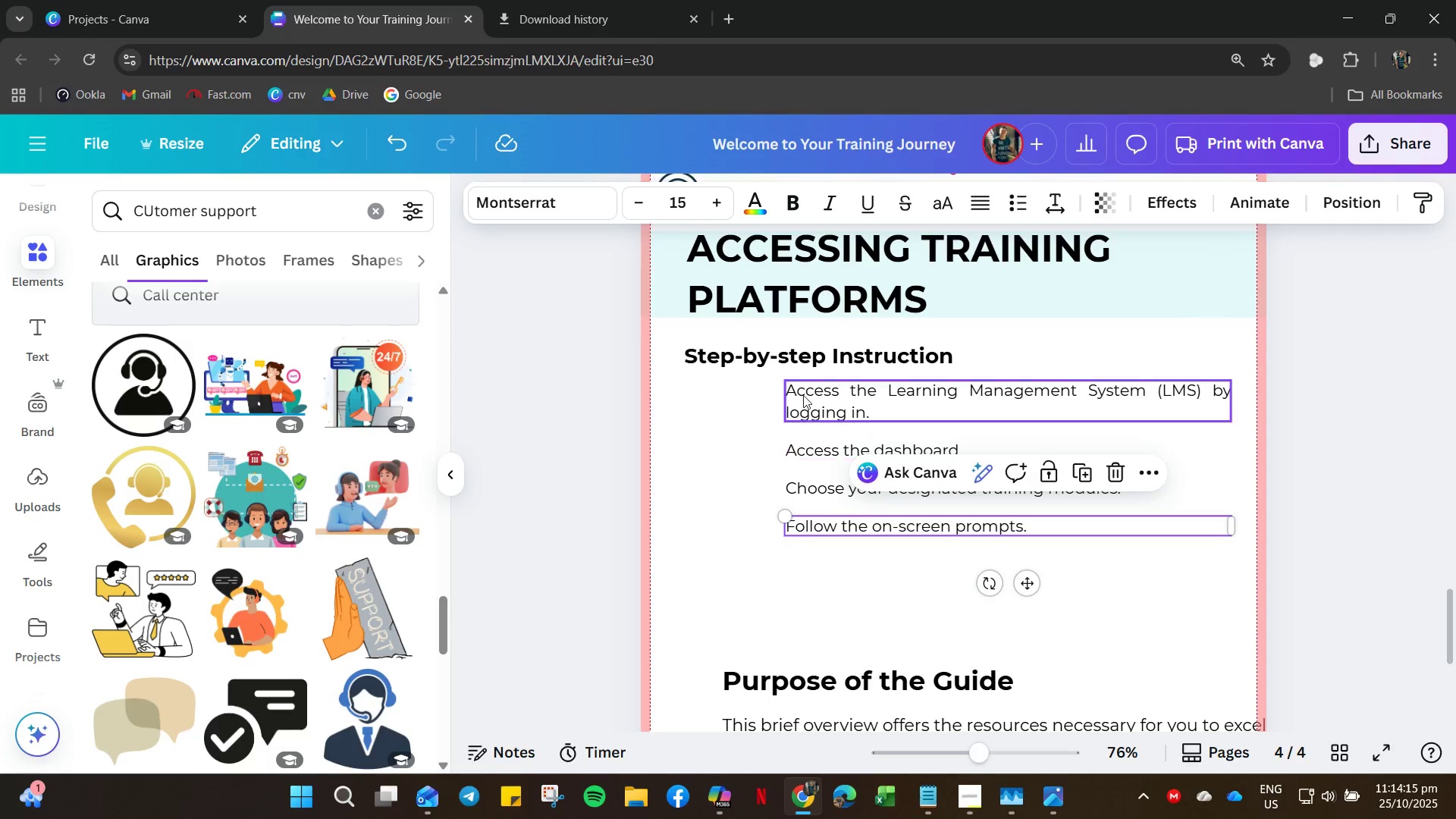 
left_click([802, 441])
 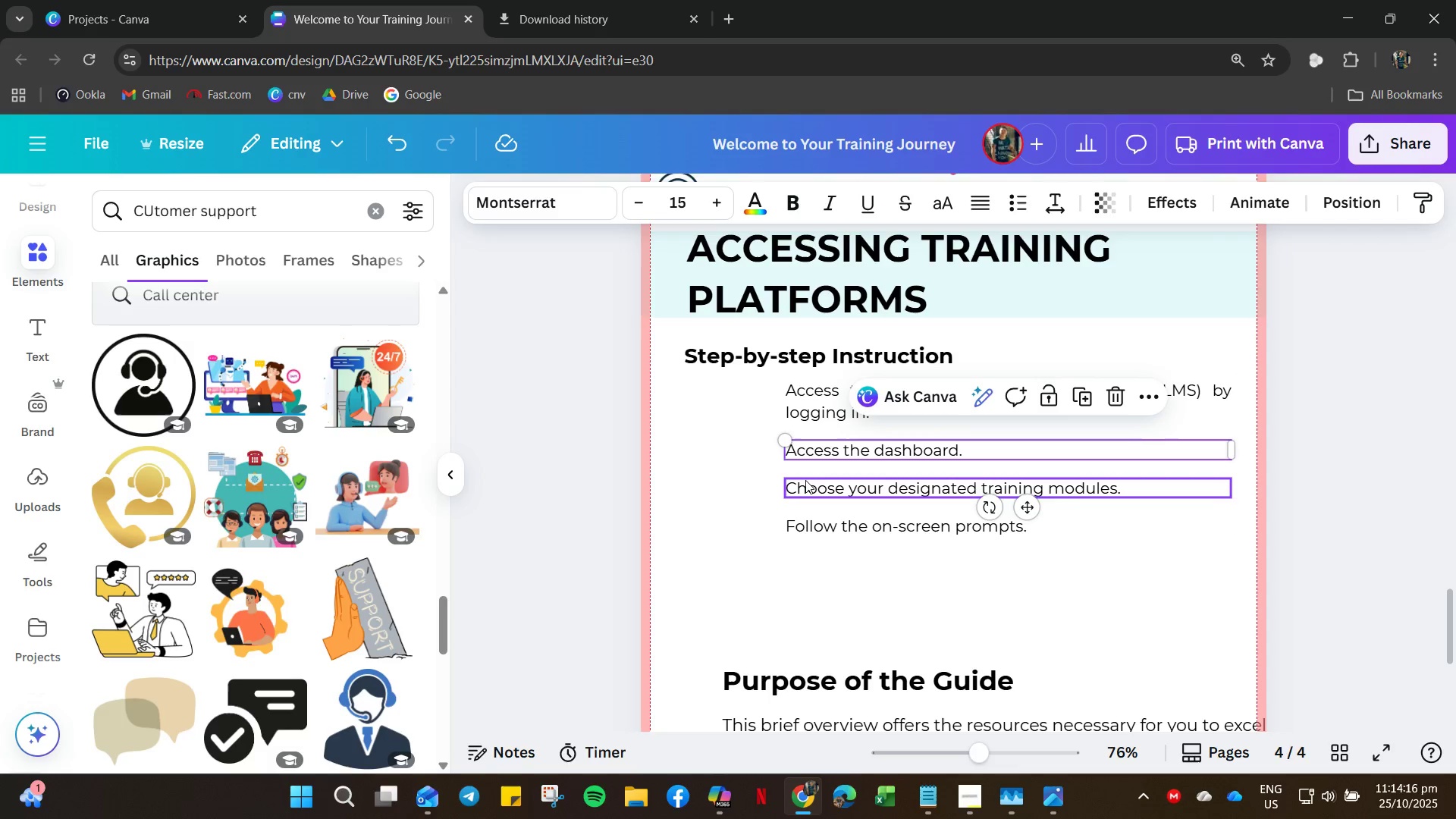 
left_click([805, 480])
 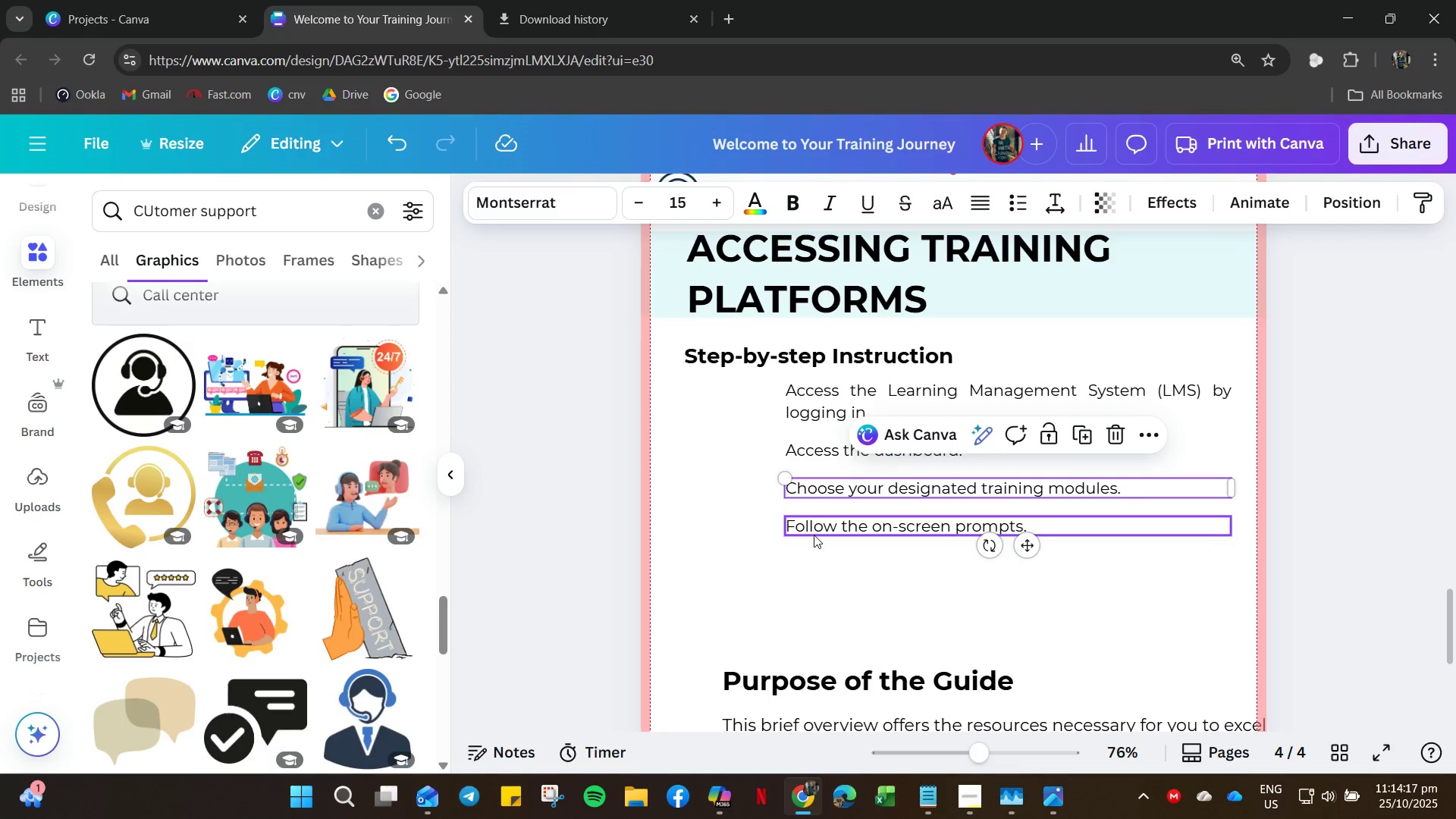 
left_click([814, 535])
 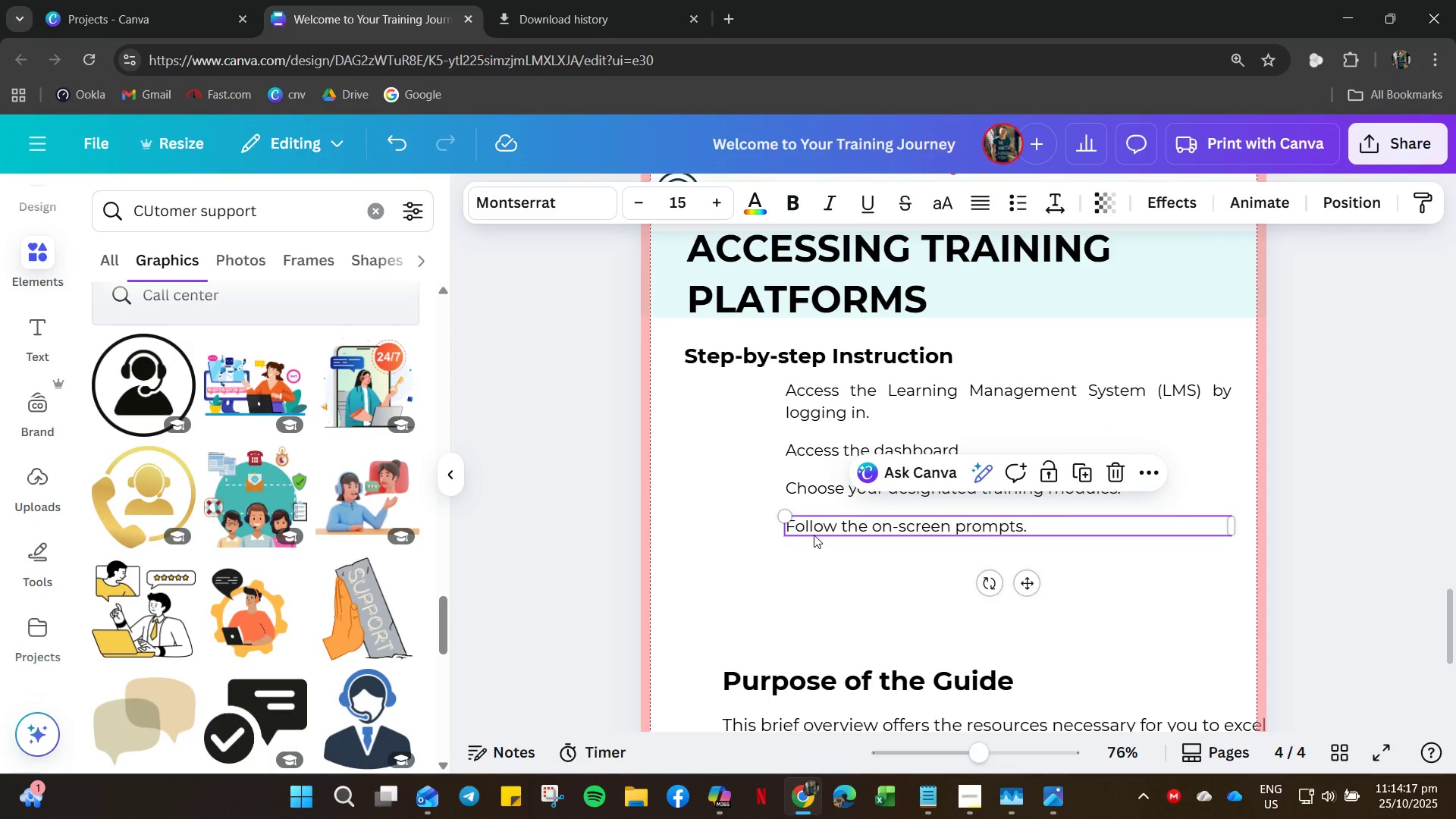 
key(ArrowRight)
 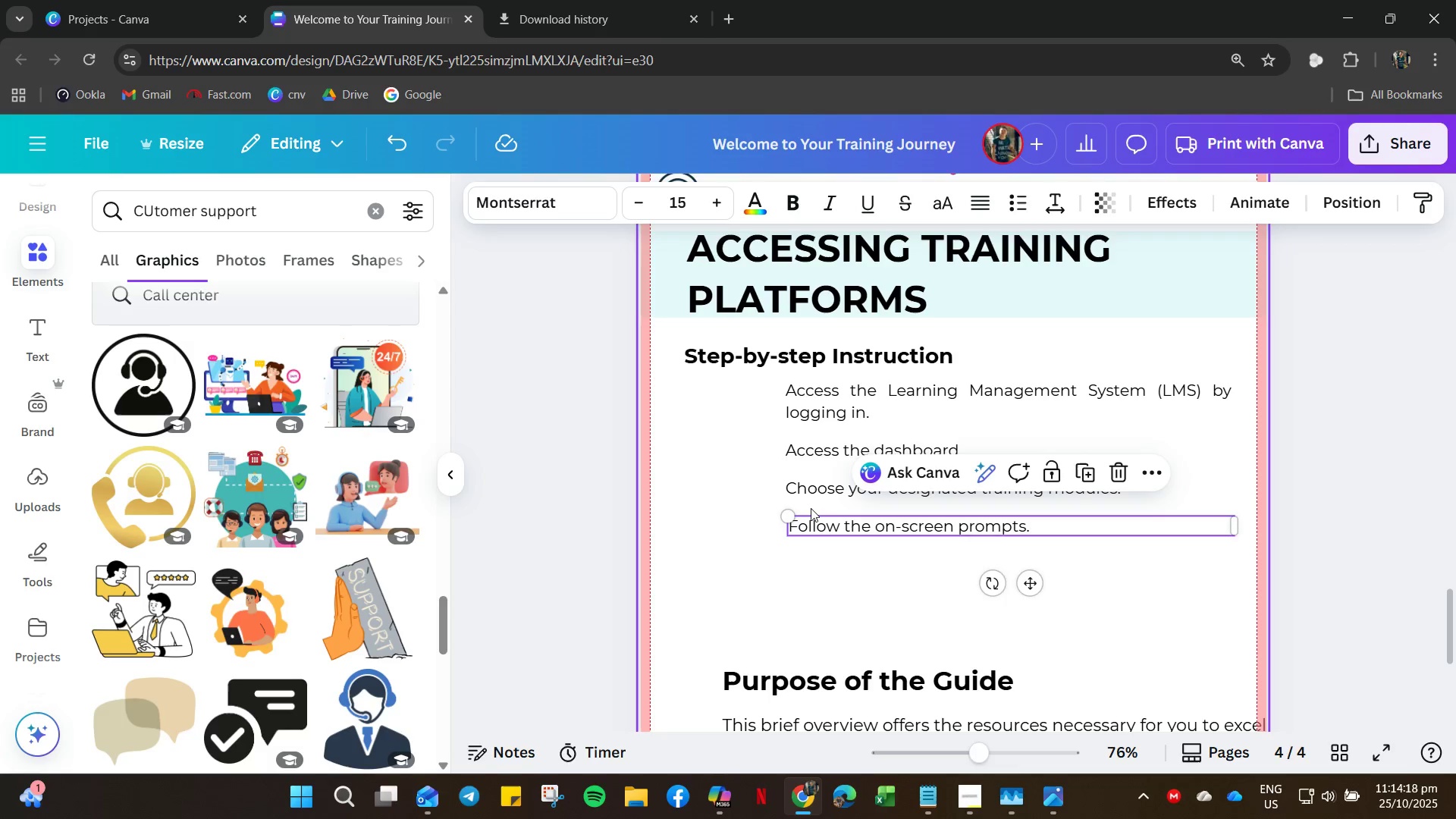 
key(ArrowLeft)
 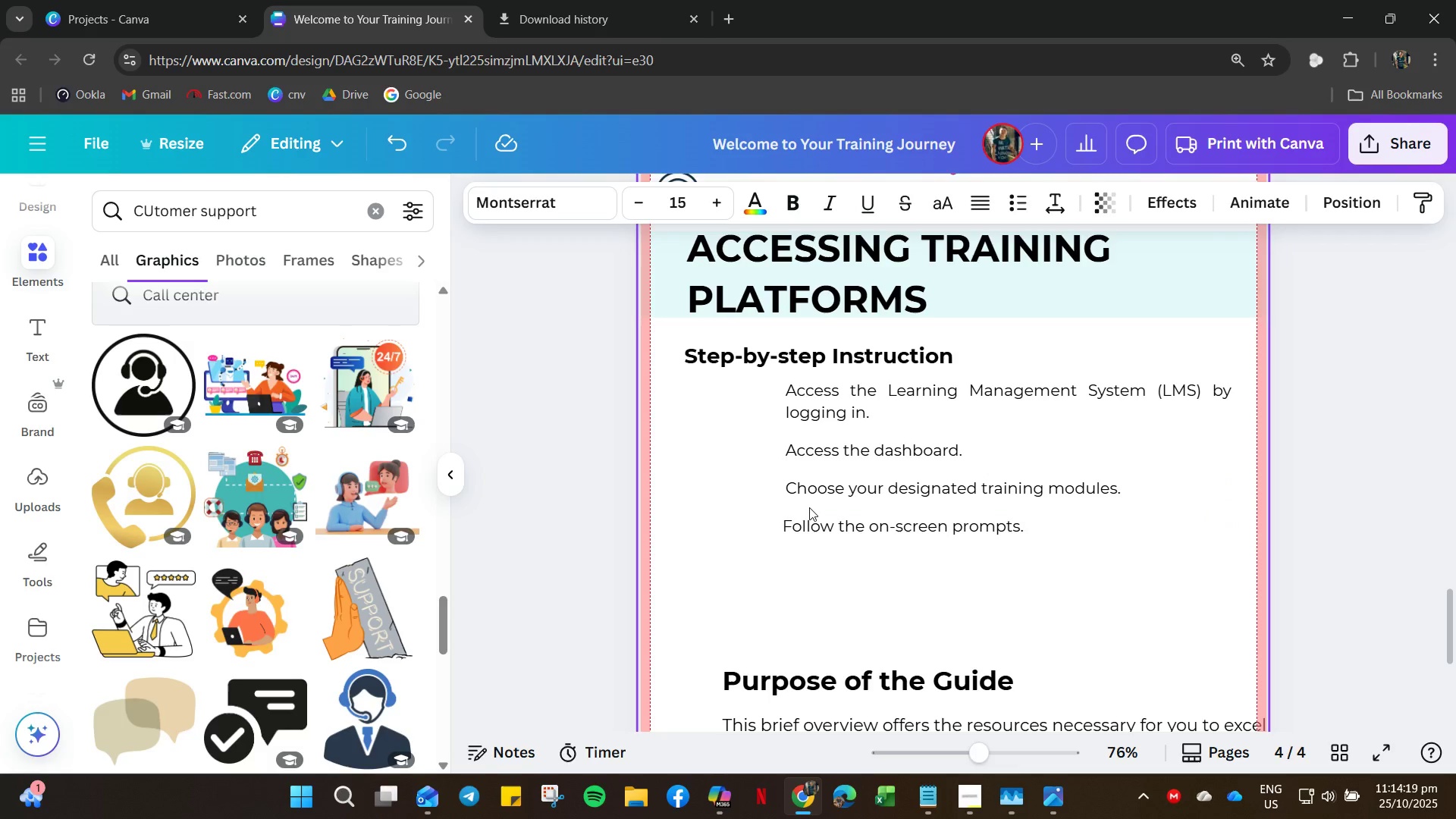 
key(ArrowLeft)
 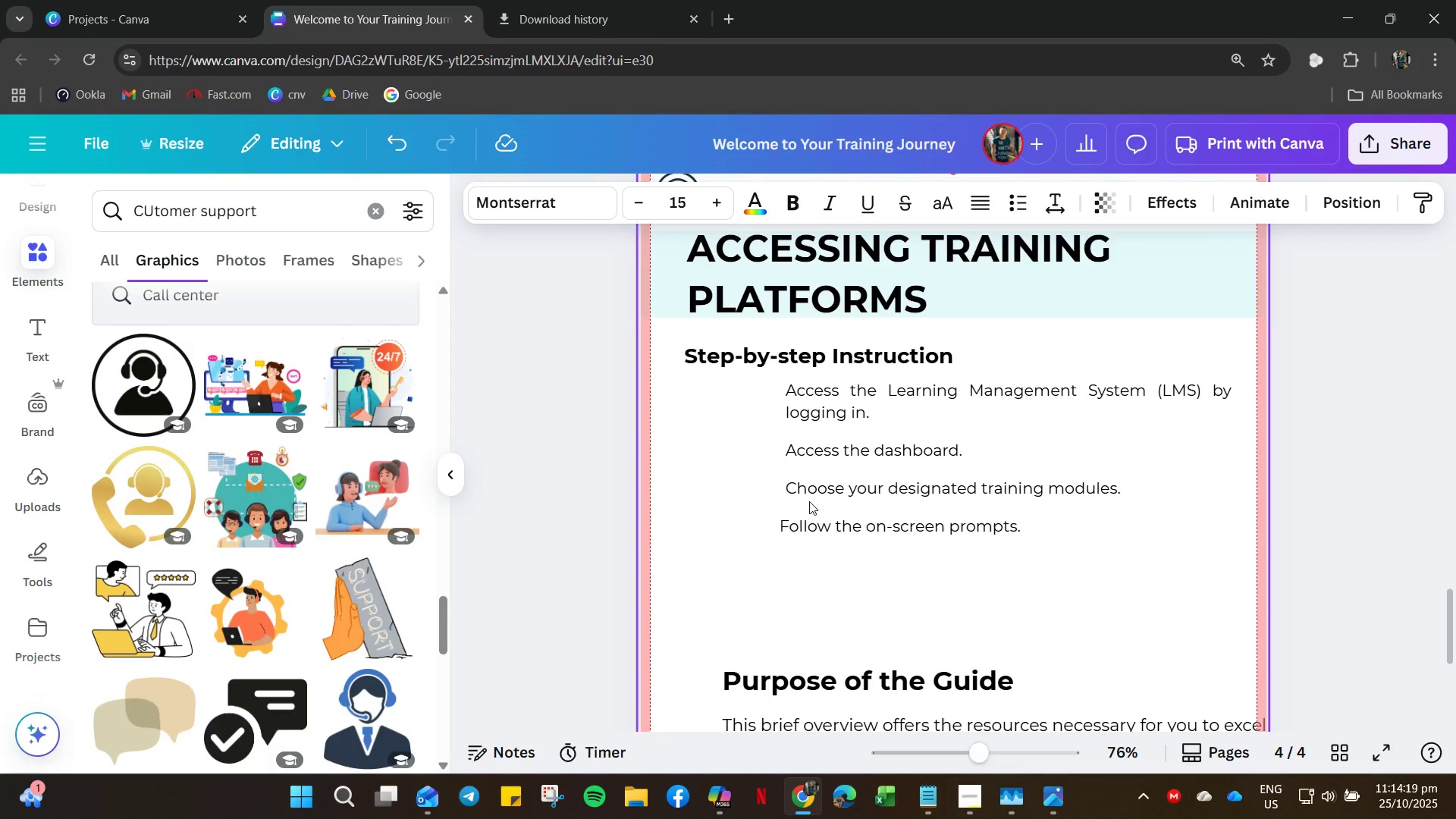 
key(ArrowLeft)
 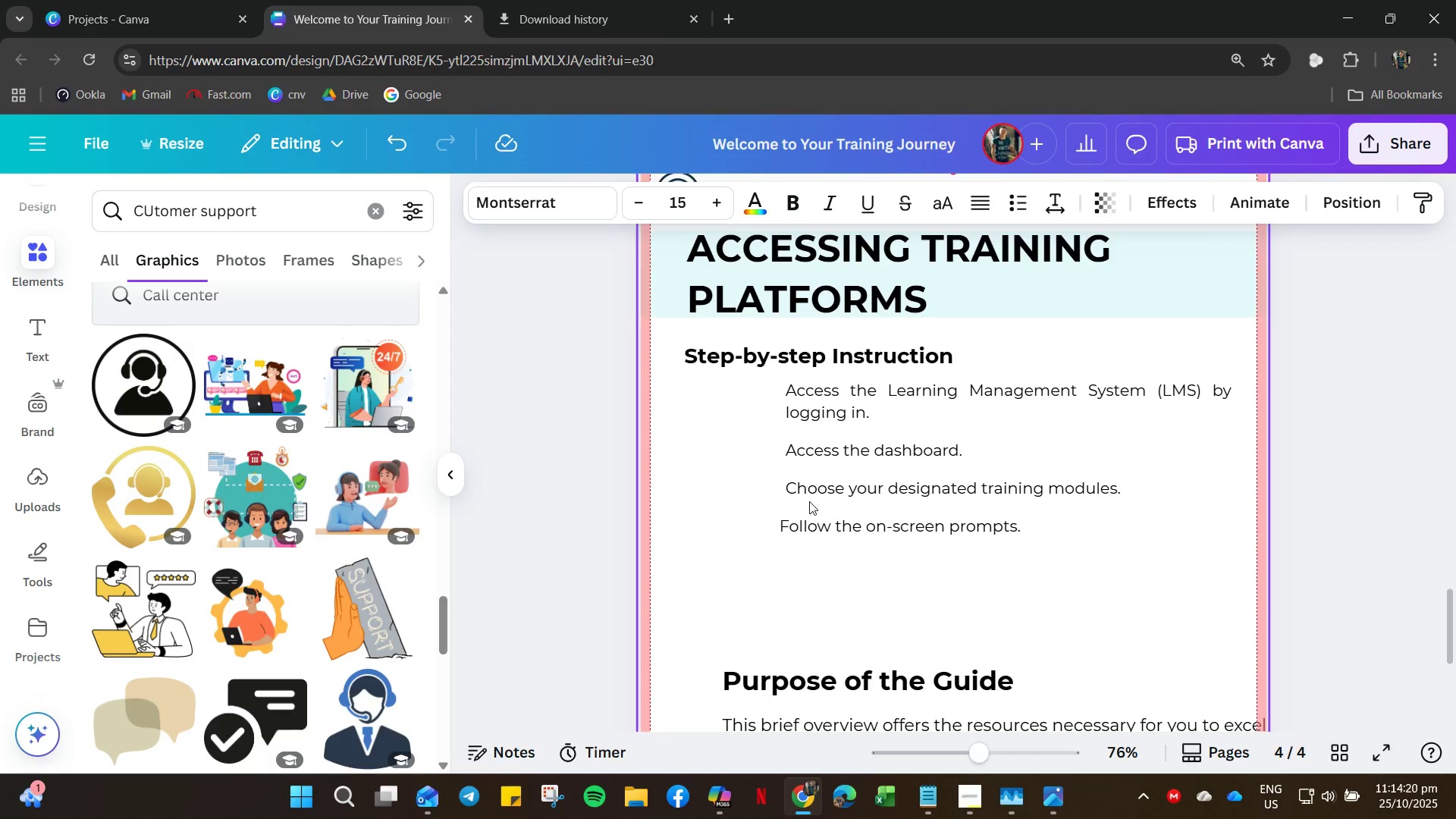 
key(ArrowRight)
 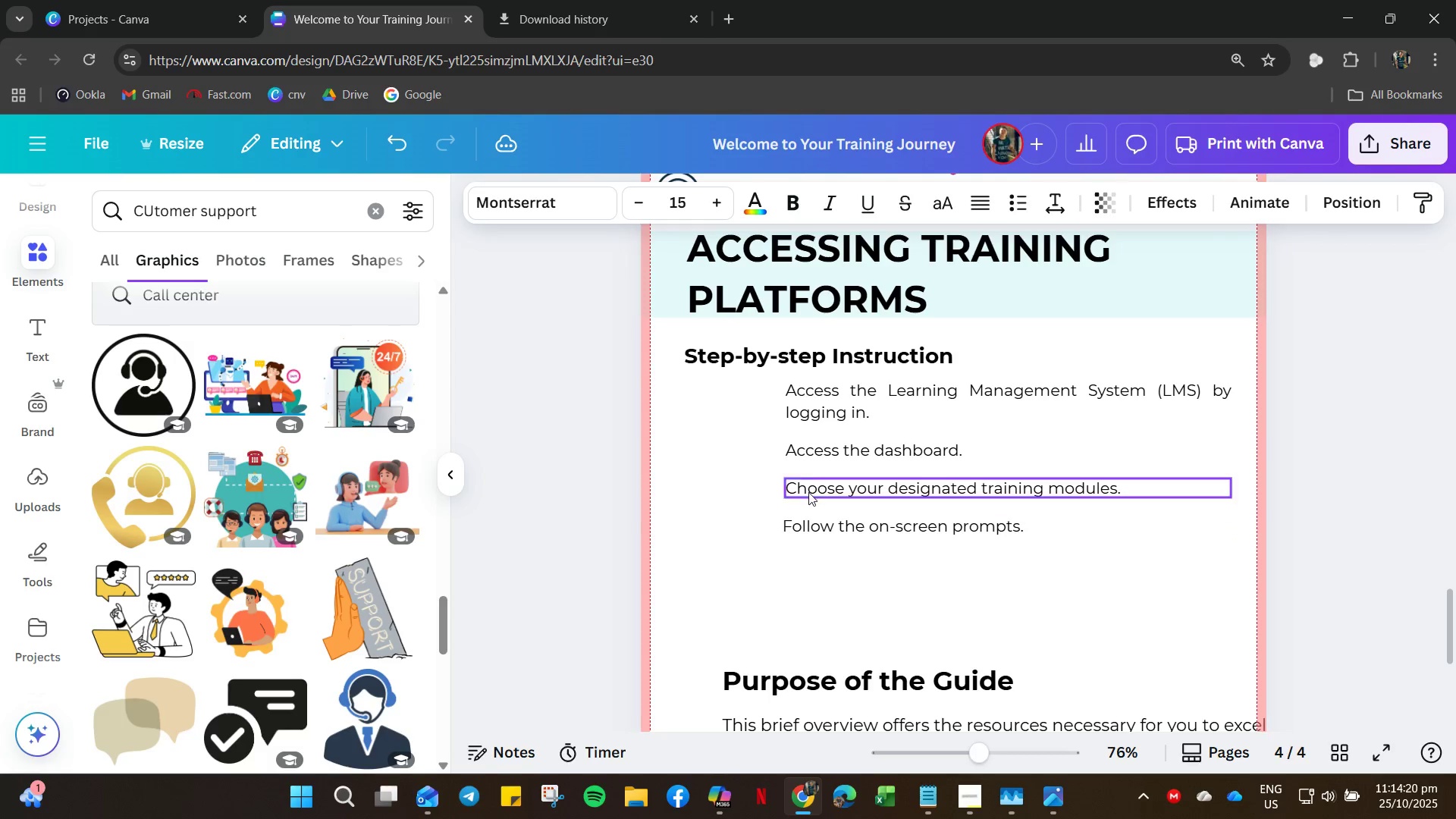 
hold_key(key=ArrowRight, duration=1.55)
 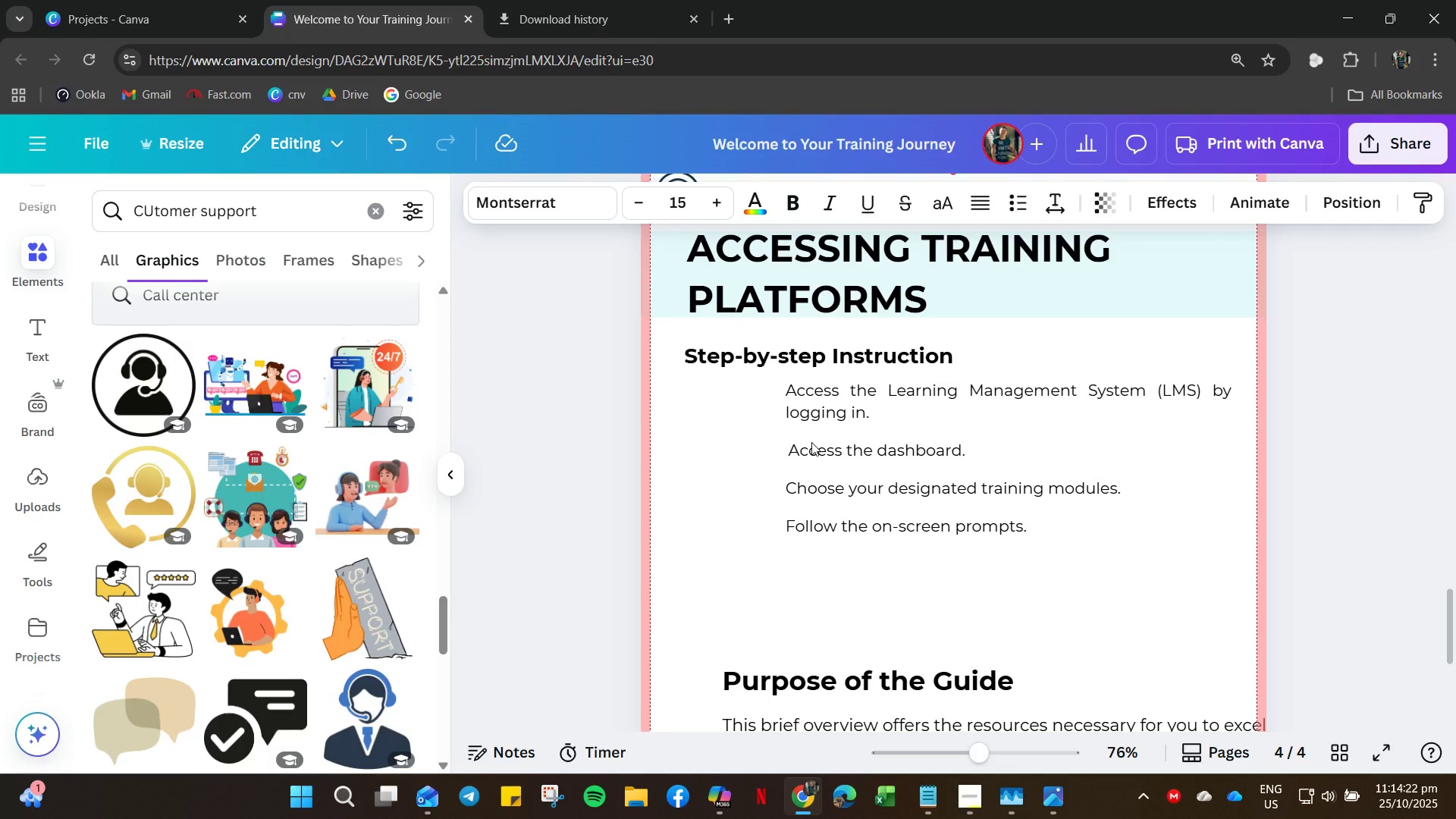 
left_click([814, 402])
 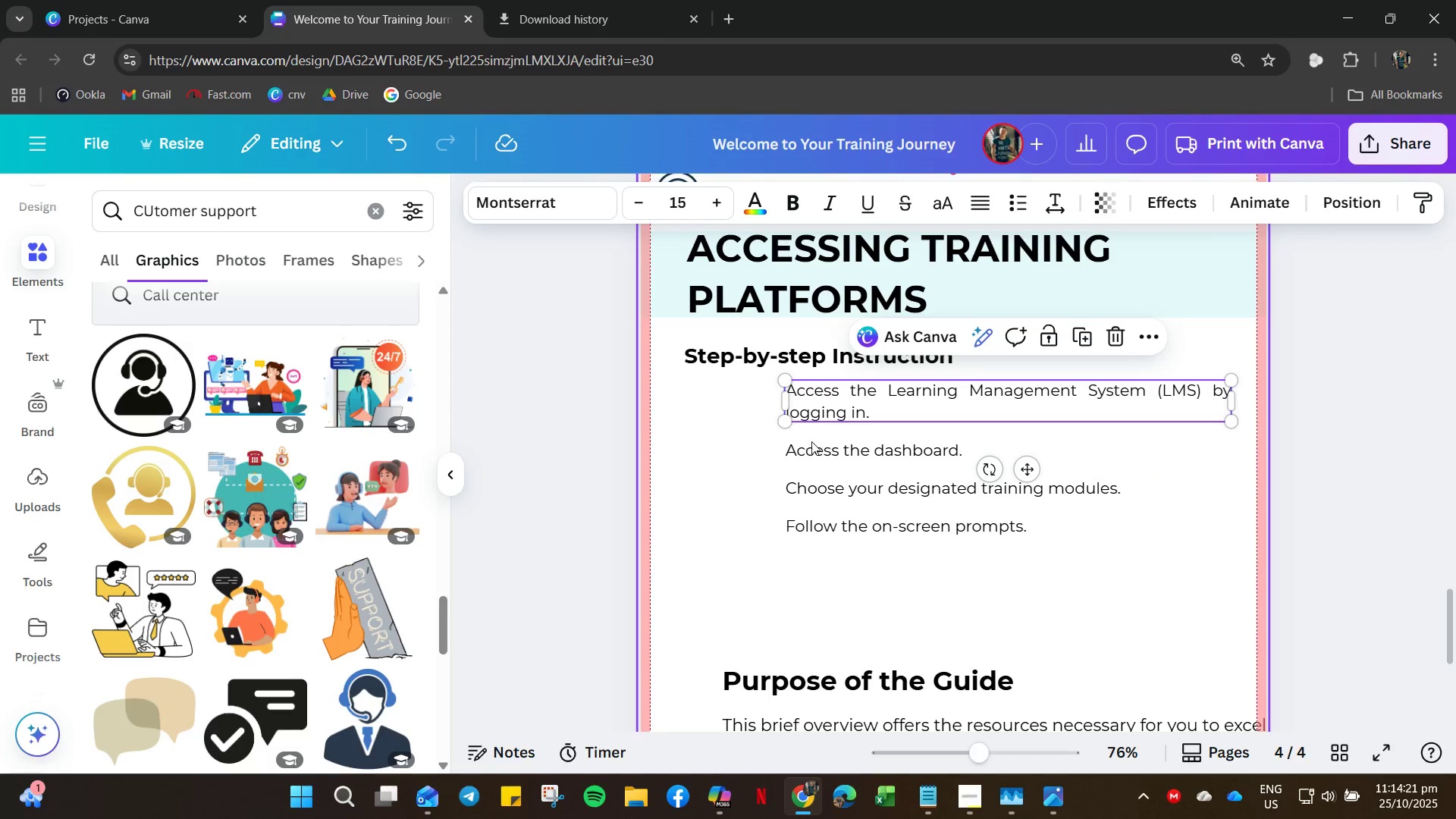 
left_click([811, 442])
 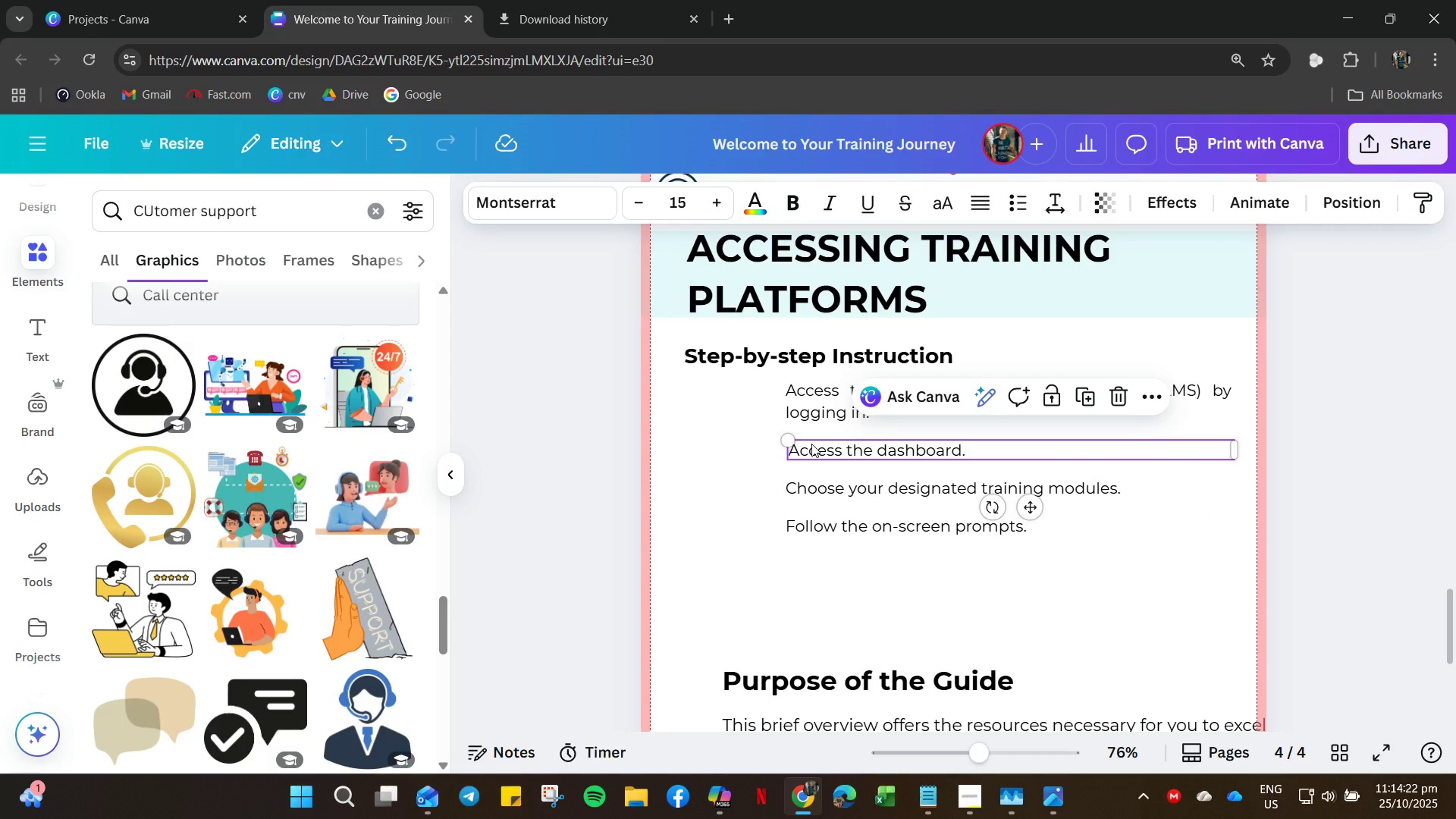 
key(ArrowLeft)
 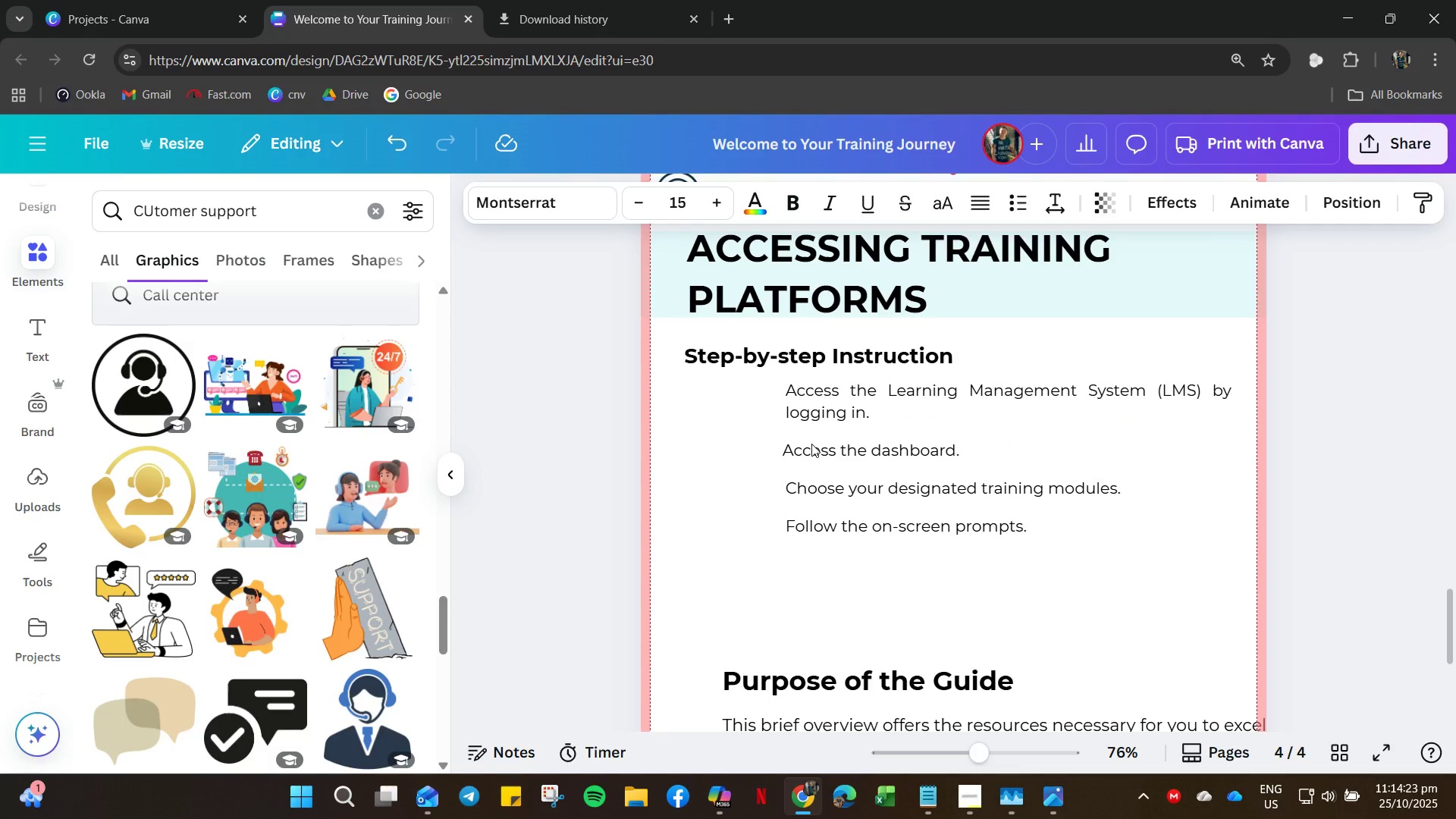 
key(ArrowLeft)
 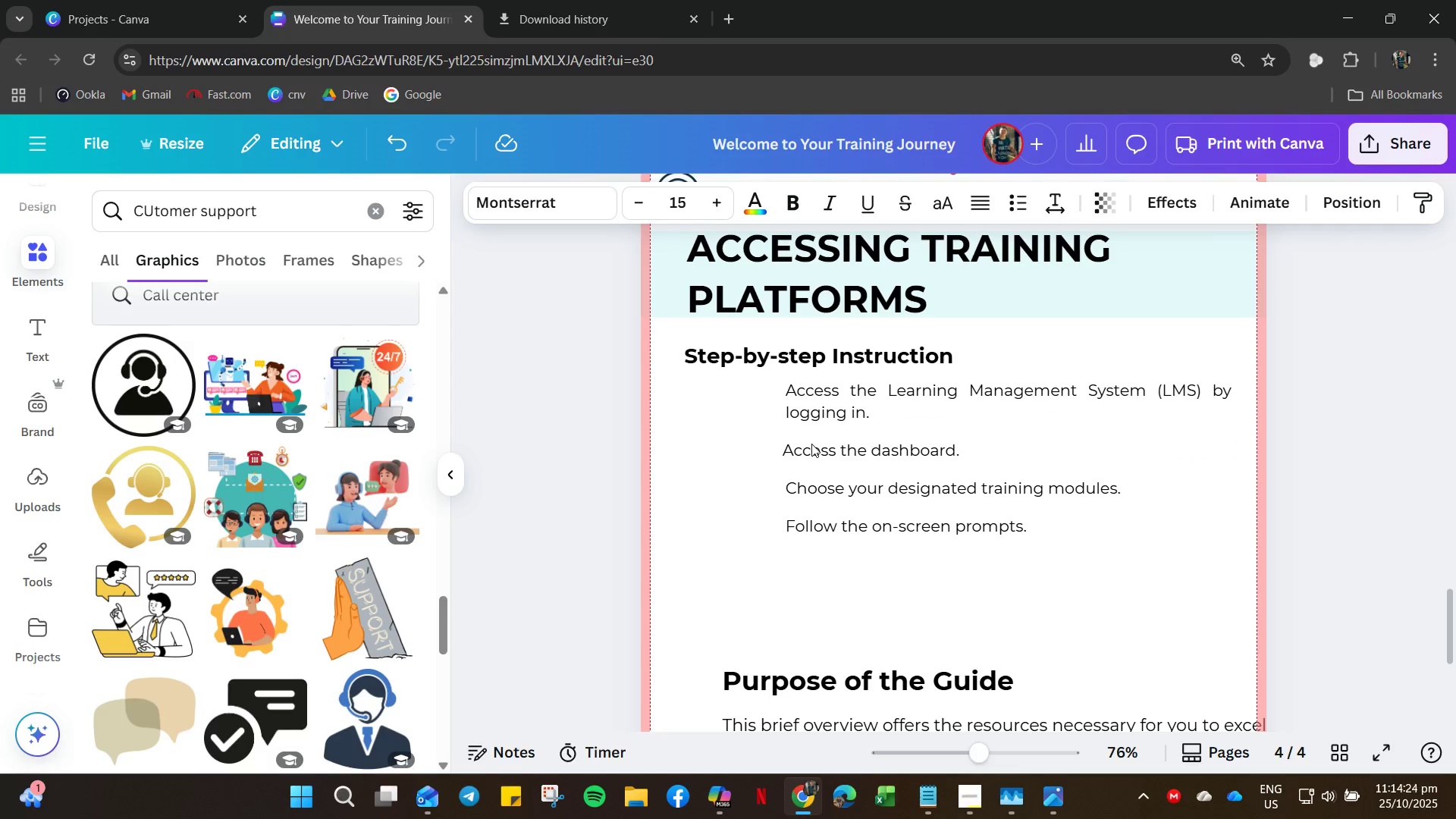 
key(ArrowRight)
 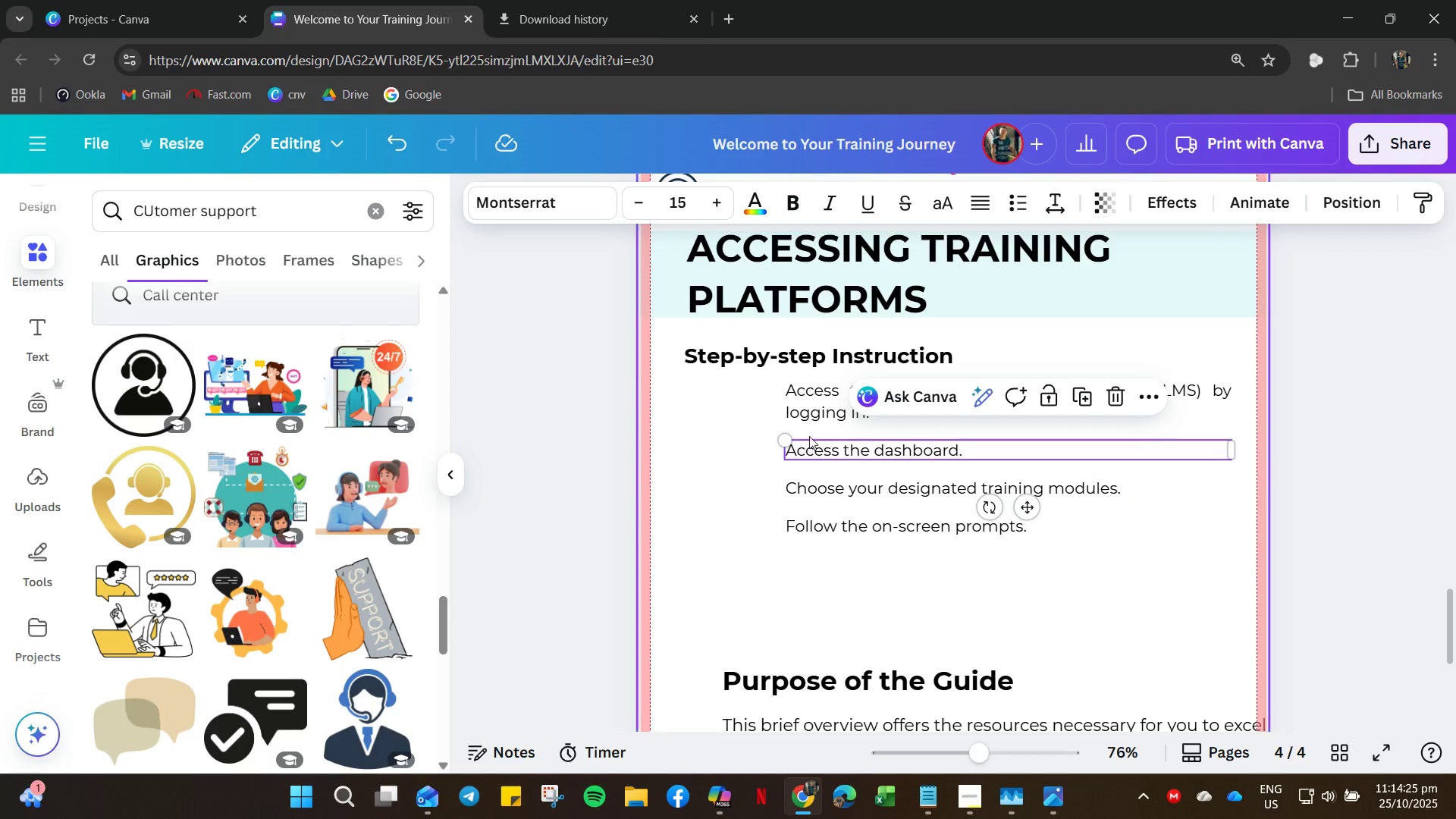 
left_click([807, 412])
 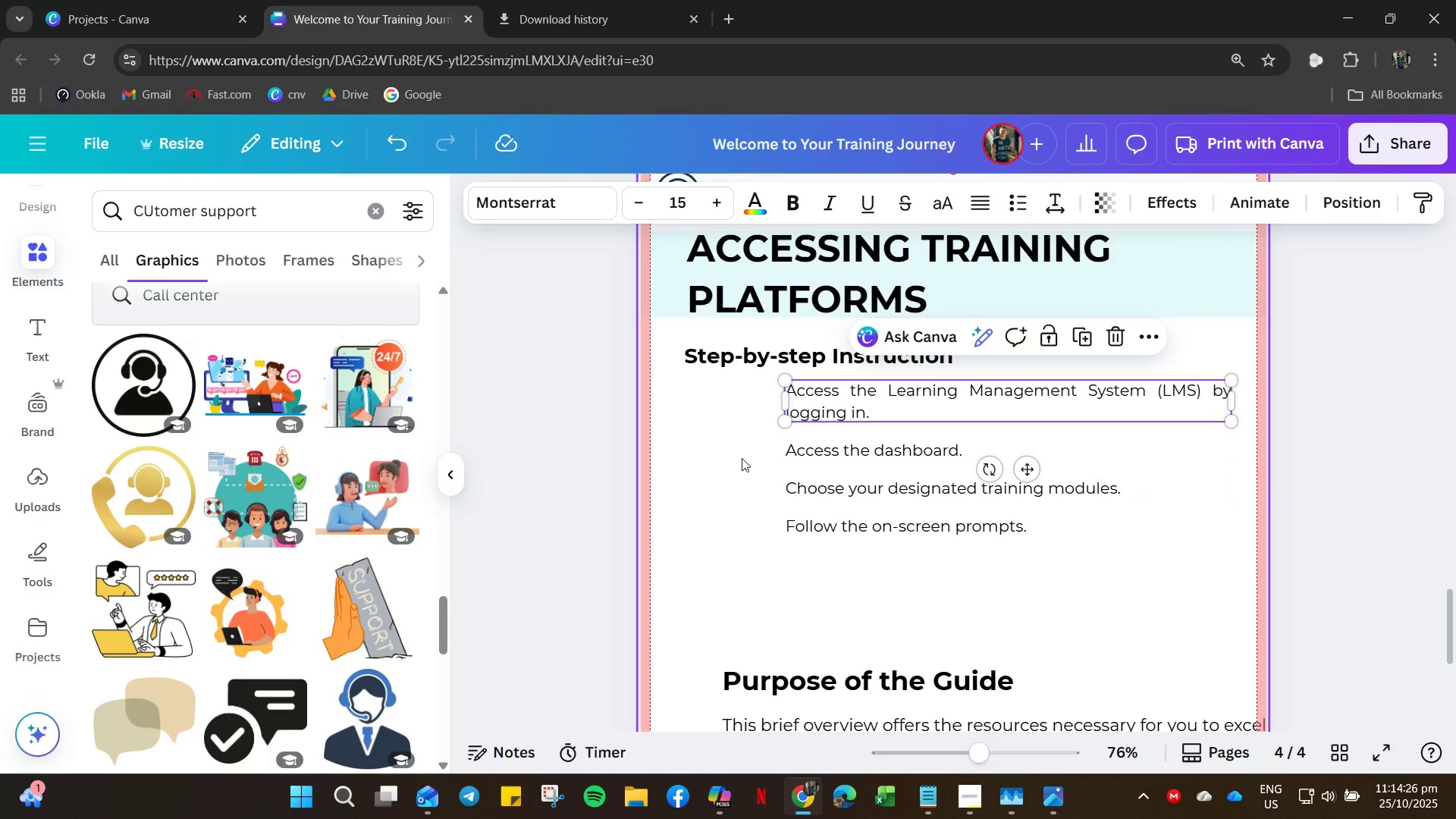 
left_click([742, 458])
 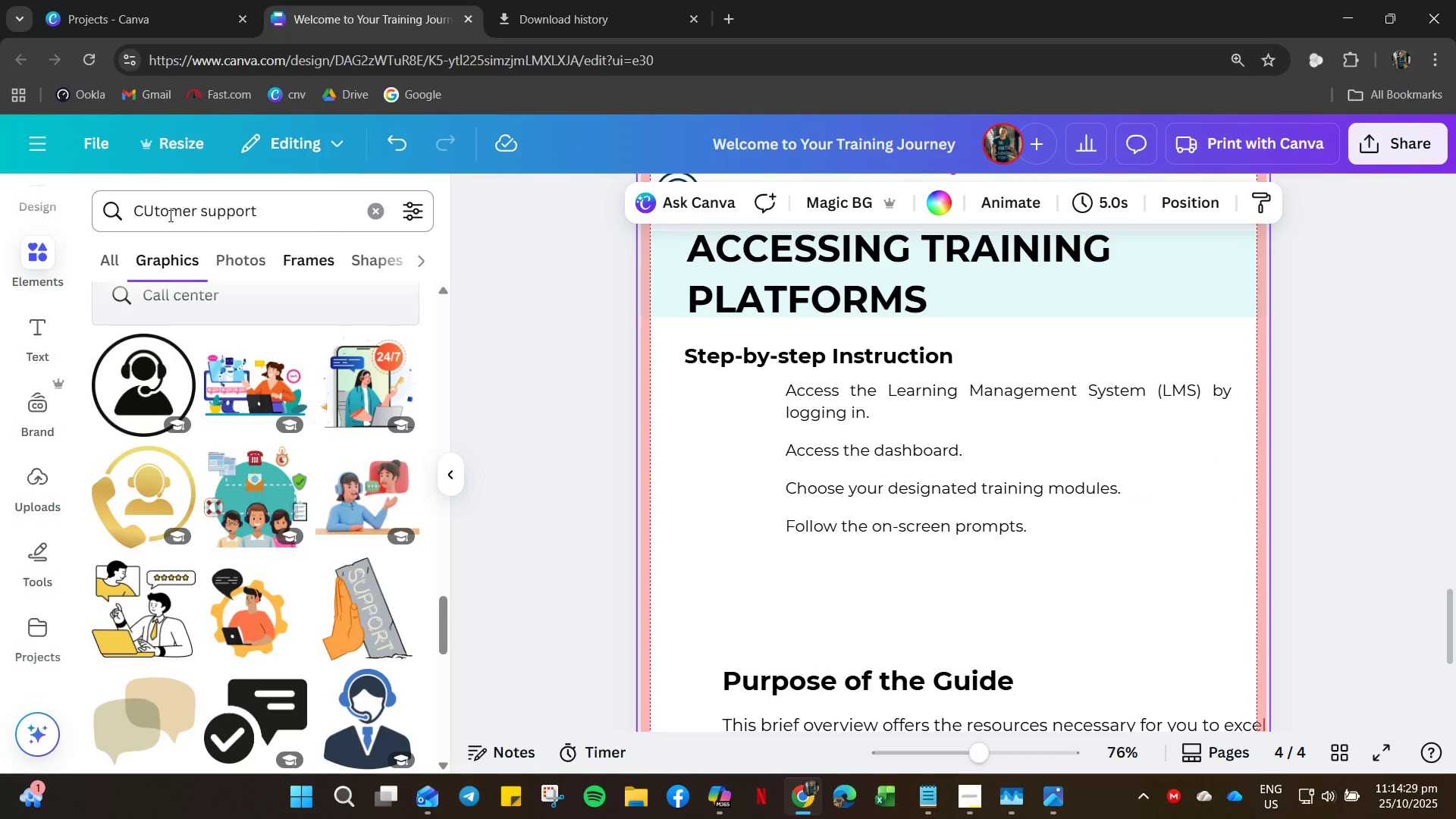 
left_click([36, 246])
 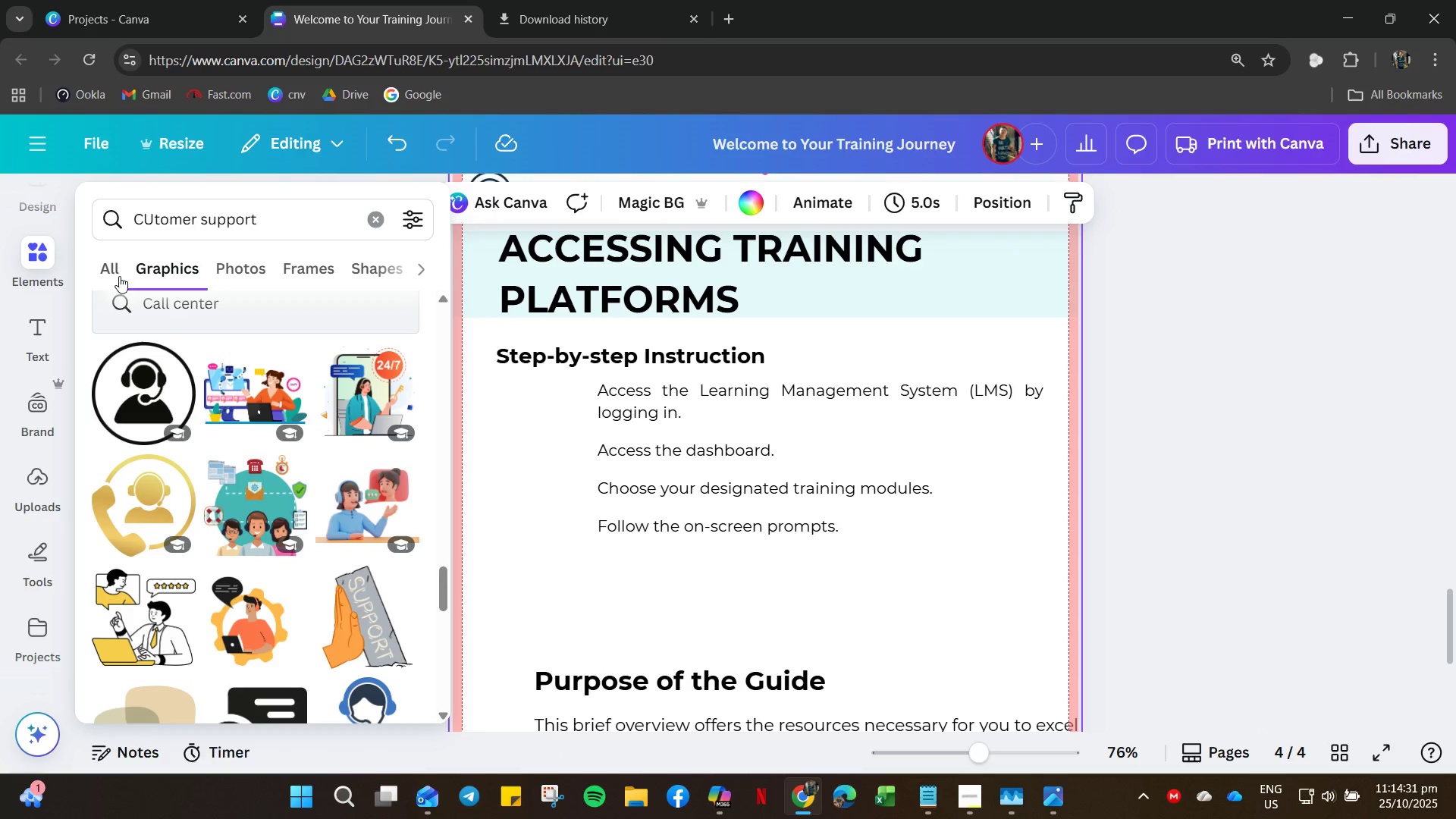 
left_click([114, 270])
 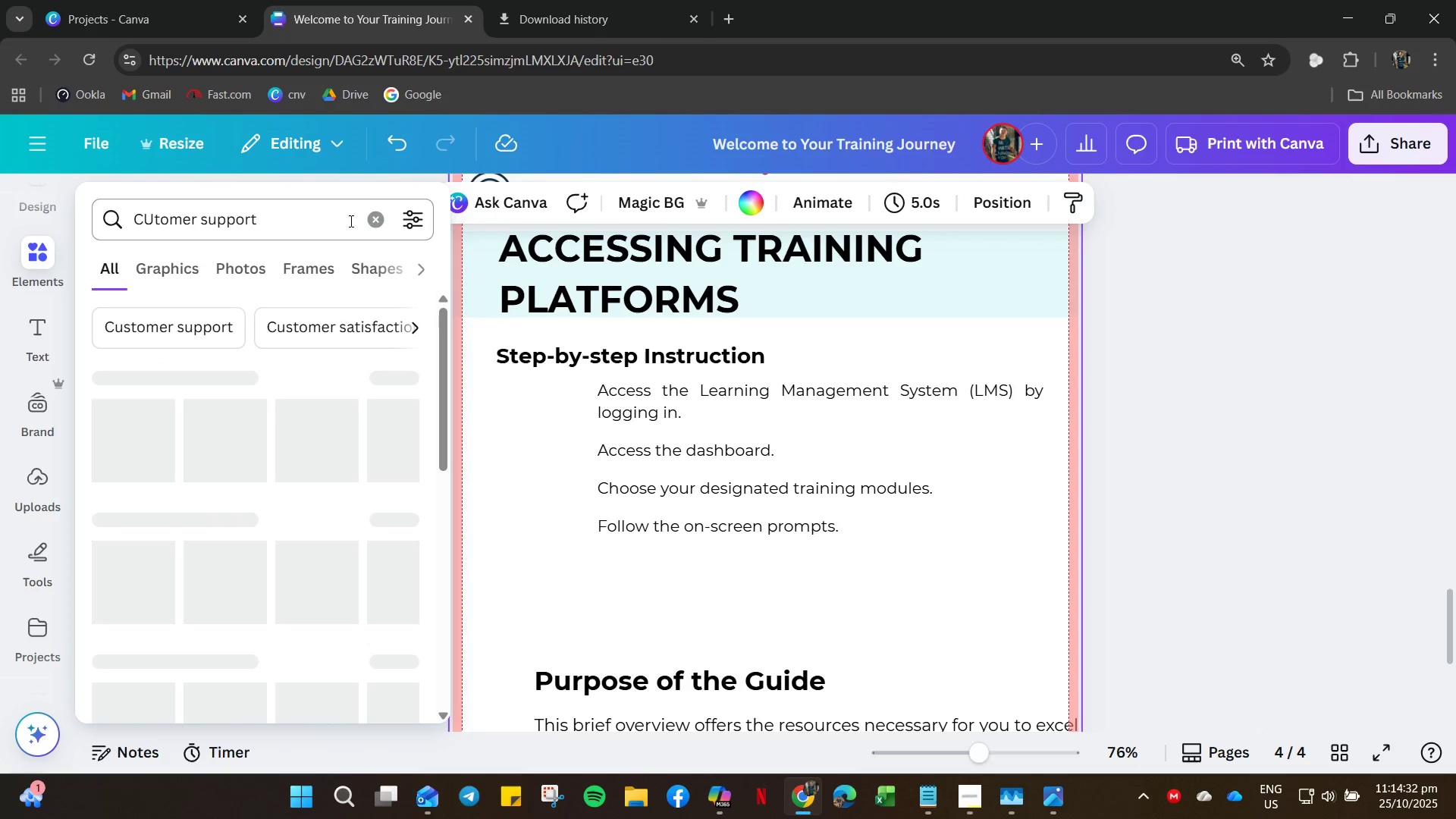 
left_click([378, 216])
 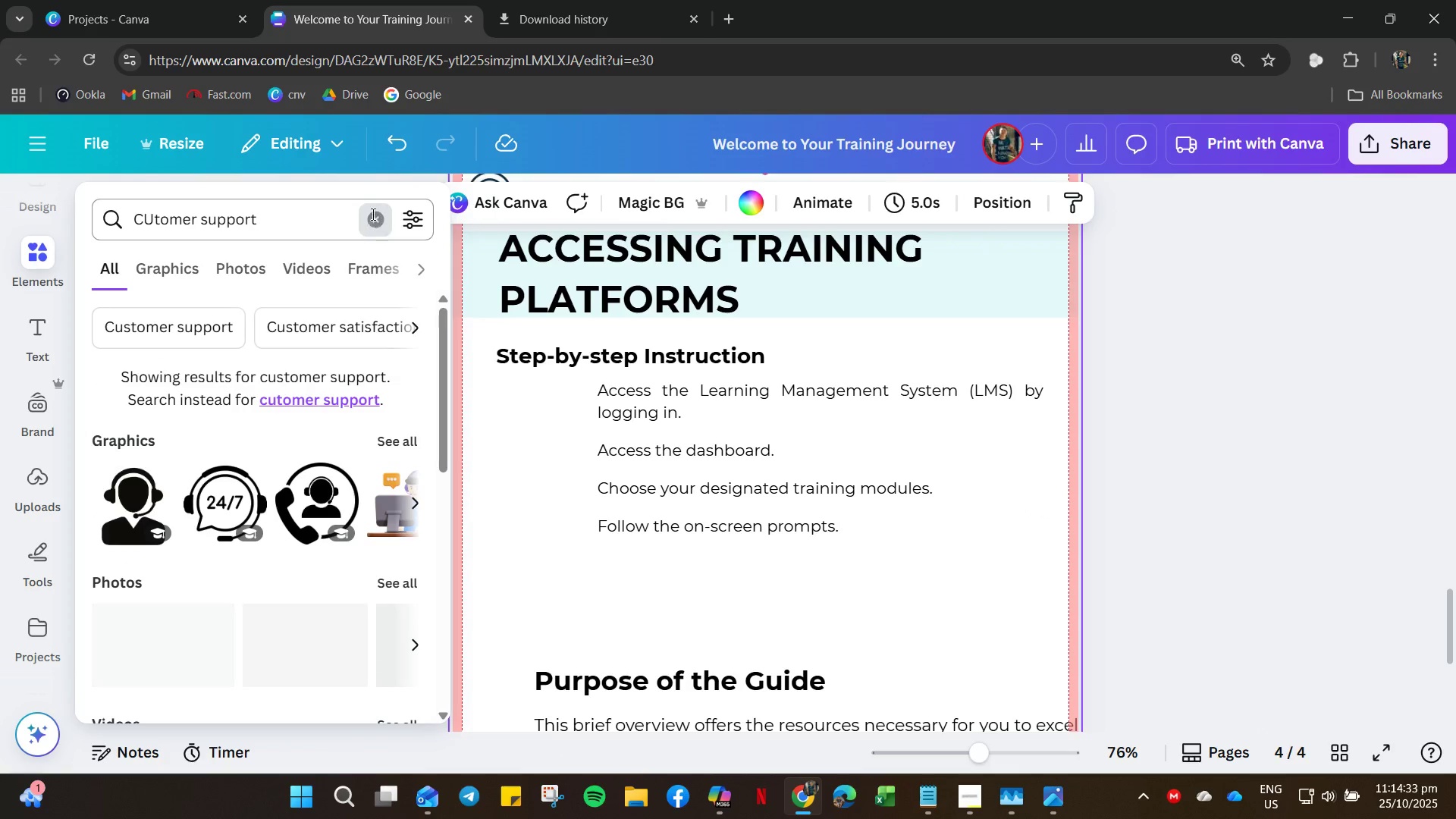 
left_click([369, 215])
 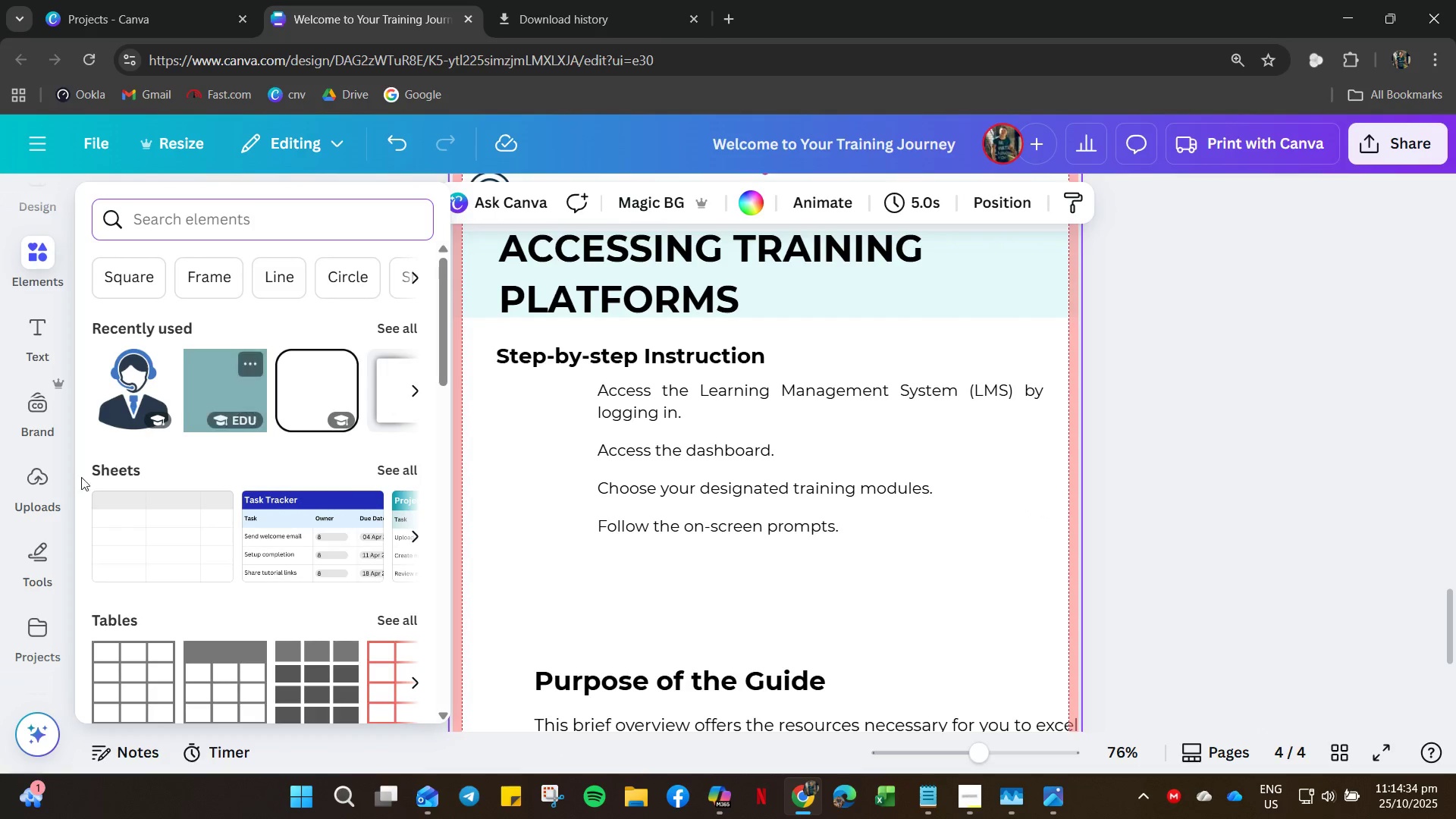 
scroll: coordinate [155, 239], scroll_direction: up, amount: 6.0
 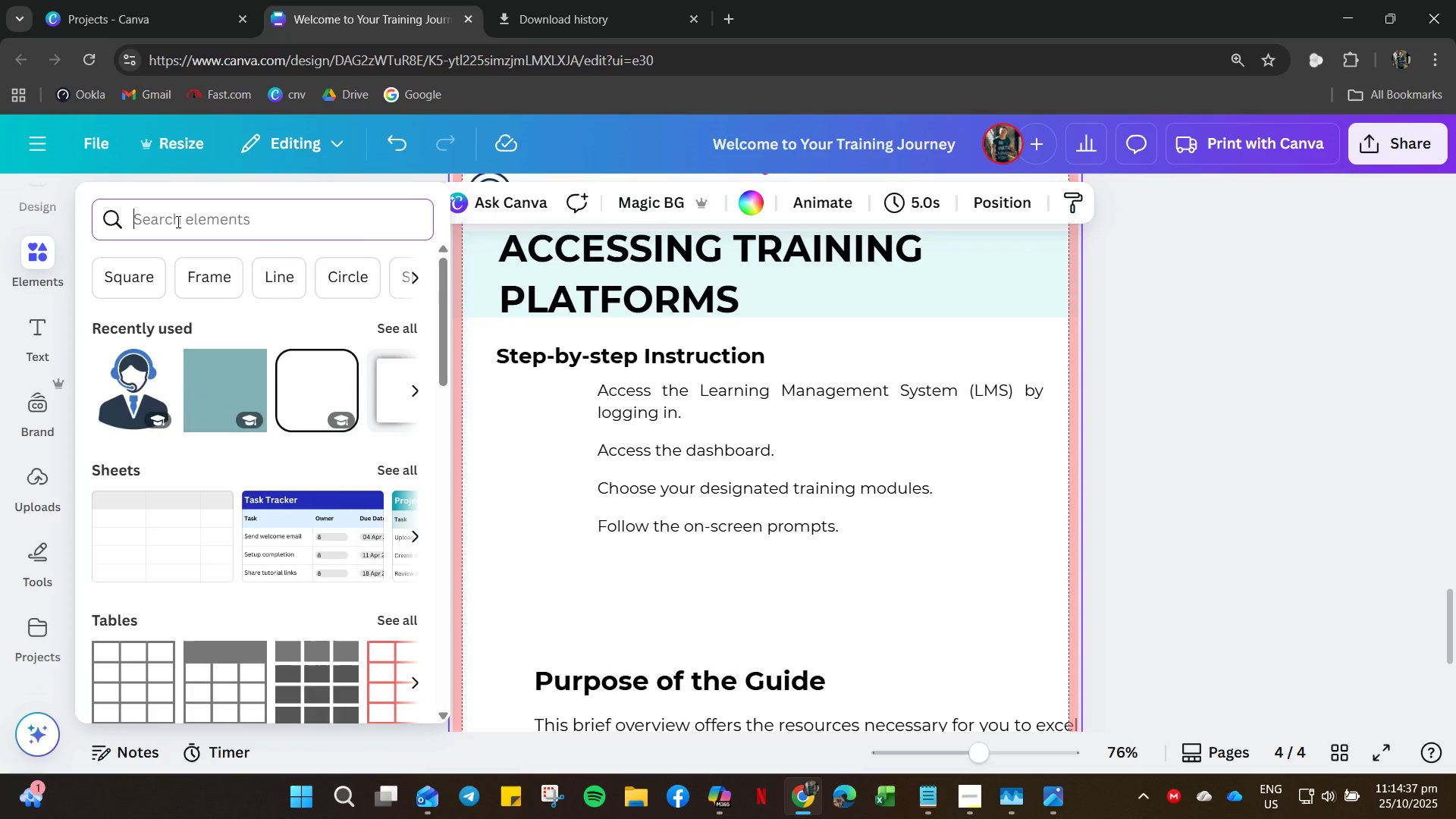 
type(cic)
key(Backspace)
type(rcle)
 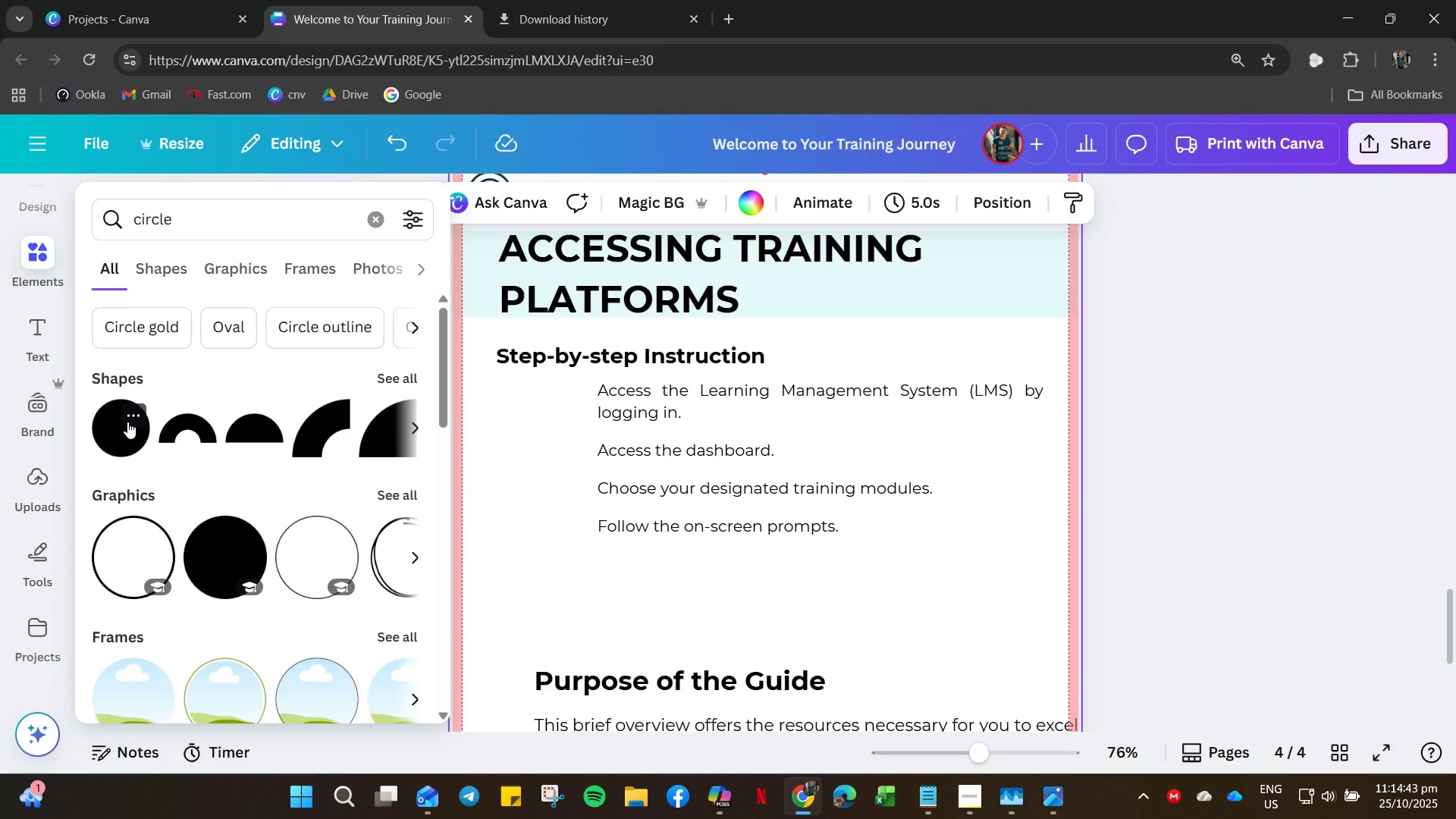 
wait(5.44)
 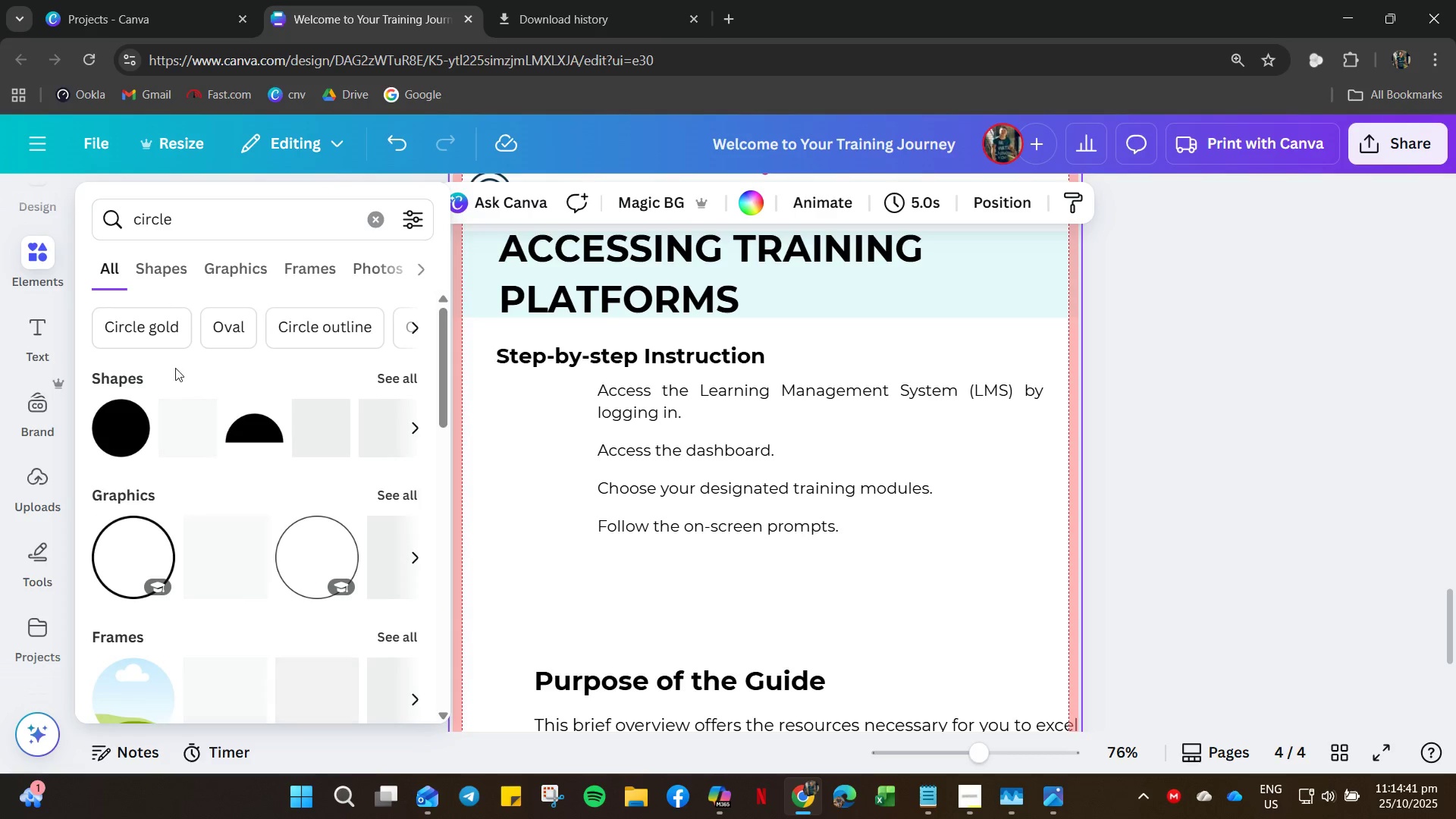 
left_click([236, 544])
 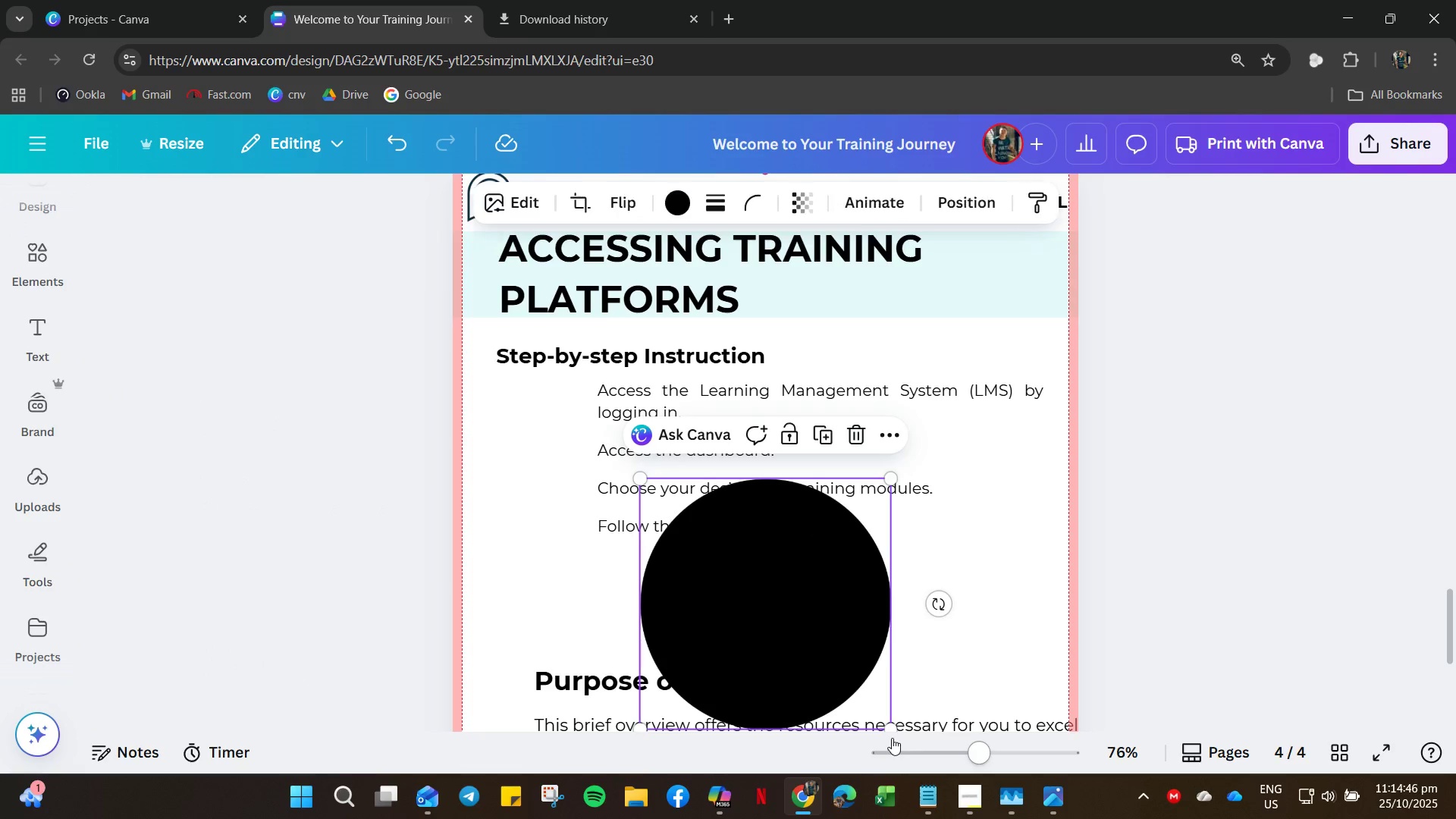 
left_click_drag(start_coordinate=[890, 728], to_coordinate=[678, 535])
 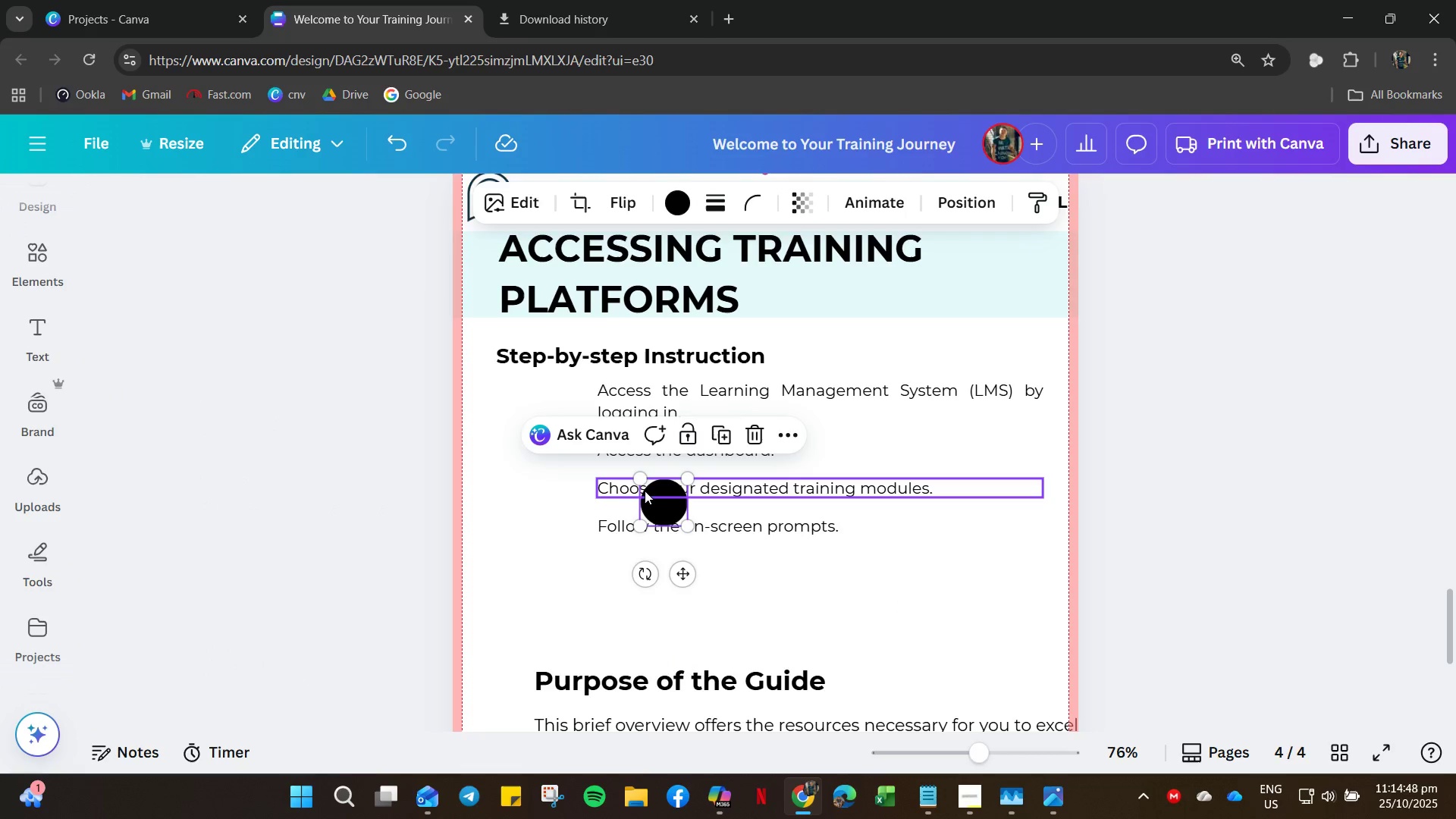 
left_click_drag(start_coordinate=[654, 492], to_coordinate=[538, 395])
 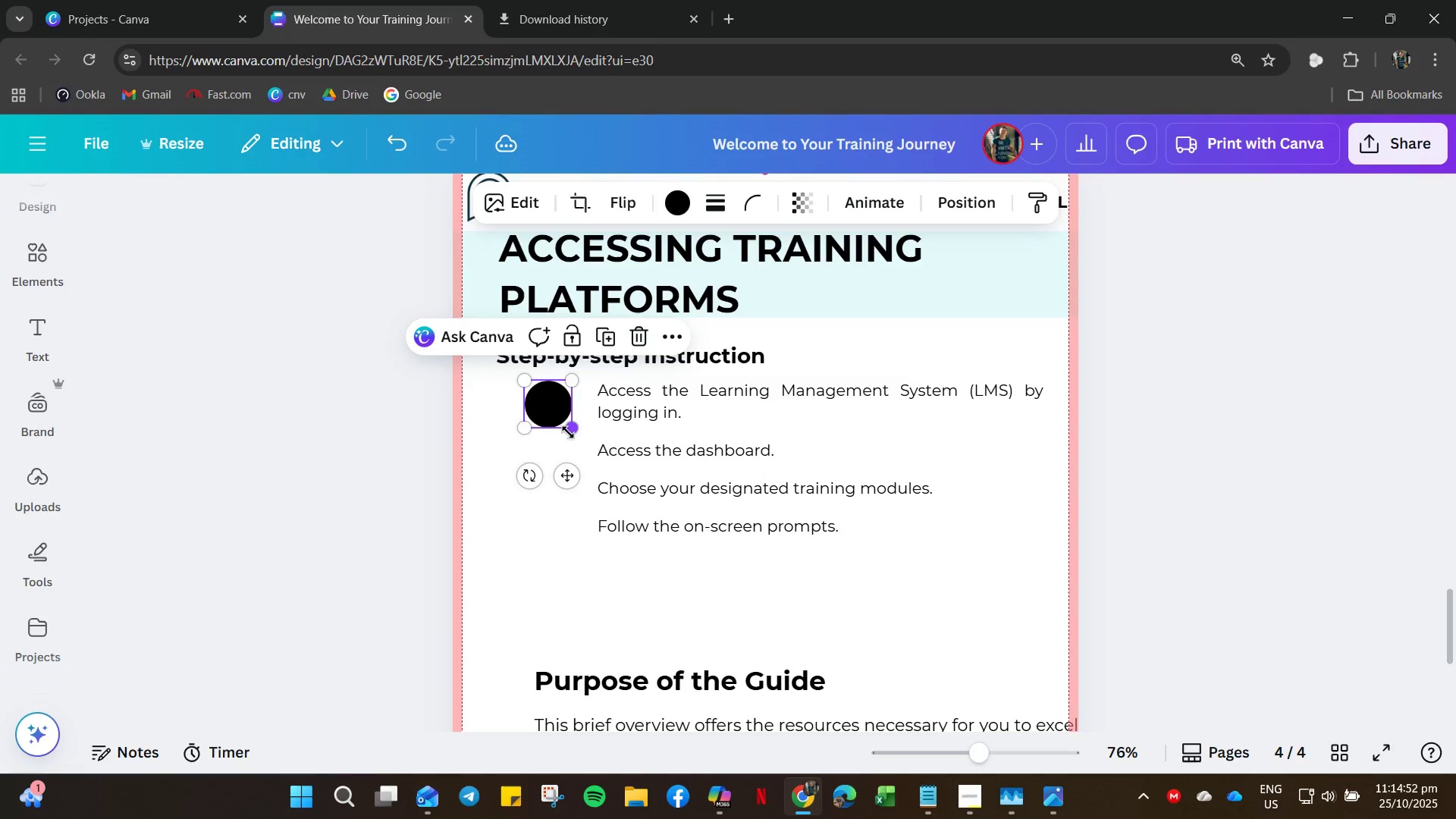 
left_click_drag(start_coordinate=[568, 432], to_coordinate=[551, 421])
 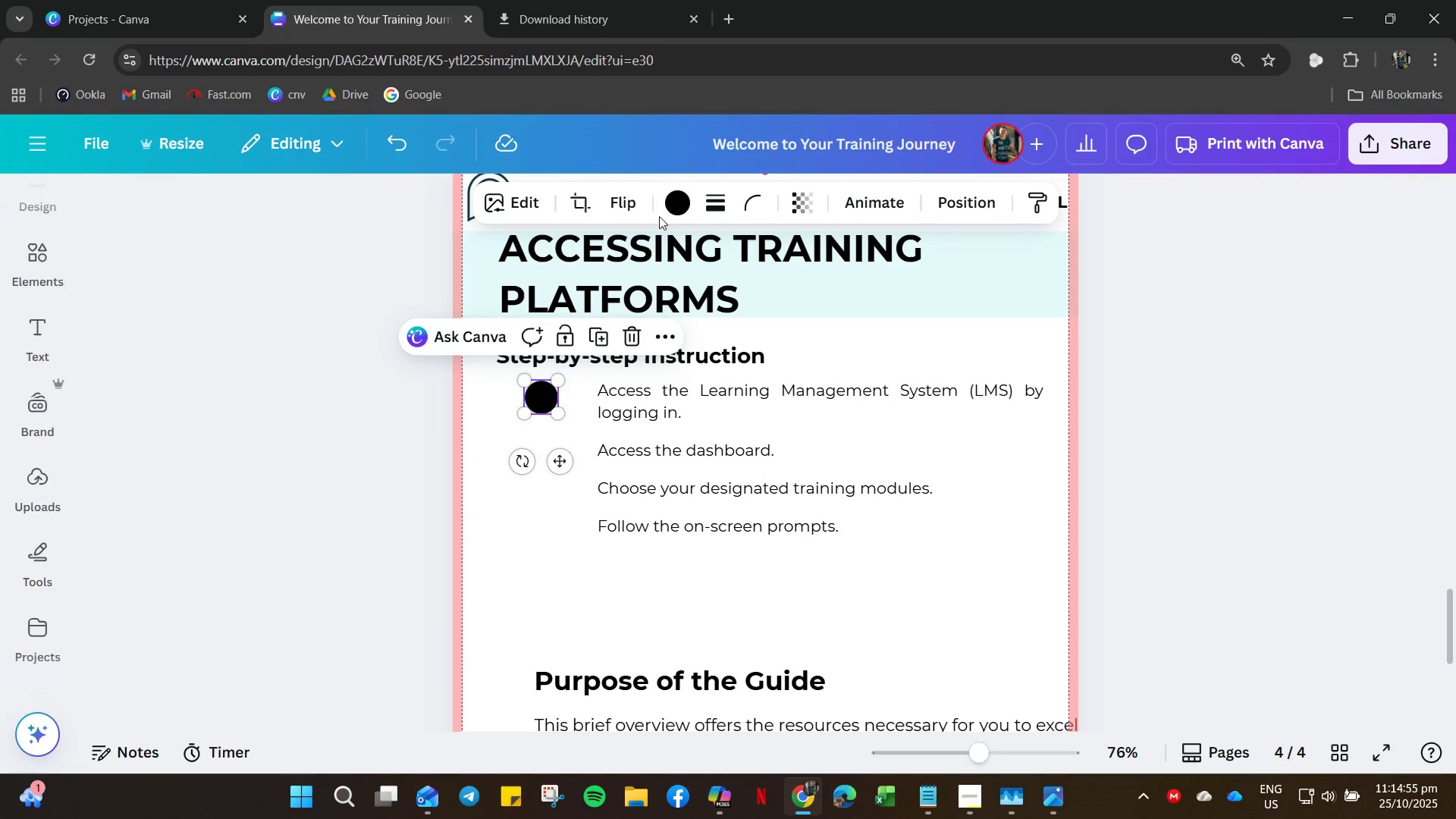 
left_click([682, 202])
 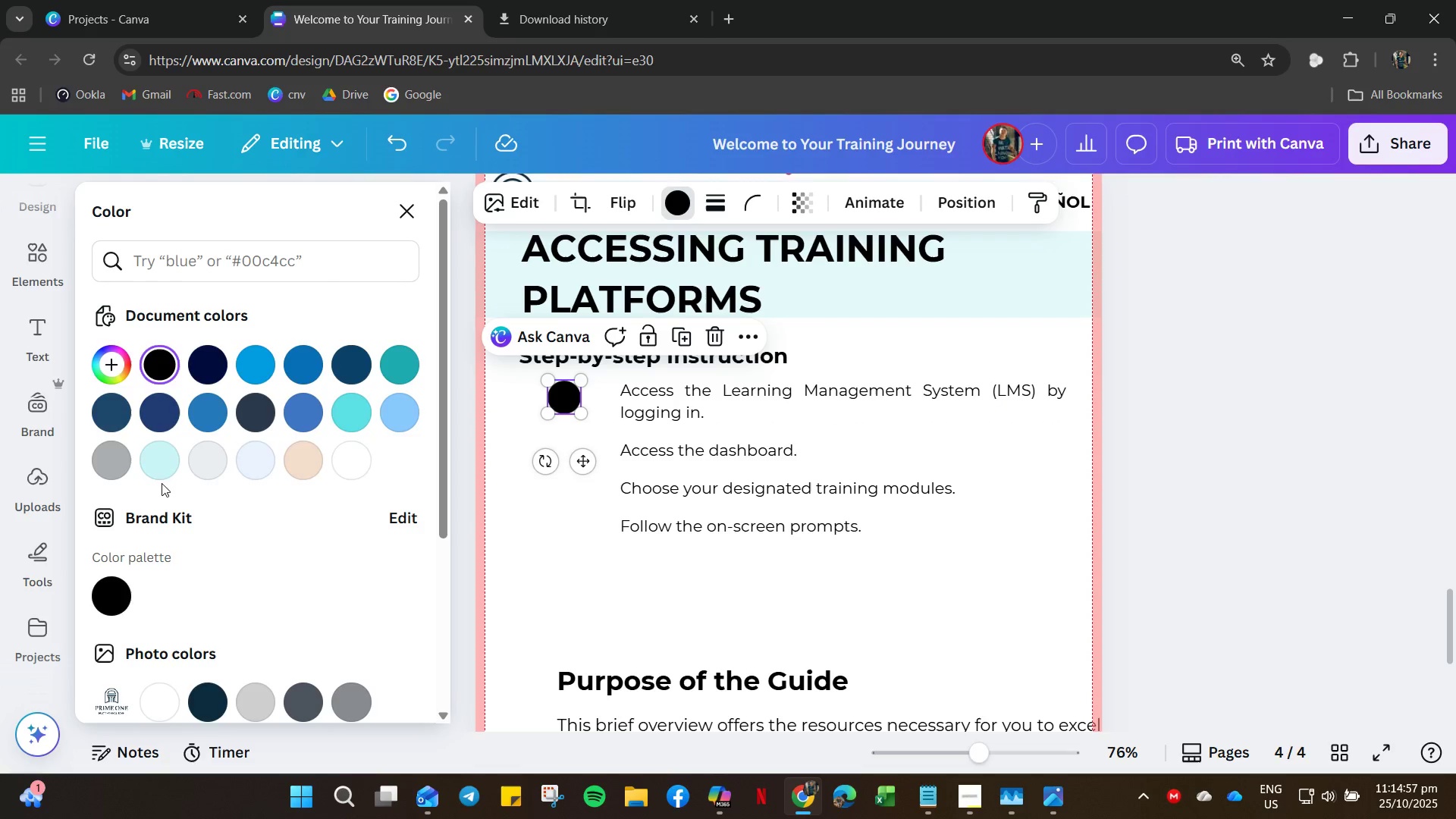 
left_click([158, 455])
 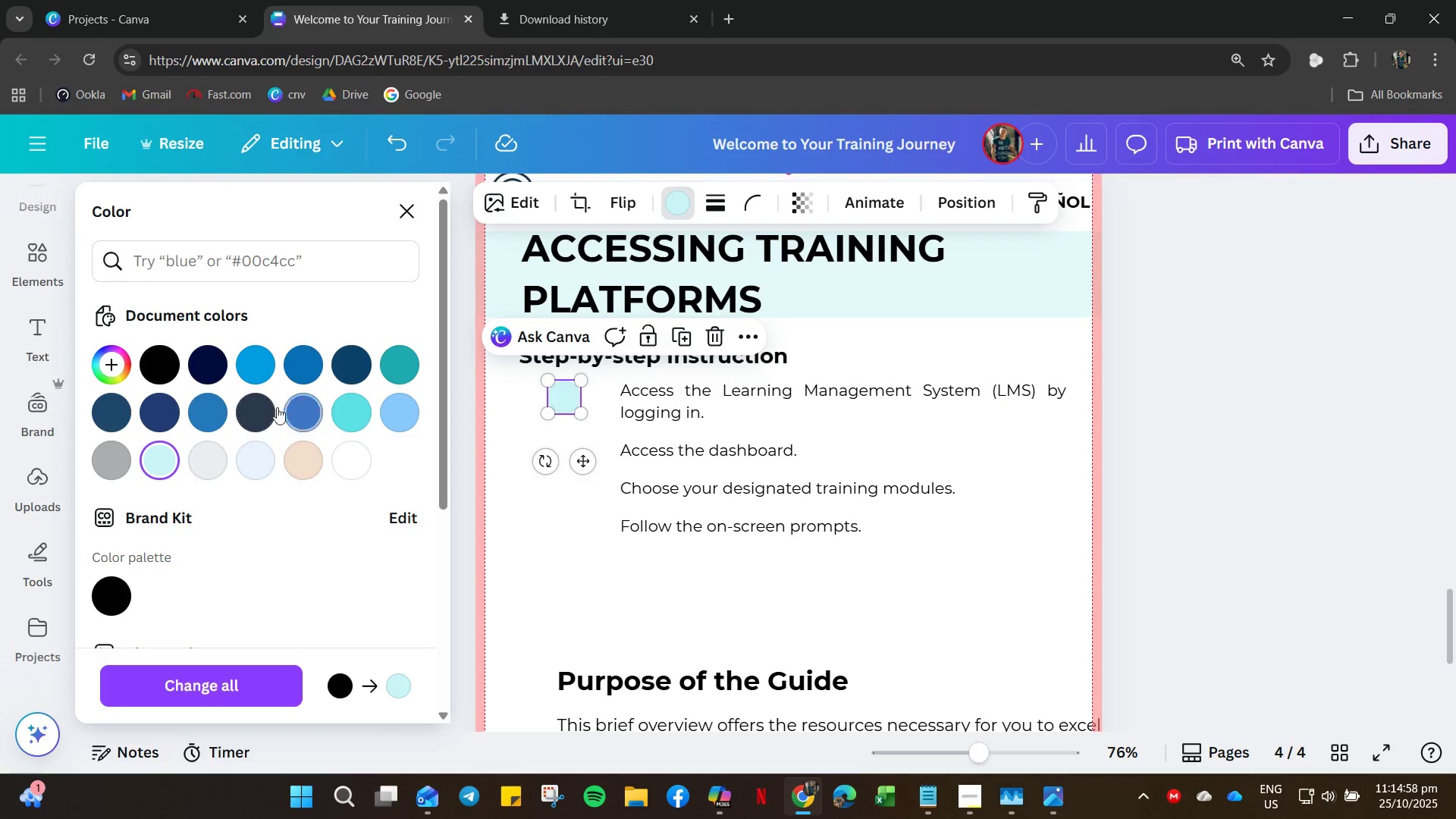 
left_click([240, 419])
 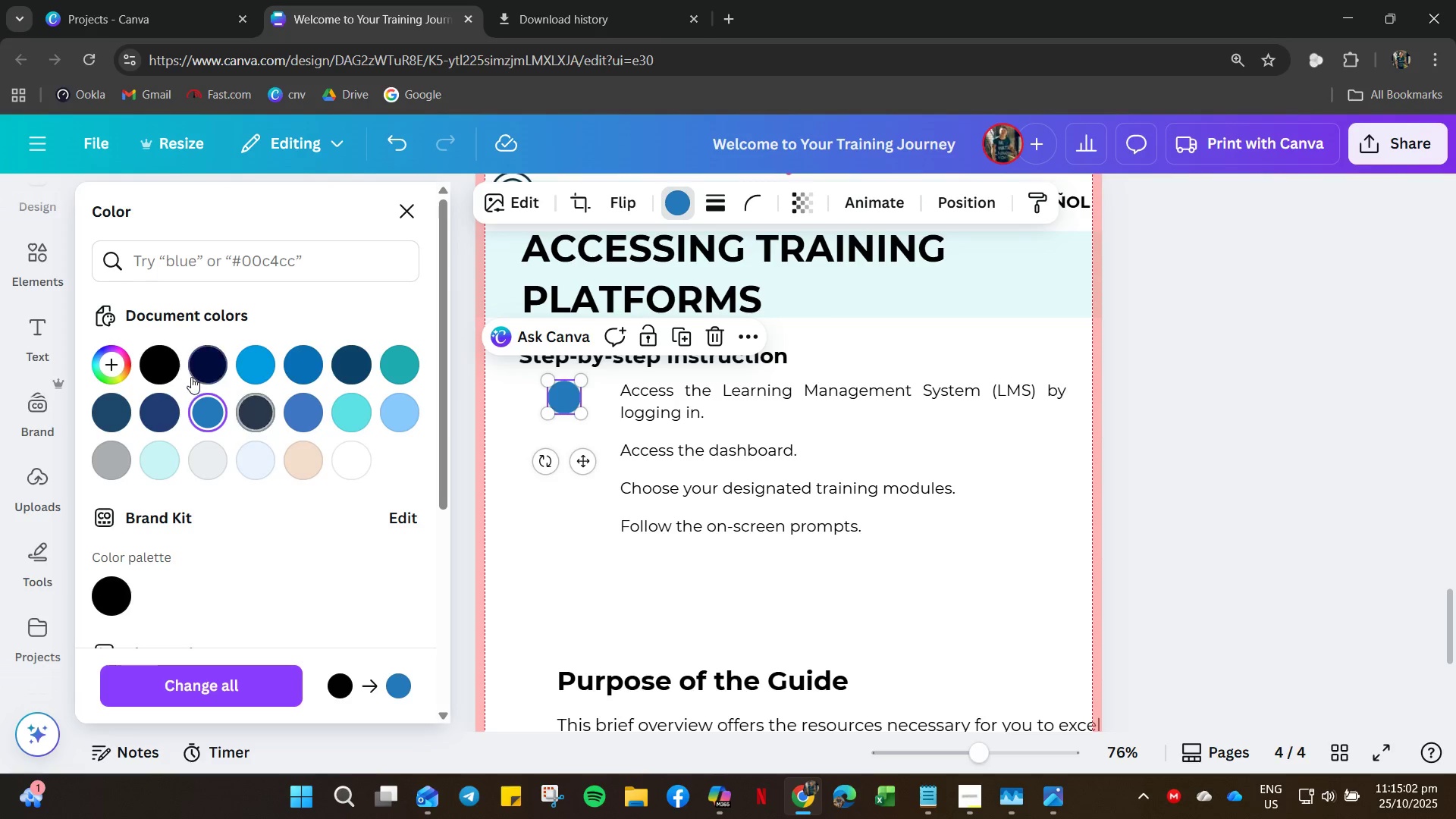 
left_click([155, 406])
 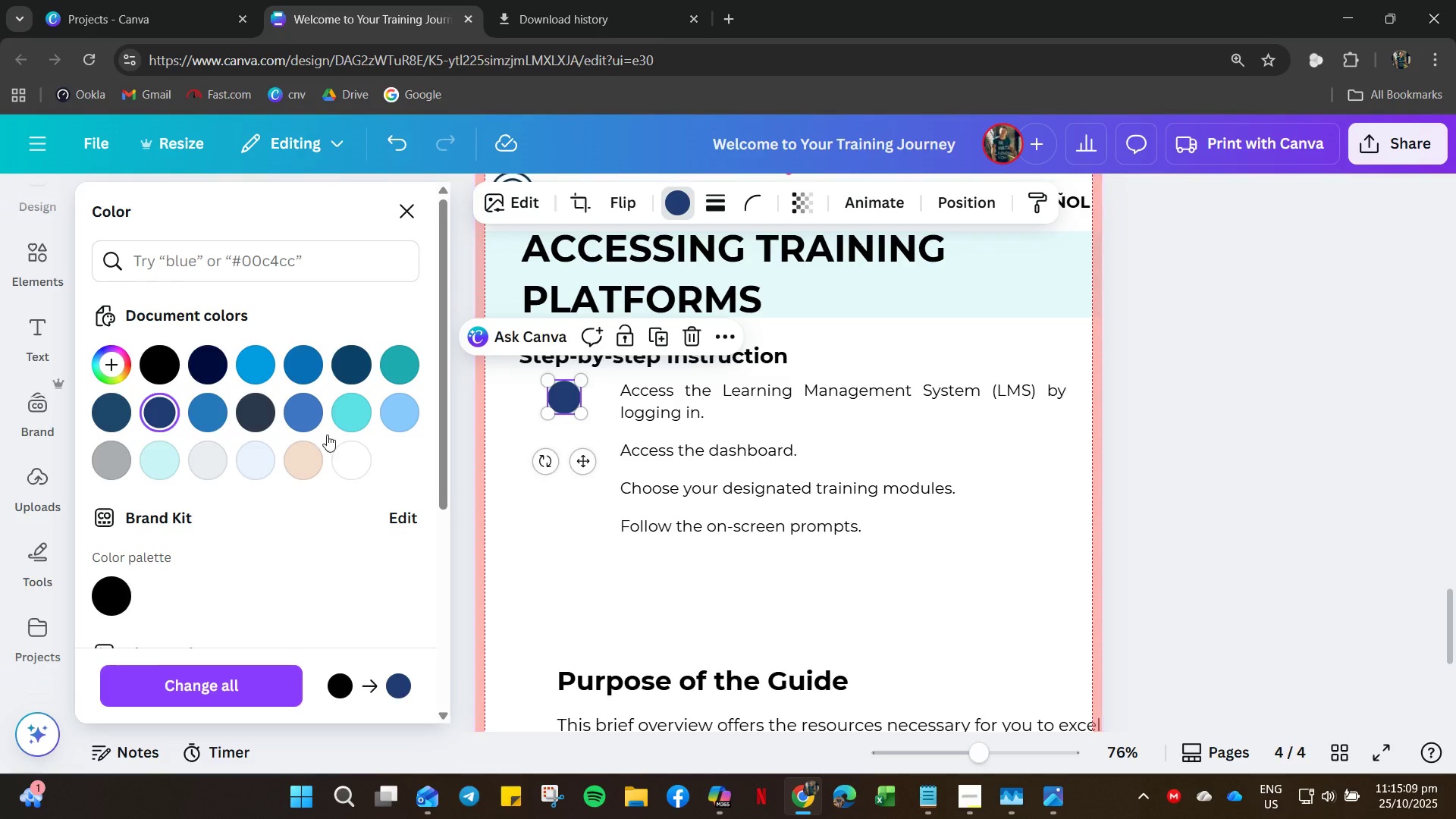 
wait(7.23)
 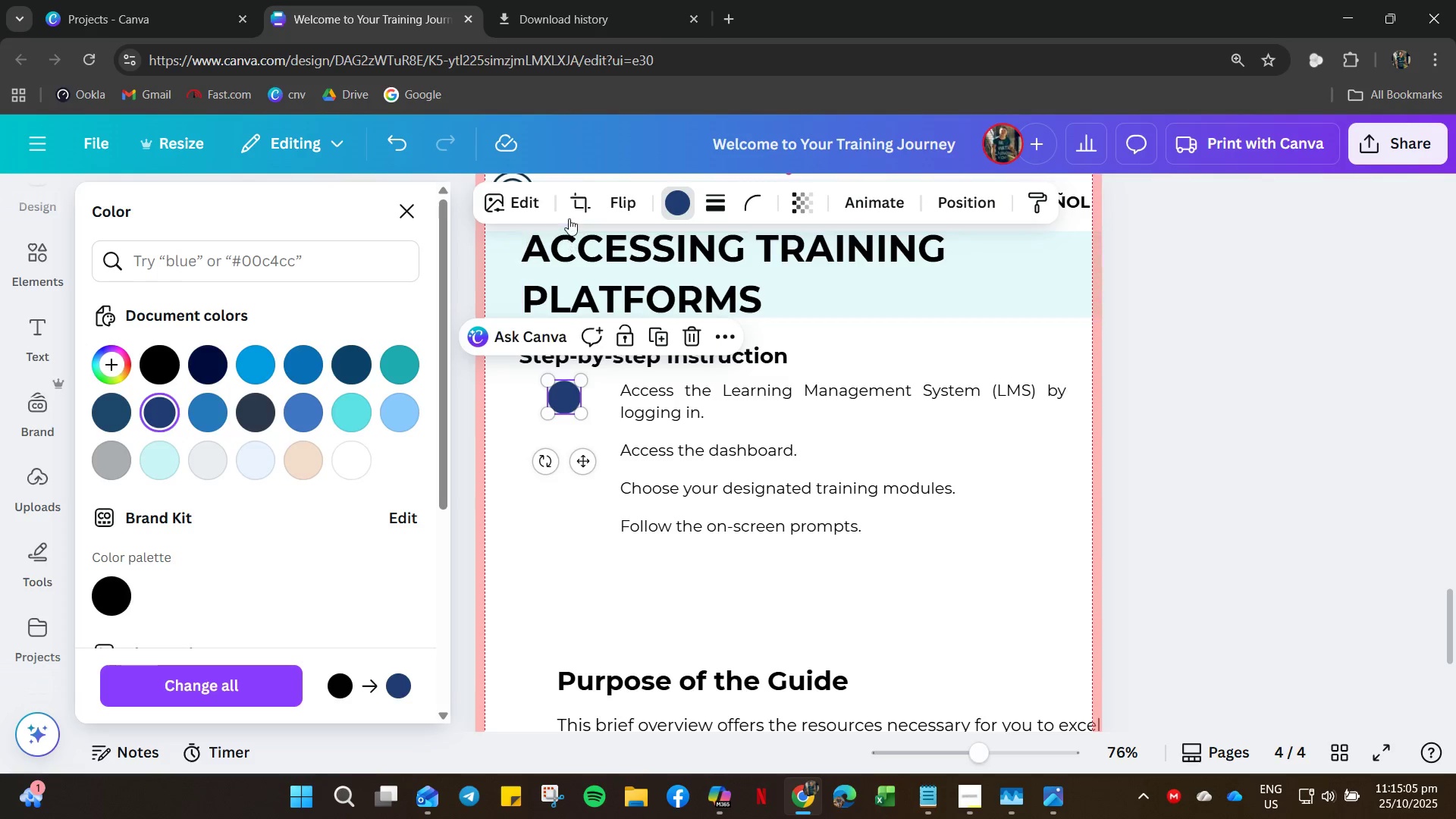 
left_click([543, 495])
 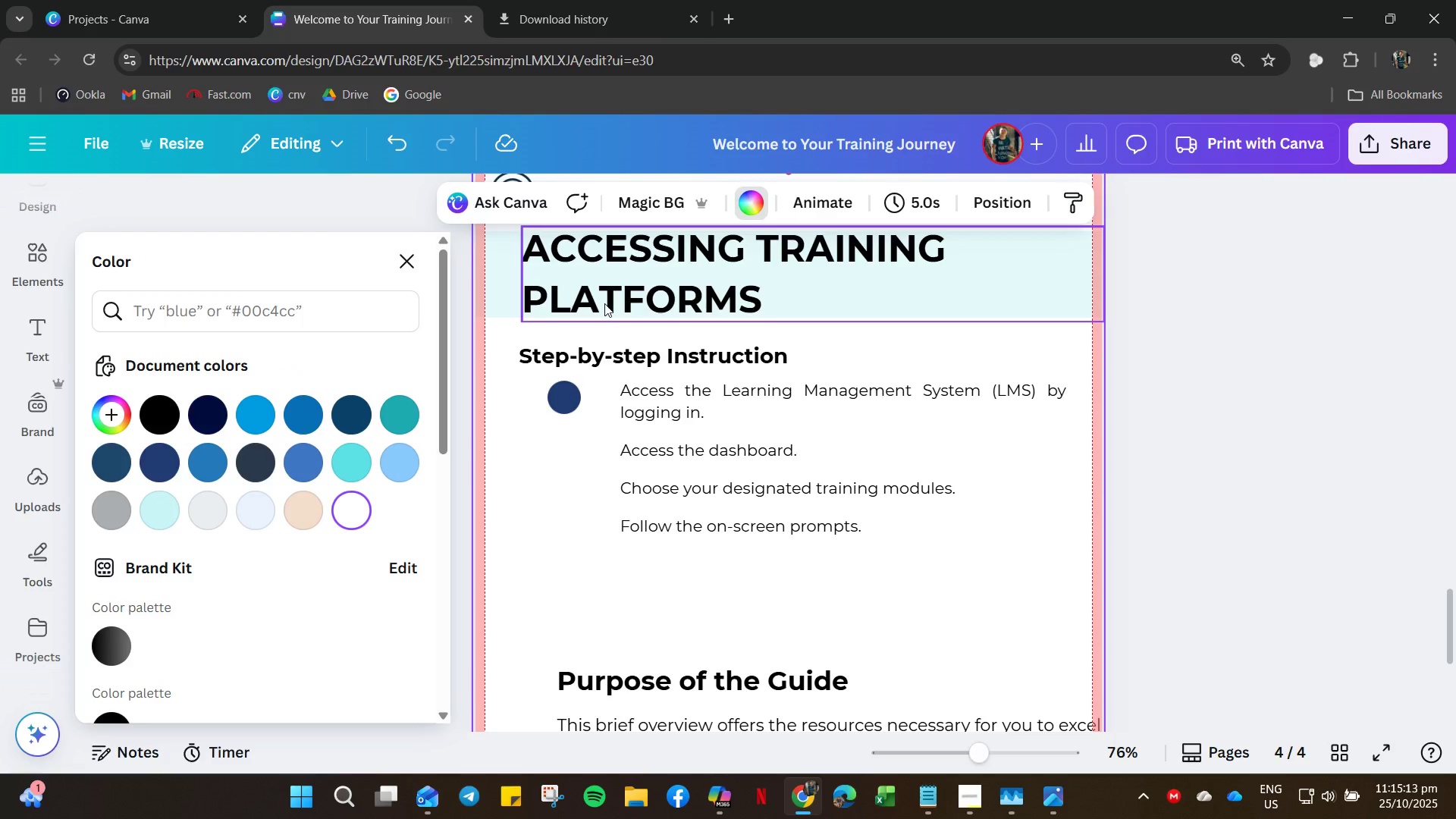 
left_click([579, 359])
 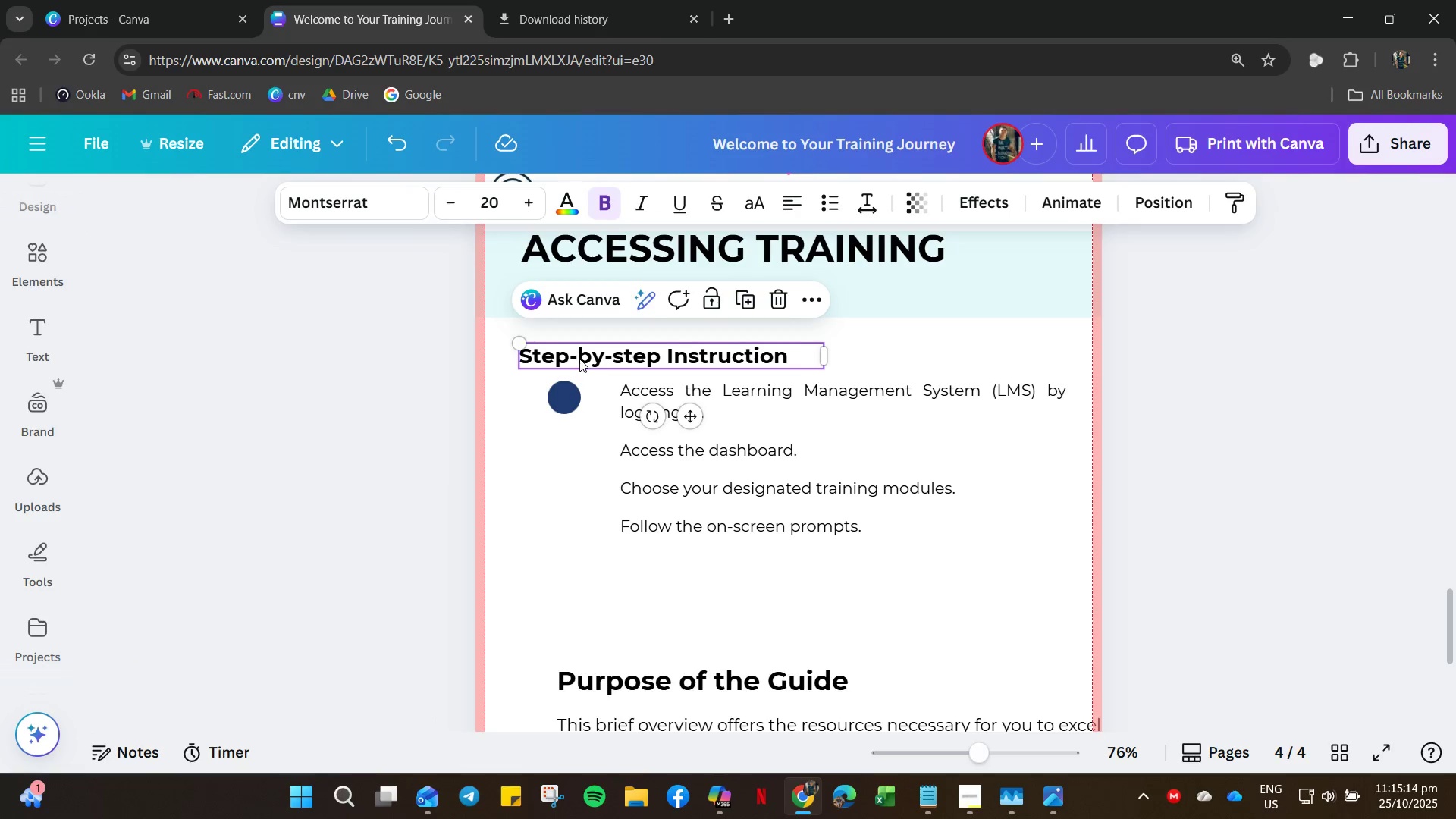 
key(Control+C)
 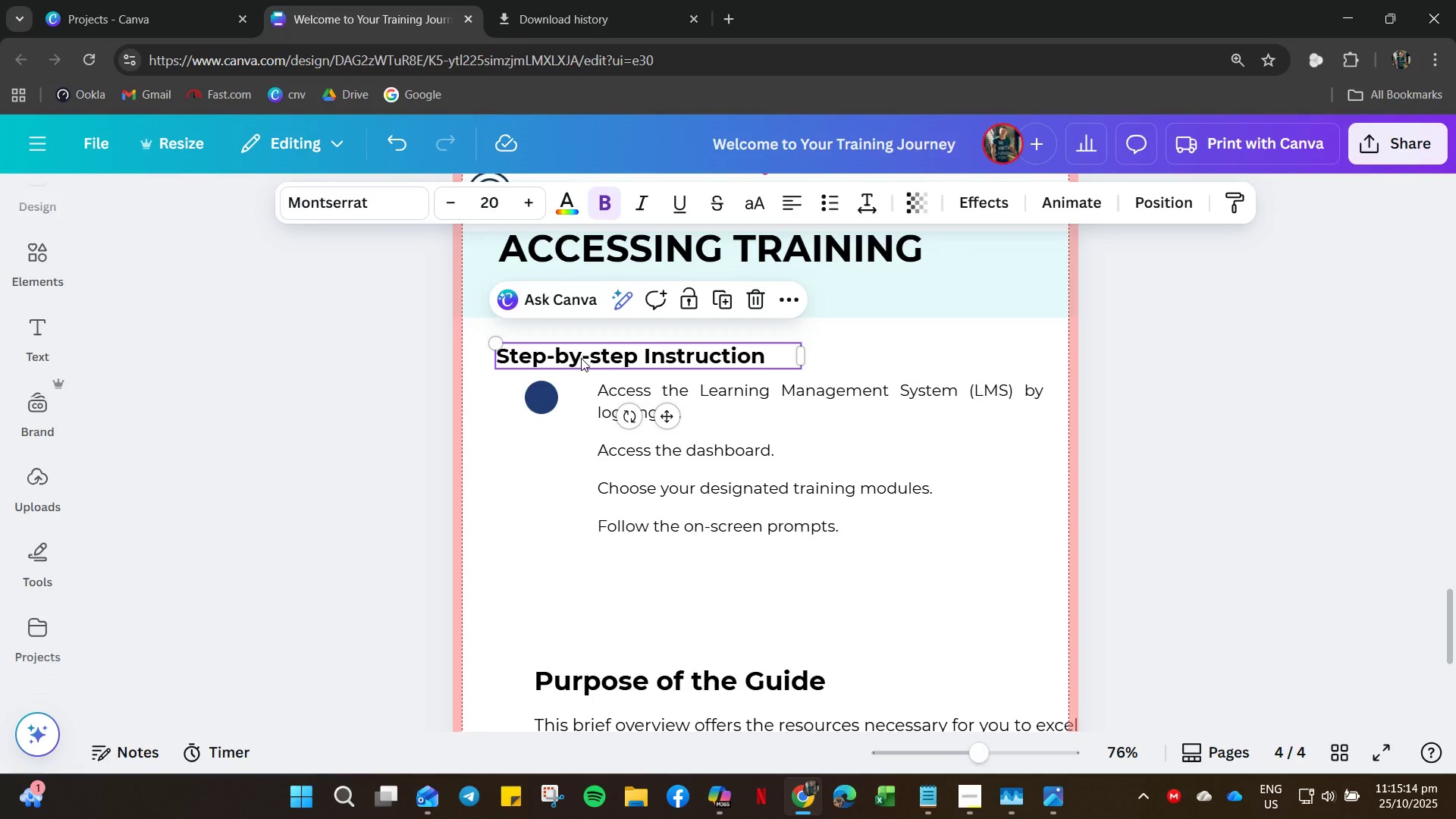 
key(Control+V)
 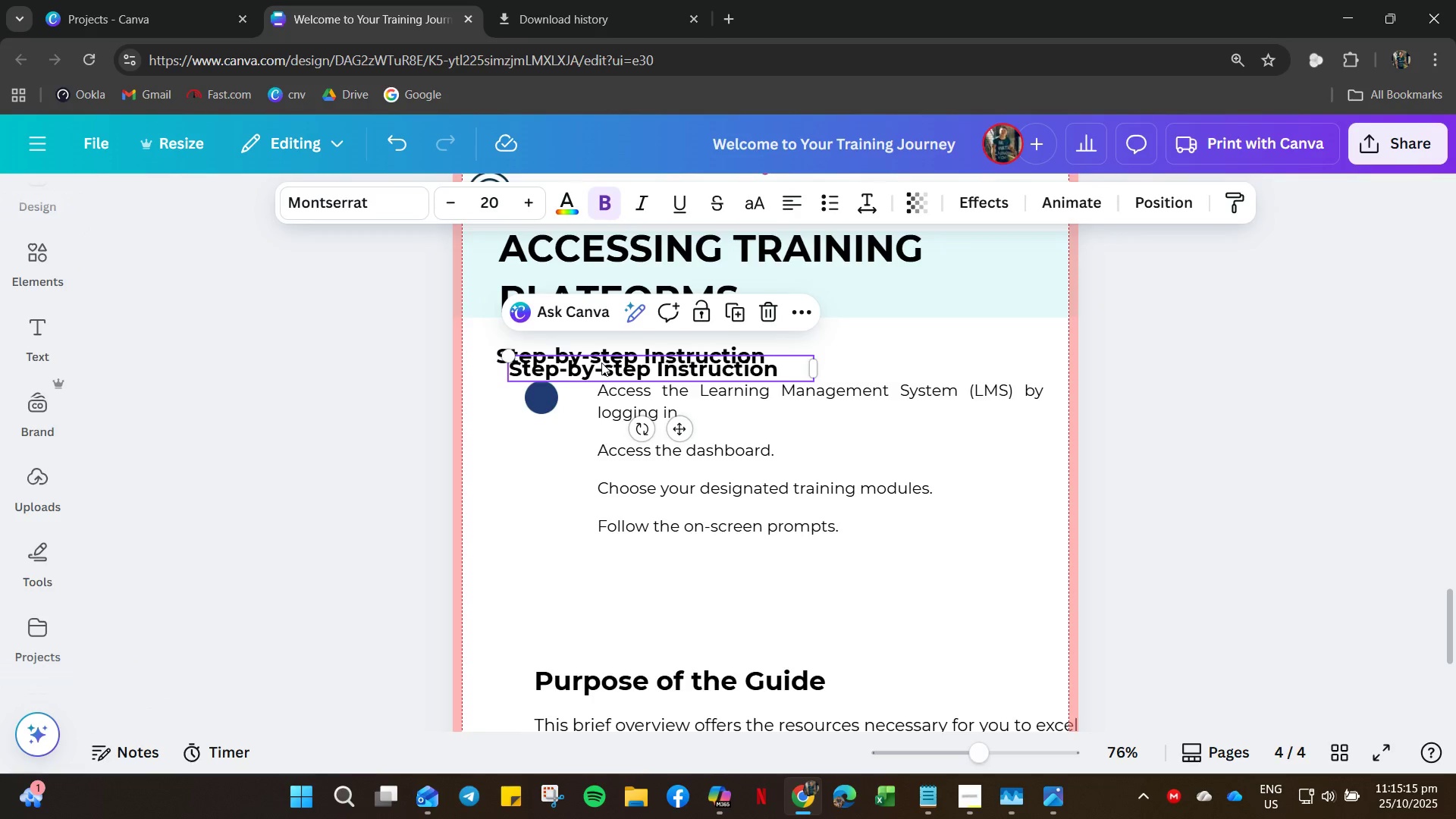 
left_click_drag(start_coordinate=[601, 362], to_coordinate=[600, 425])
 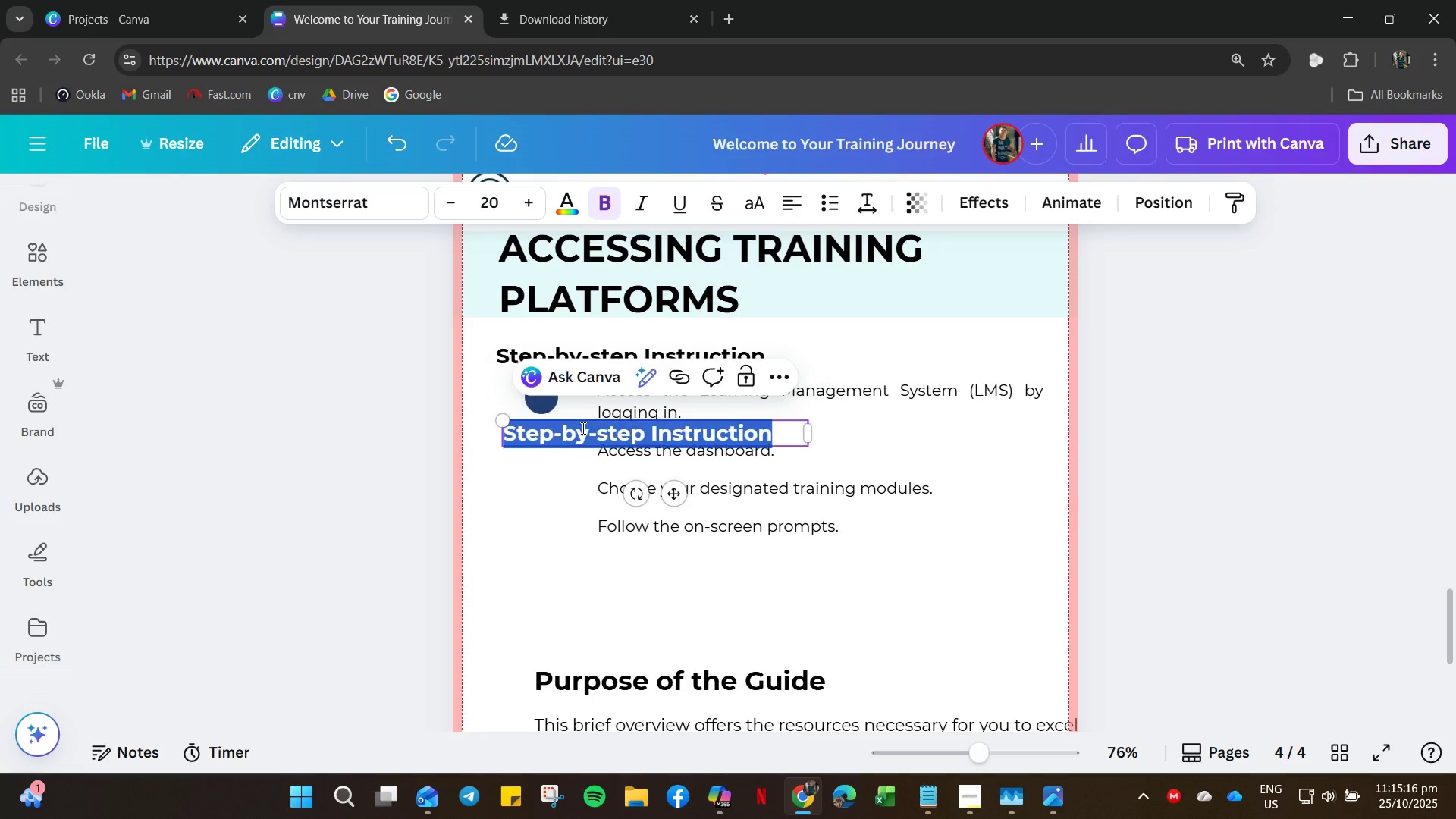 
double_click([582, 428])
 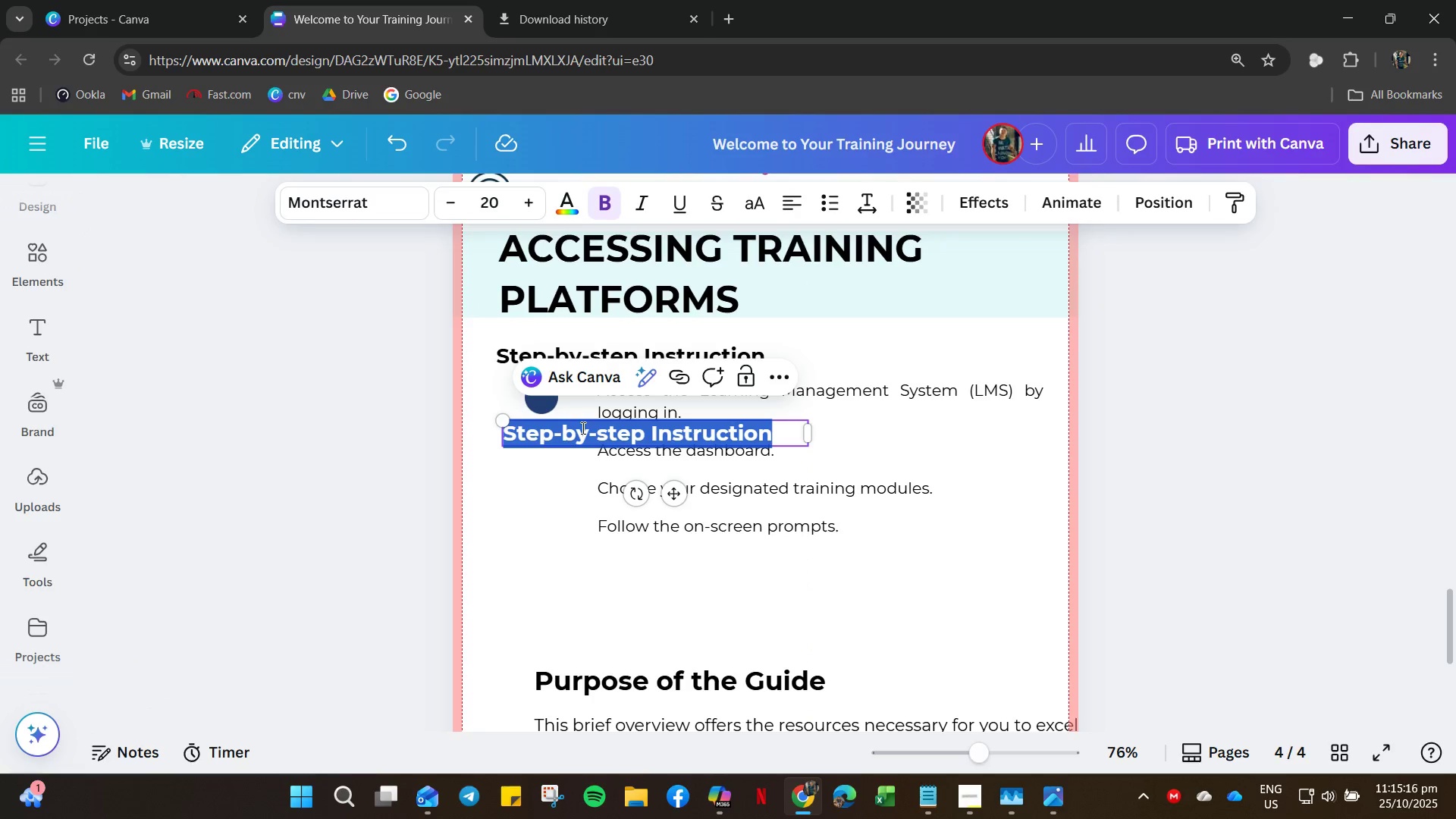 
key(Control+ControlLeft)
 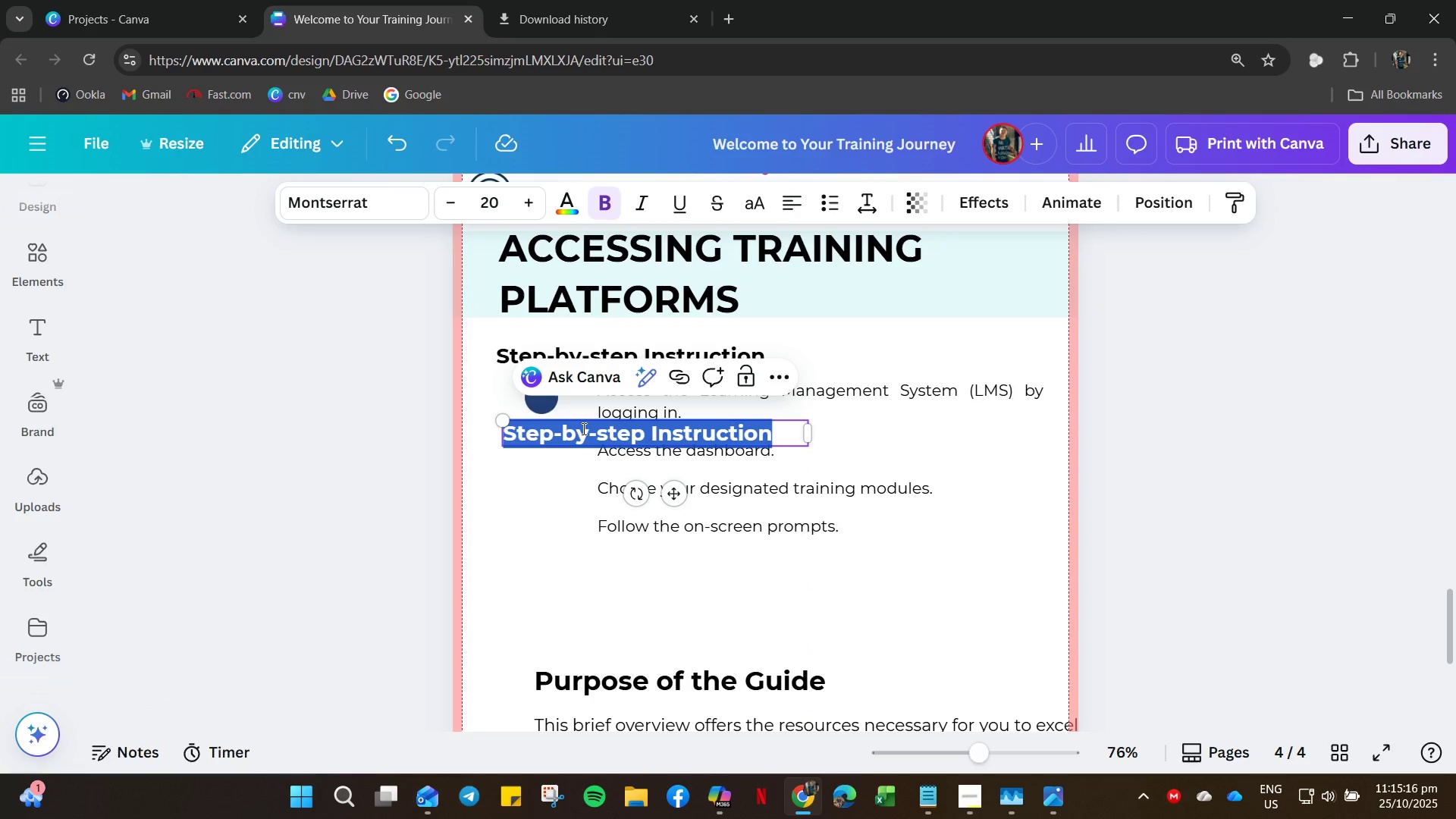 
key(Control+A)
 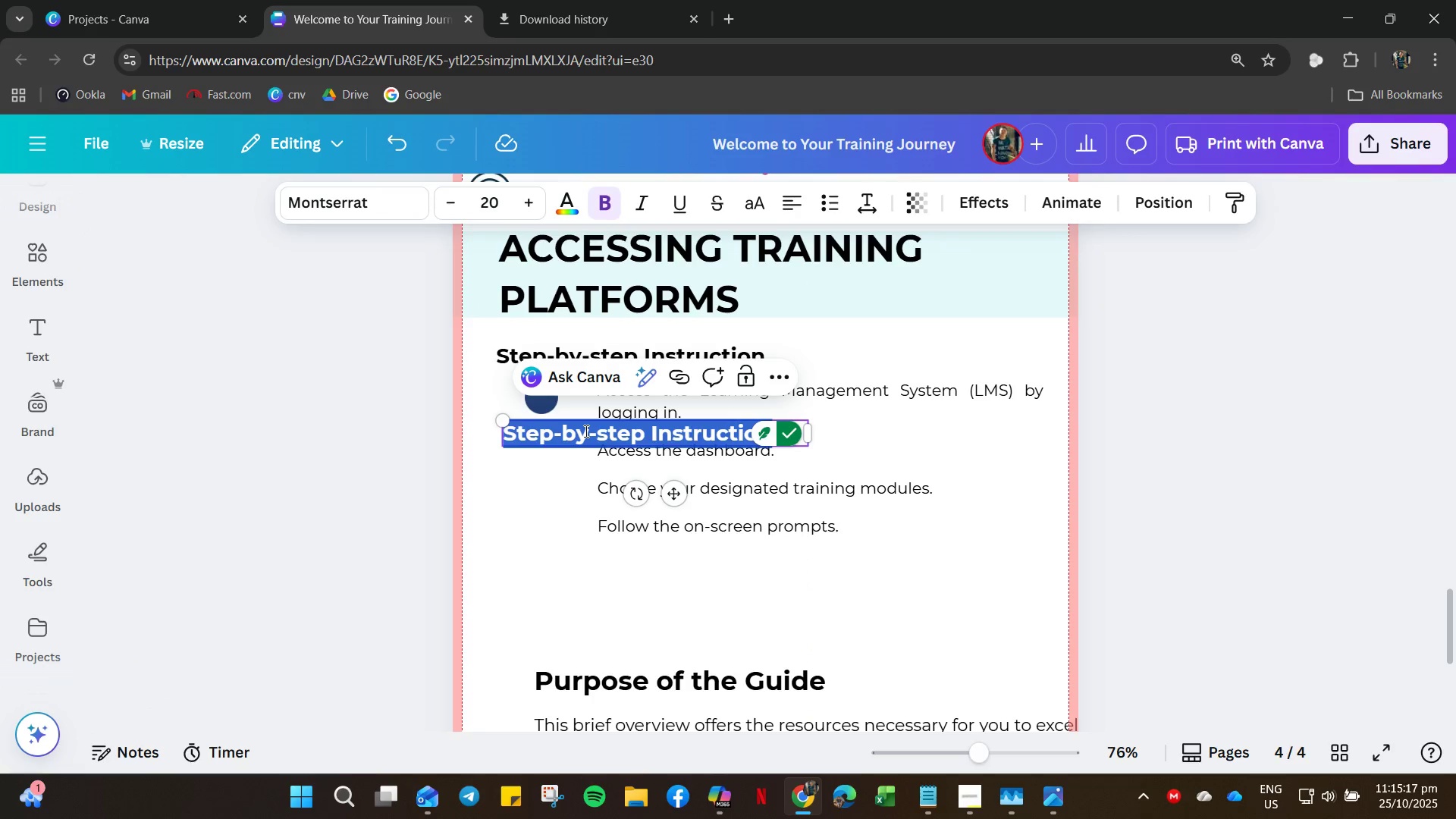 
key(1)
 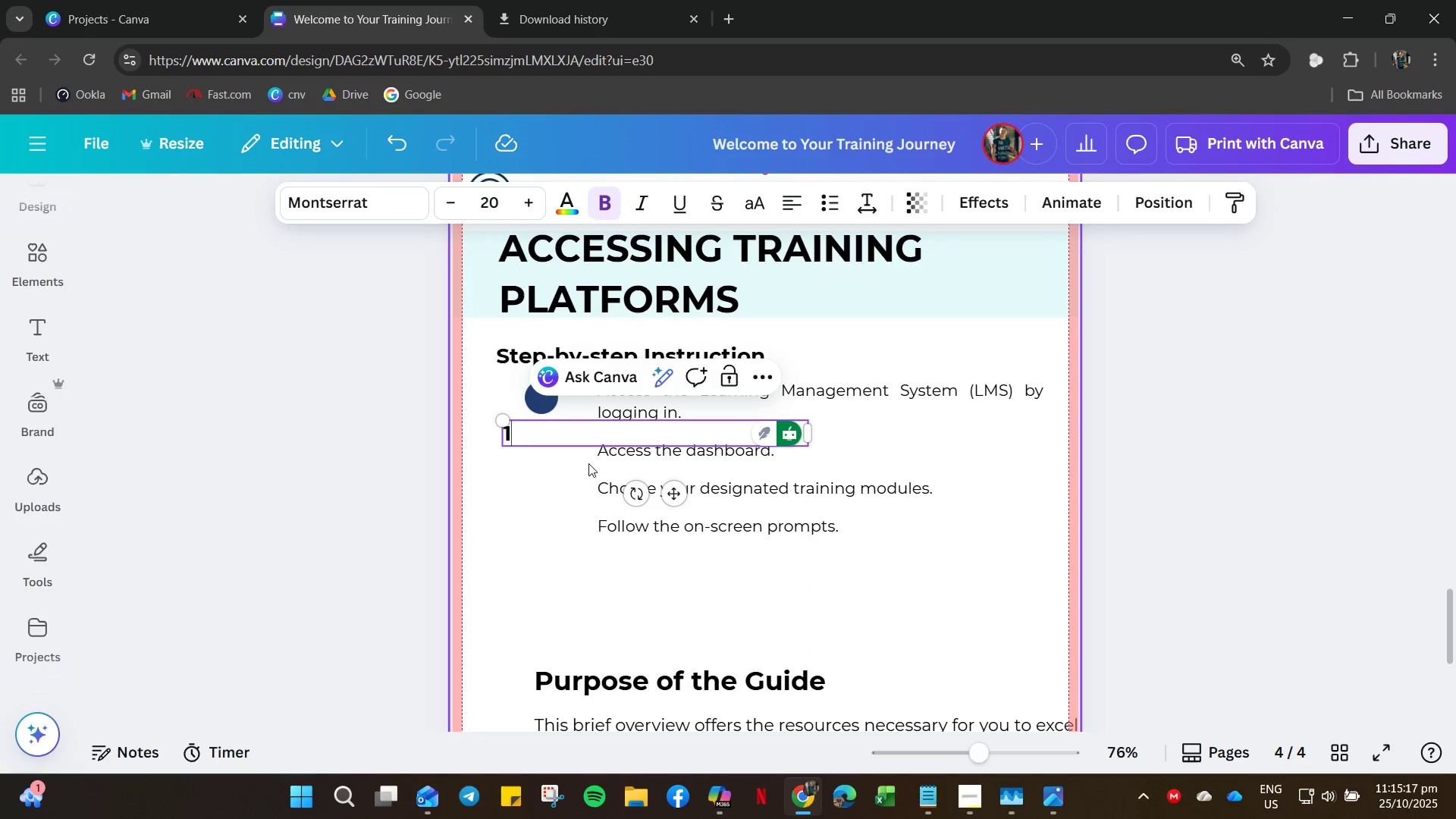 
key(Backspace)
 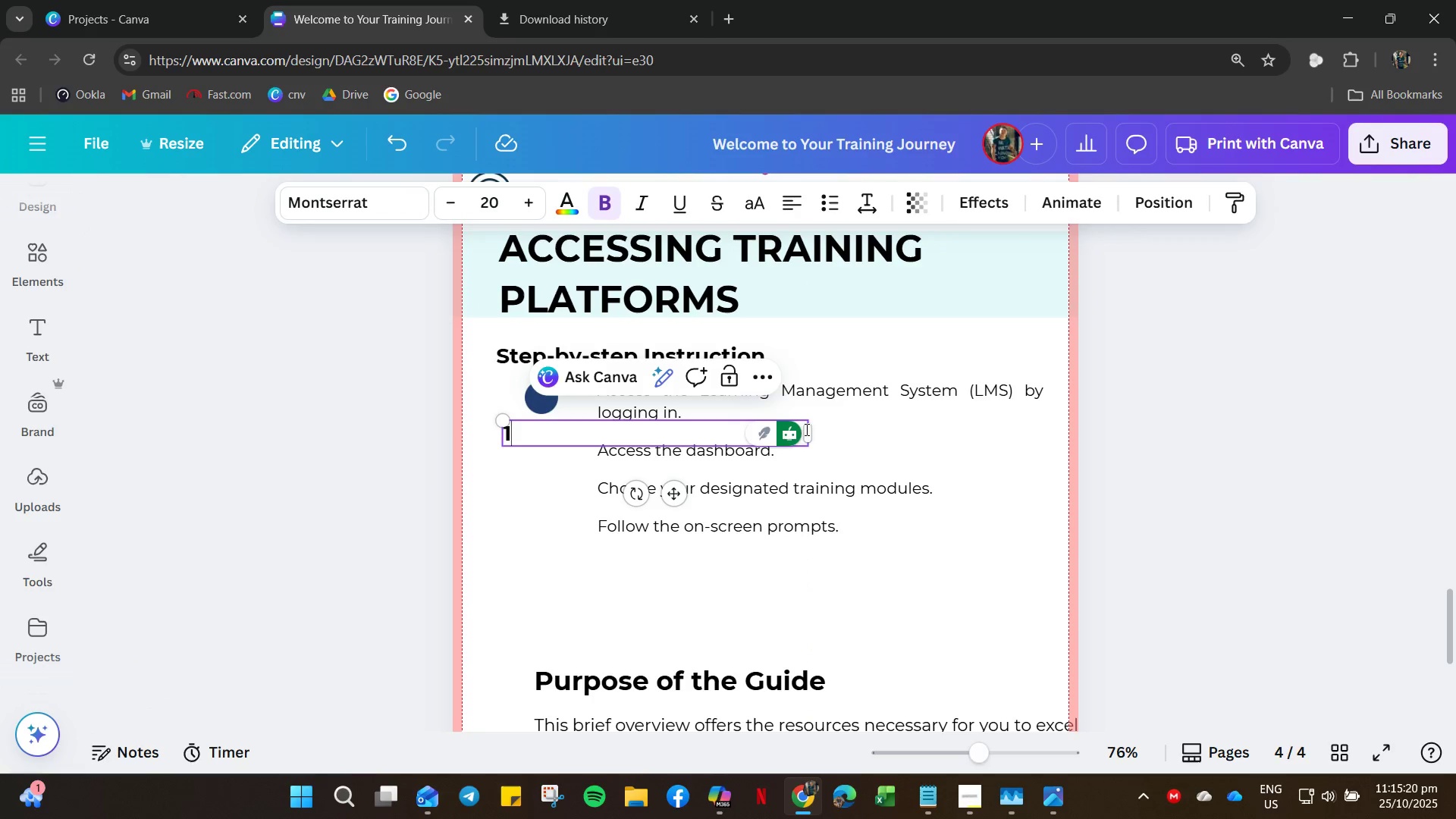 
left_click_drag(start_coordinate=[809, 429], to_coordinate=[526, 430])
 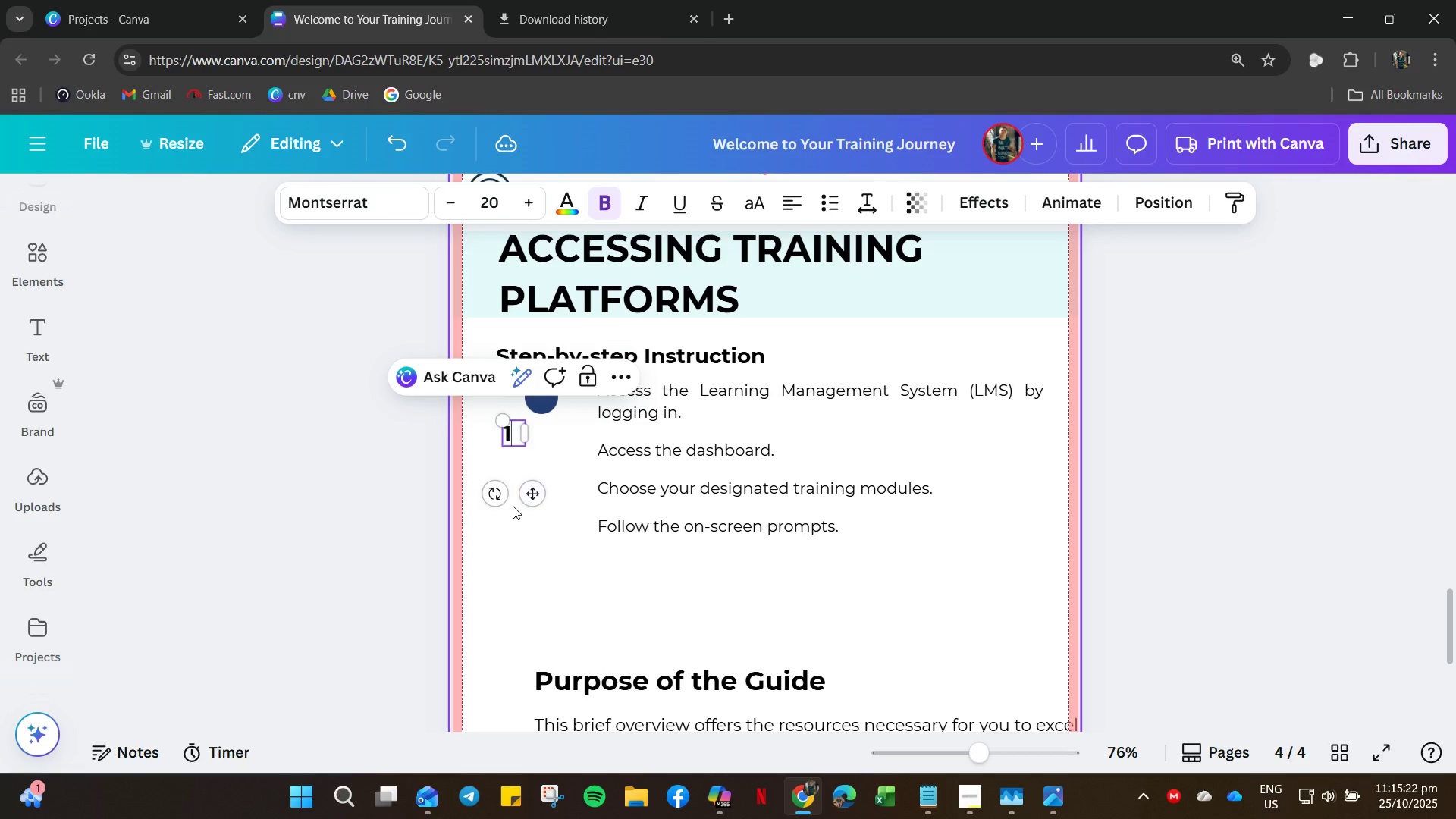 
left_click([513, 506])
 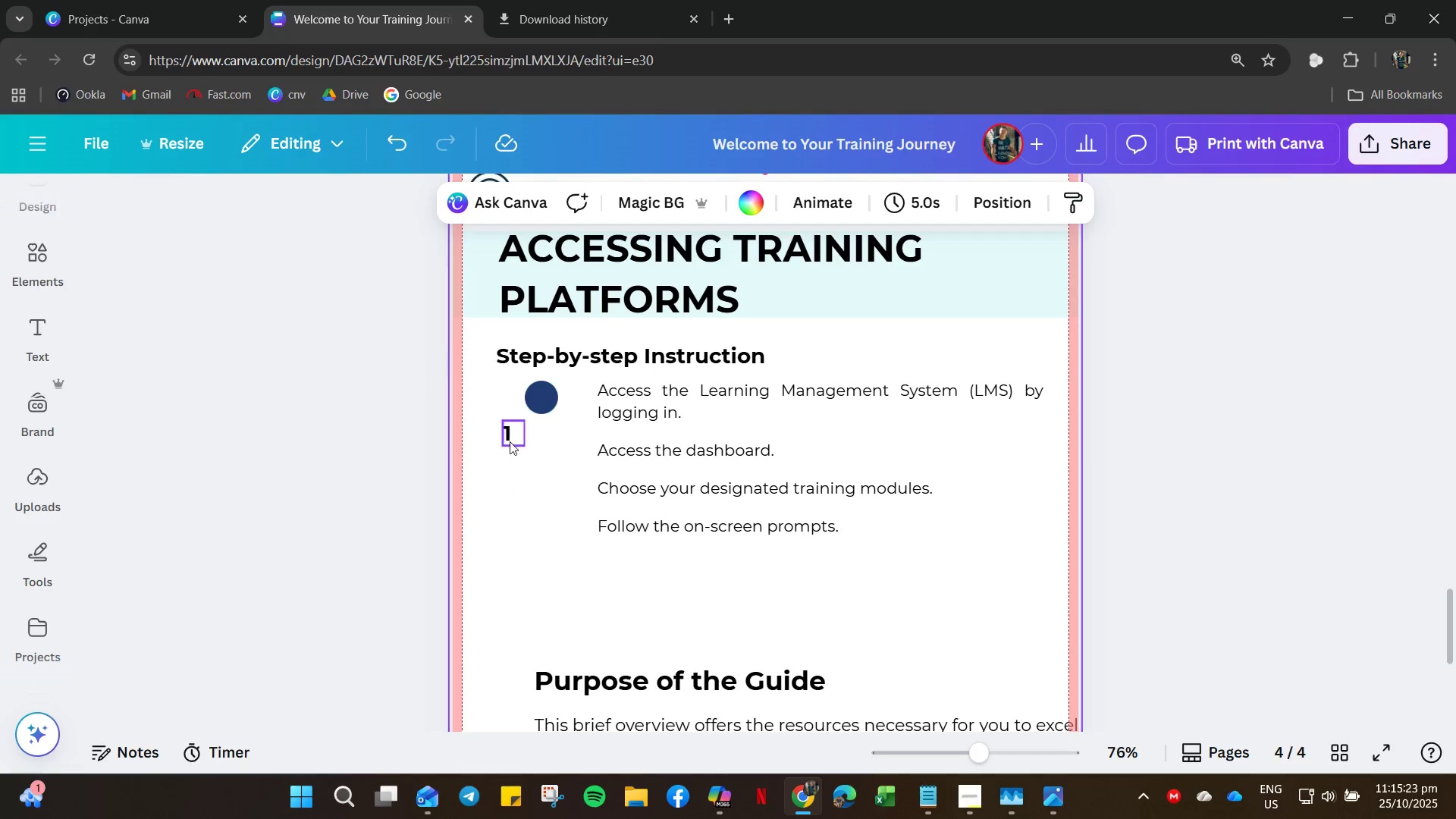 
left_click([510, 435])
 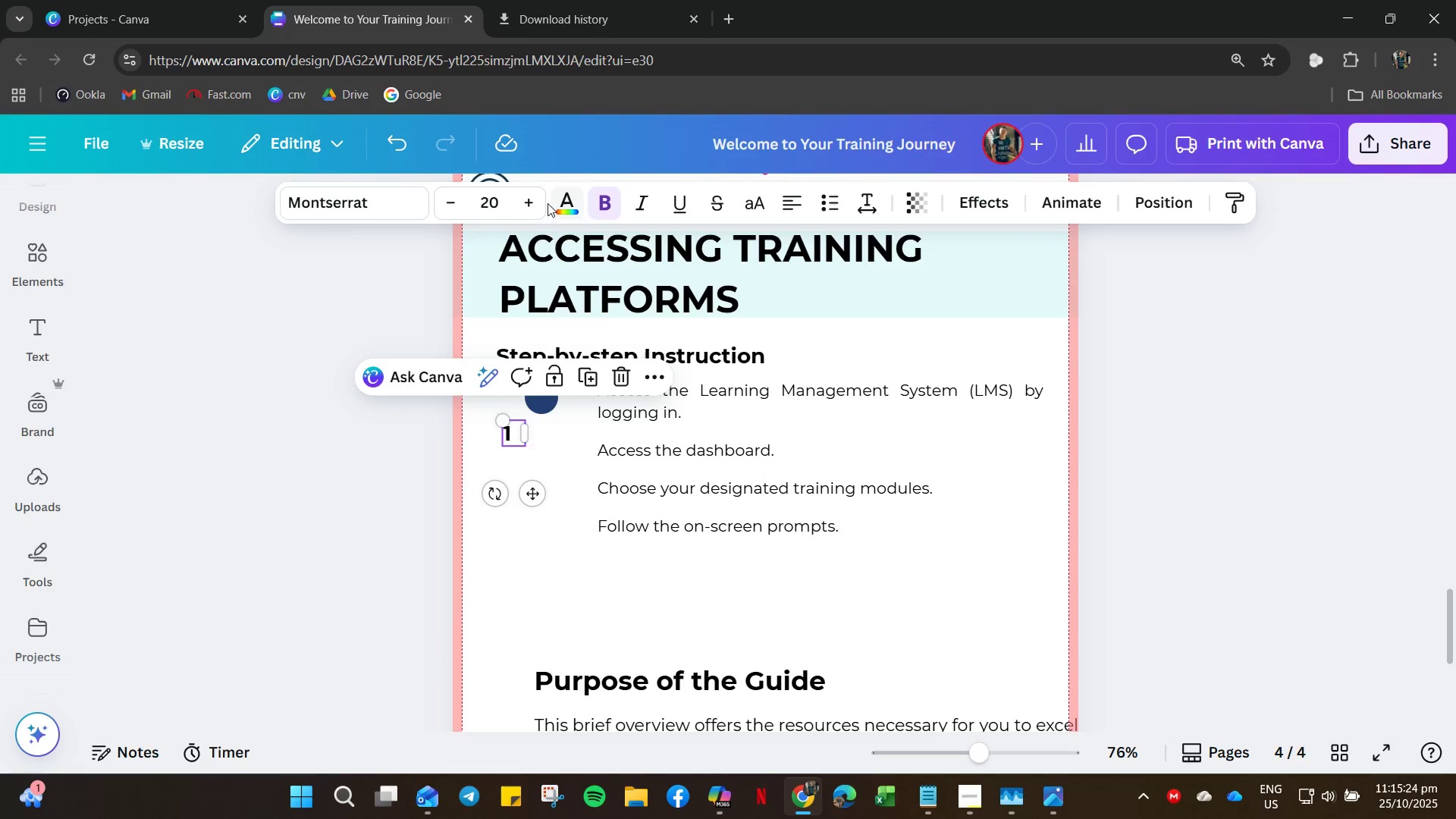 
left_click([573, 200])
 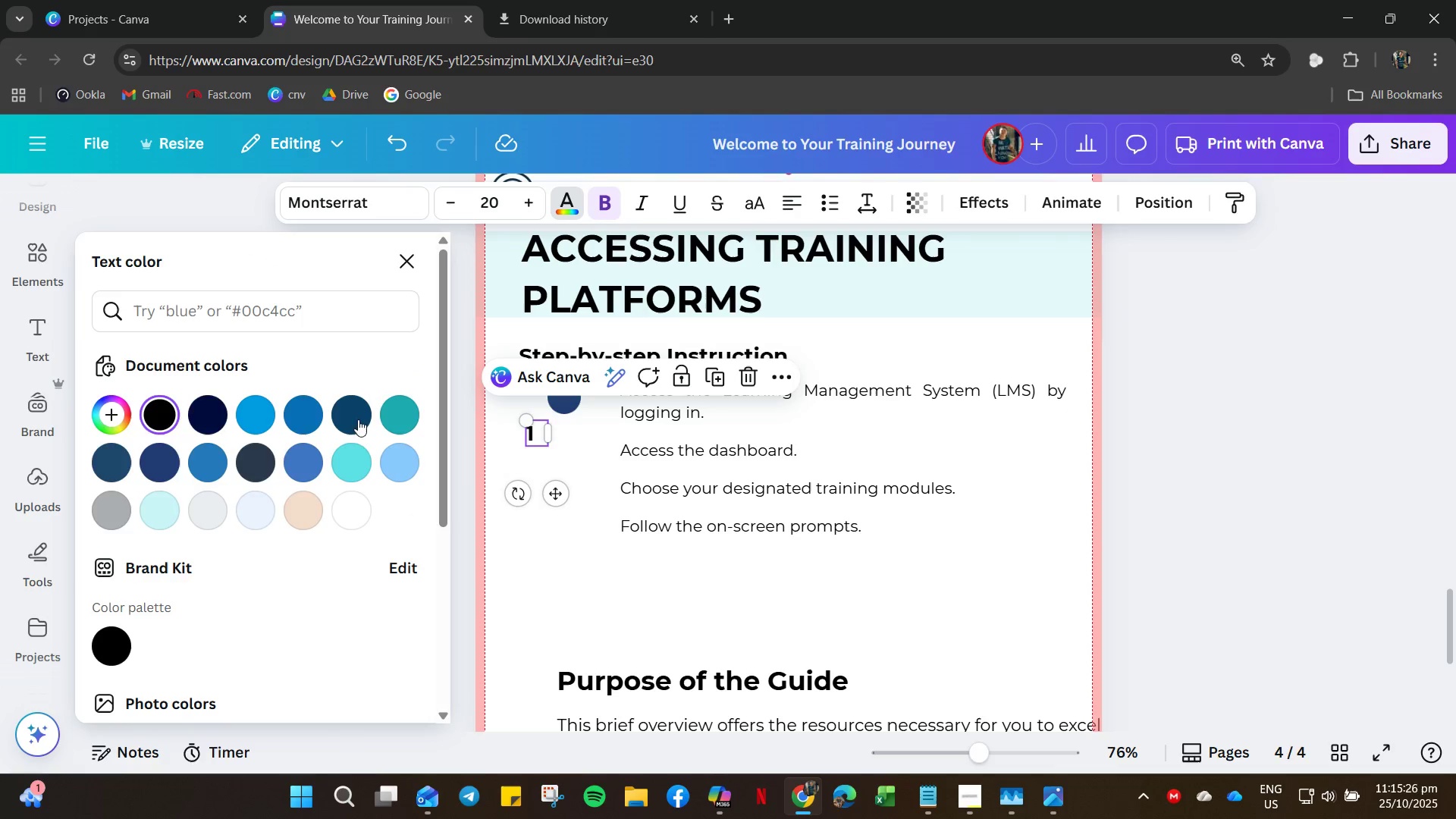 
left_click([355, 503])
 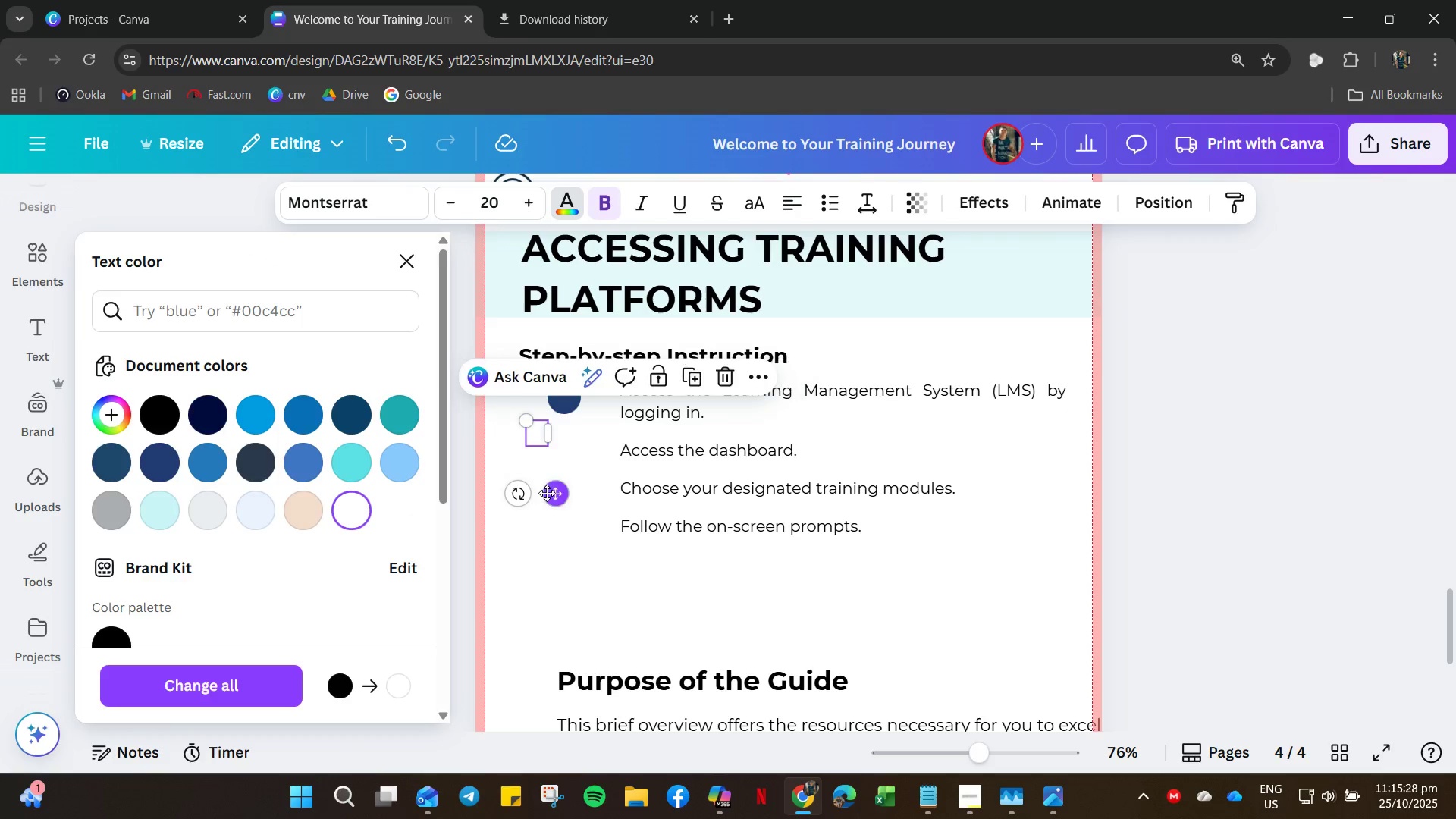 
left_click_drag(start_coordinate=[548, 493], to_coordinate=[582, 460])
 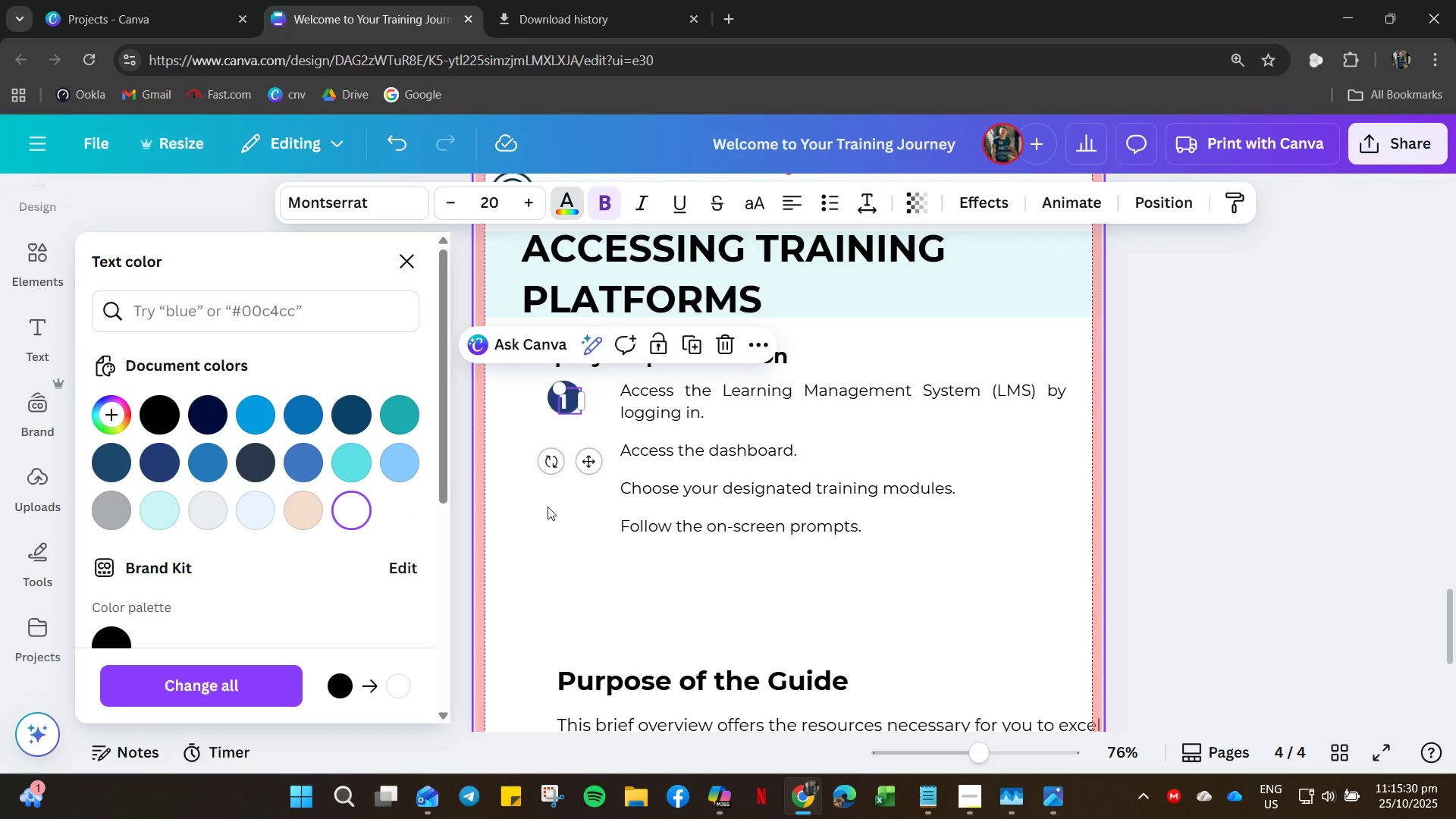 
hold_key(key=ControlLeft, duration=1.39)
scroll: coordinate [573, 434], scroll_direction: up, amount: 10.0
 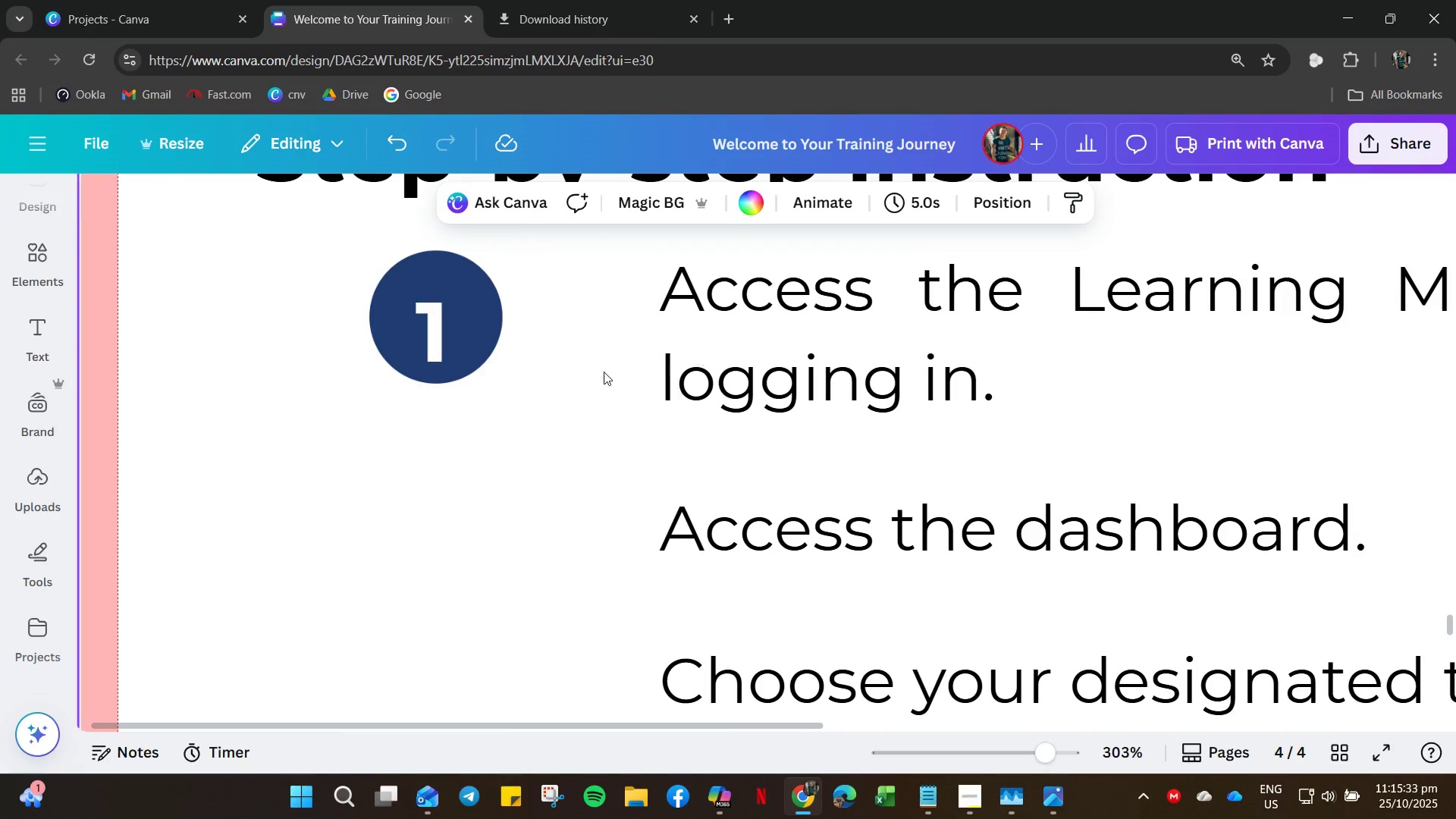 
left_click([446, 337])
 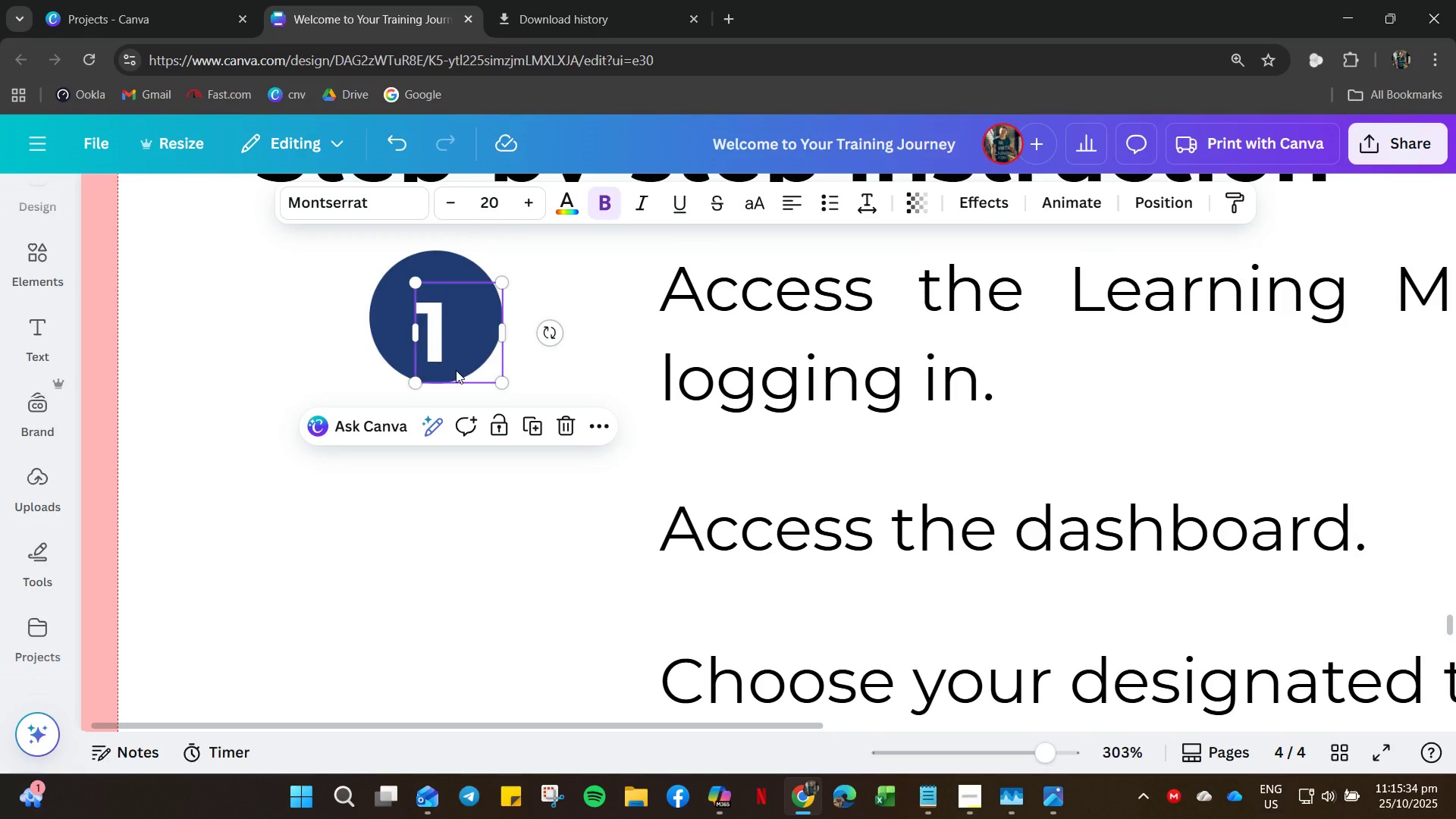 
key(ArrowUp)
 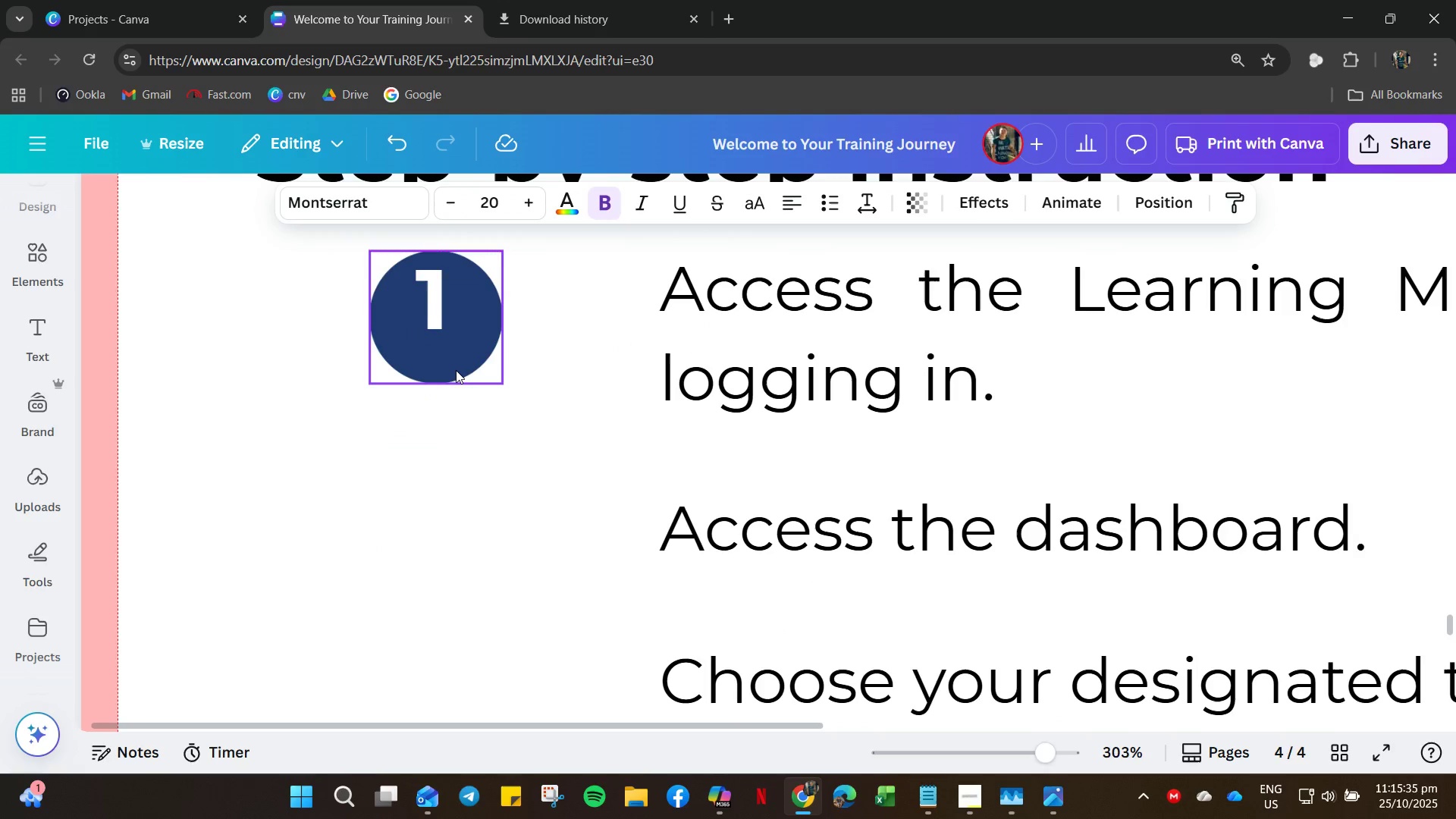 
key(ArrowUp)
 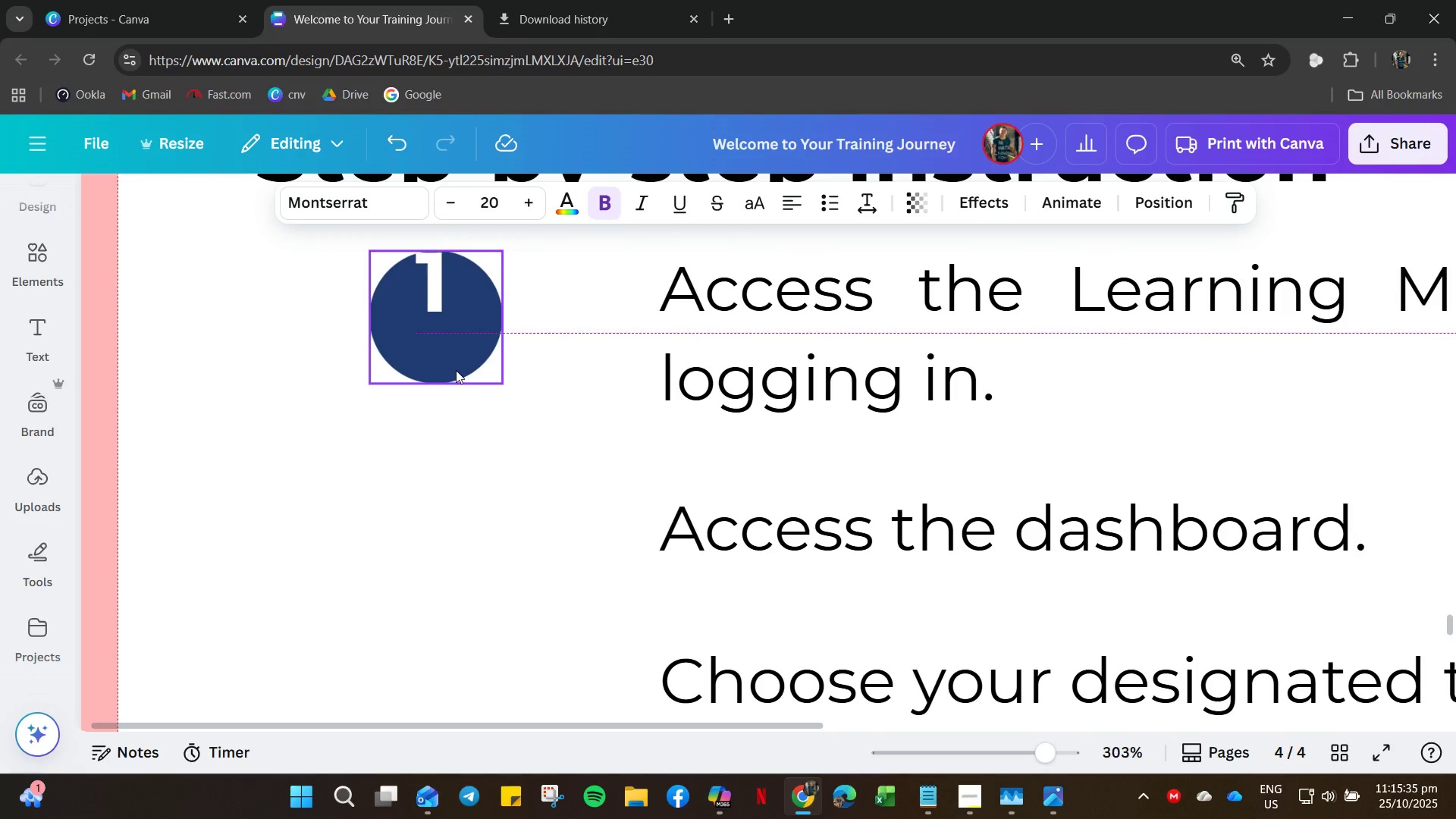 
key(ArrowUp)
 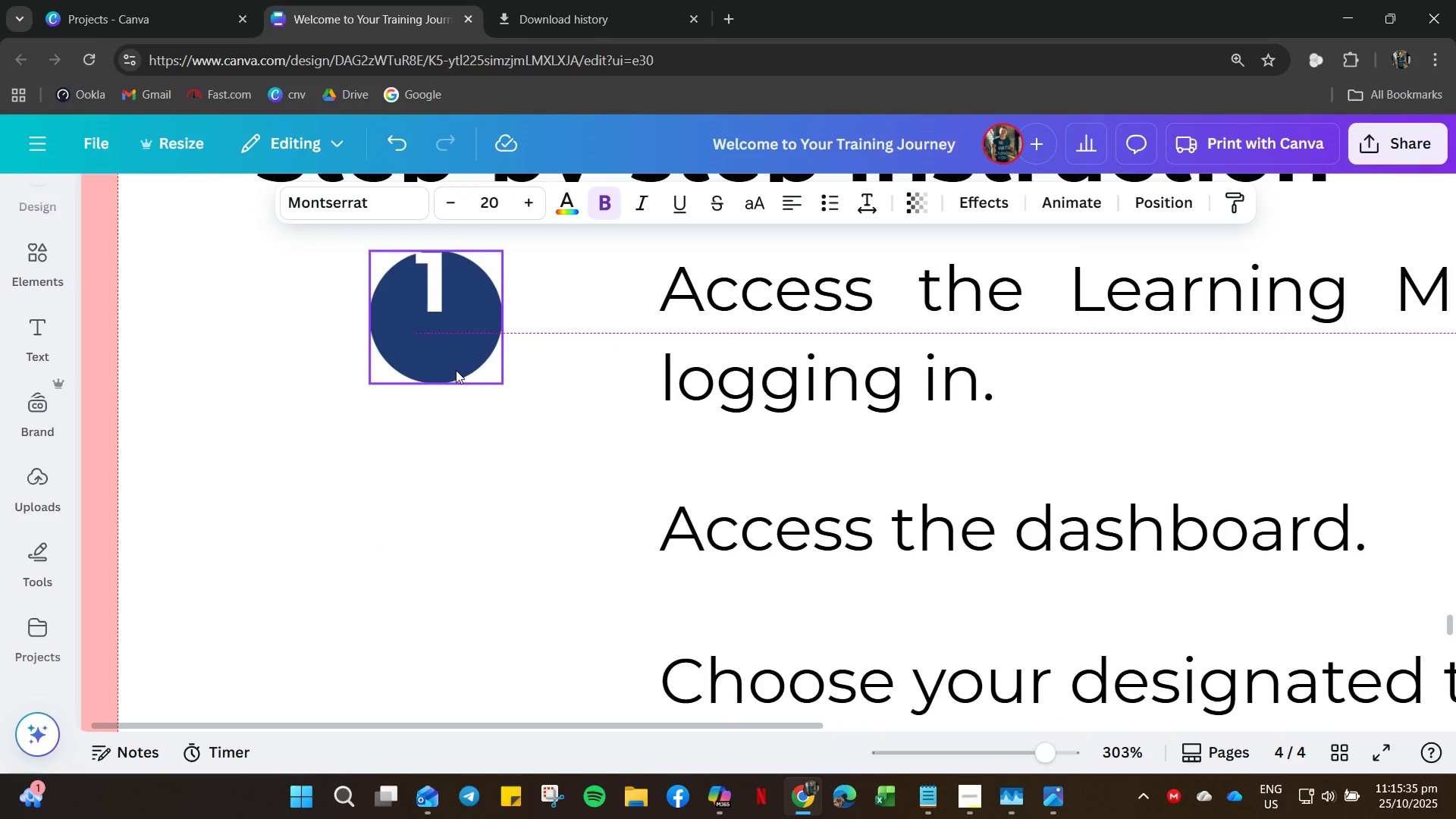 
key(ArrowDown)
 